 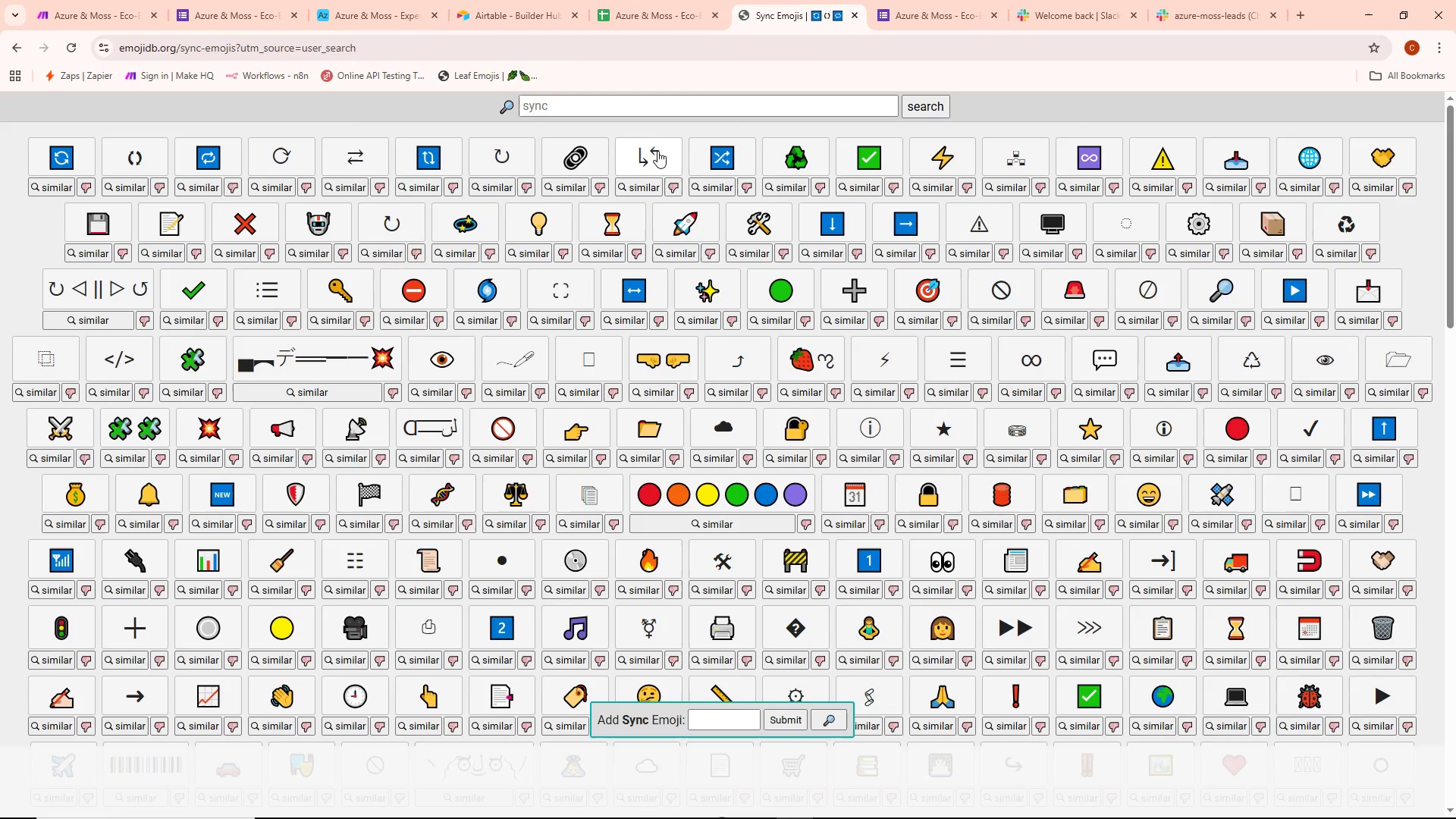 
left_click([651, 105])
 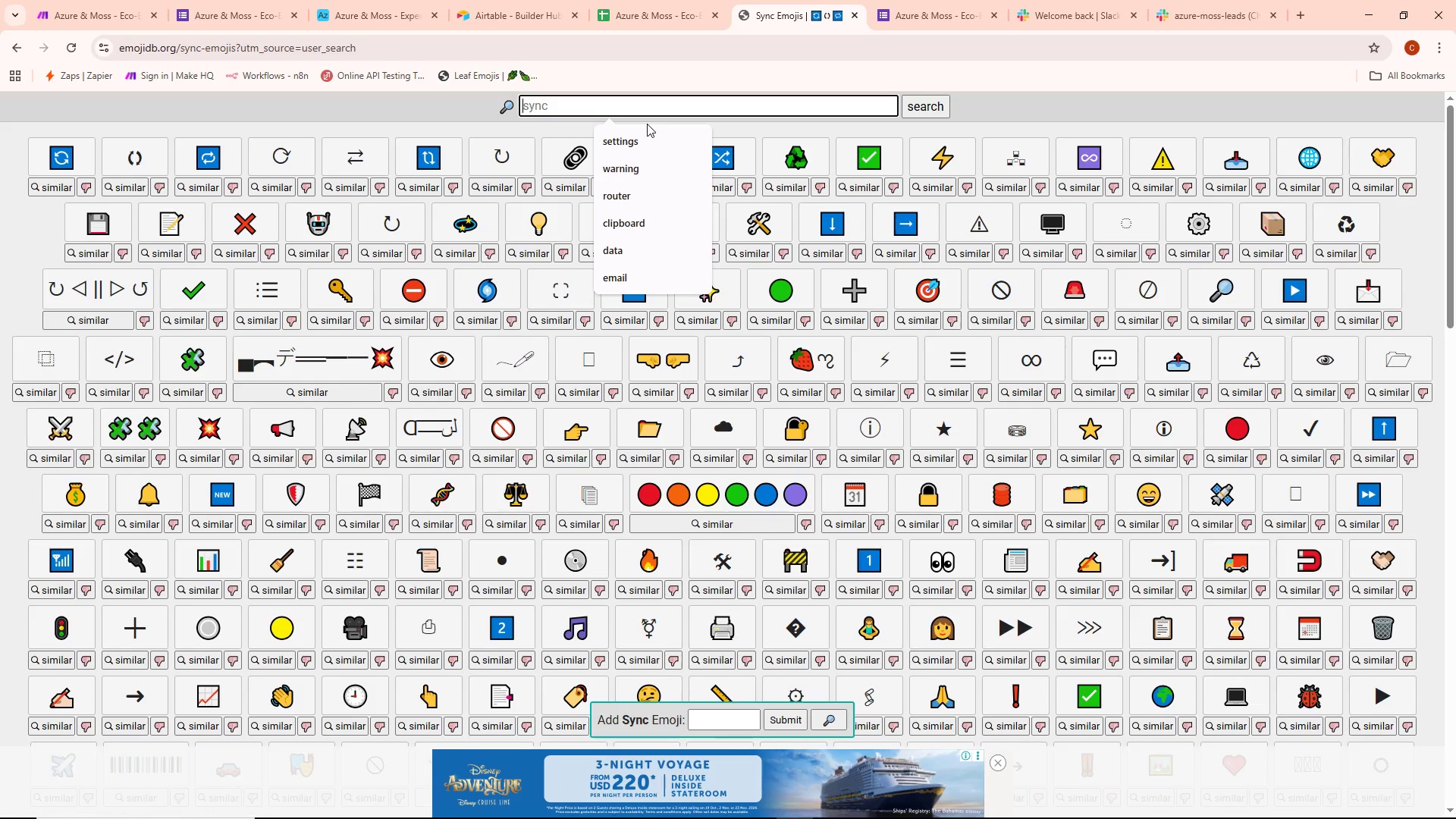 
type(leaf)
 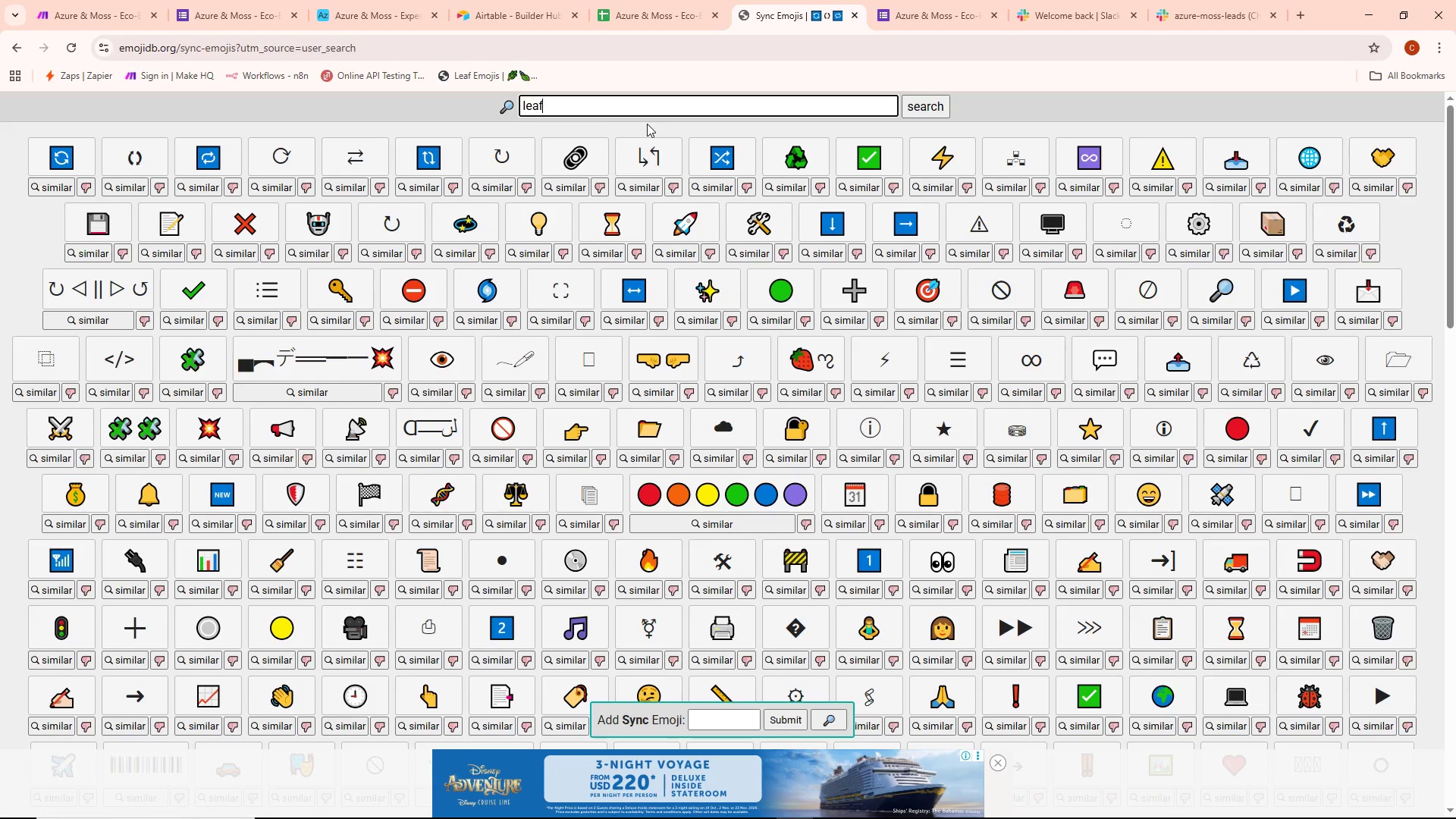 
key(Enter)
 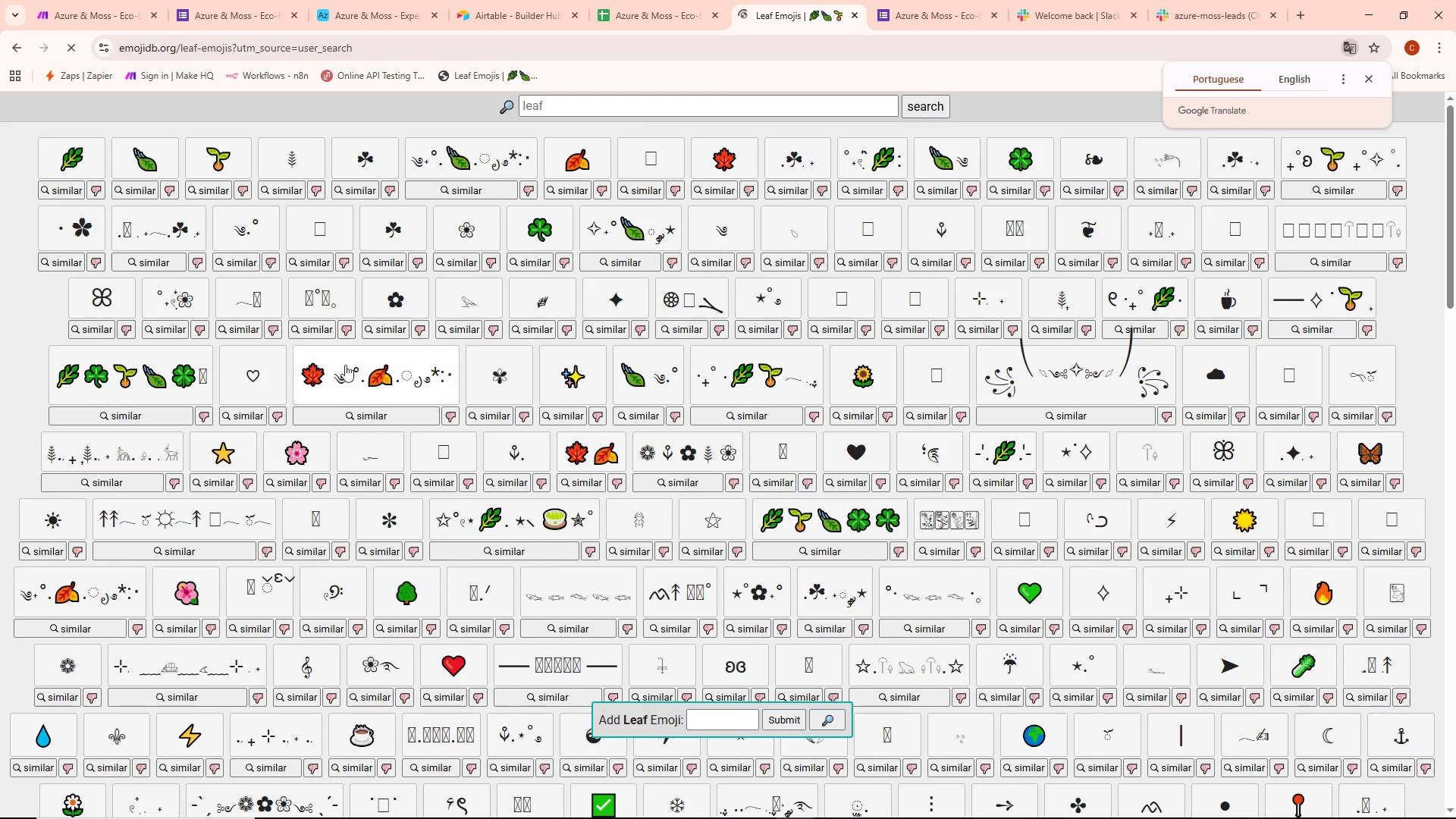 
scroll: coordinate [619, 389], scroll_direction: down, amount: 3.0
 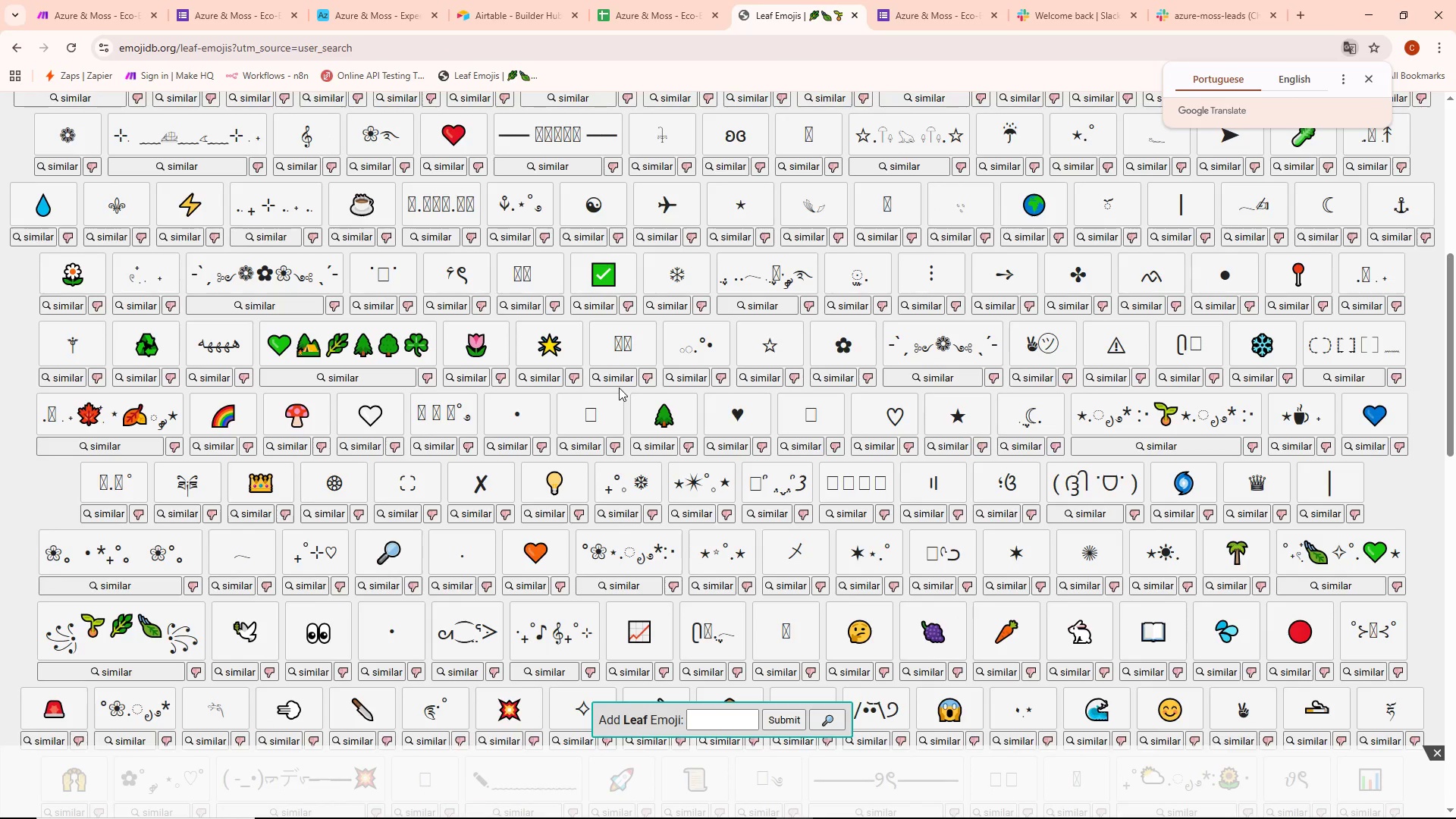 
wait(7.14)
 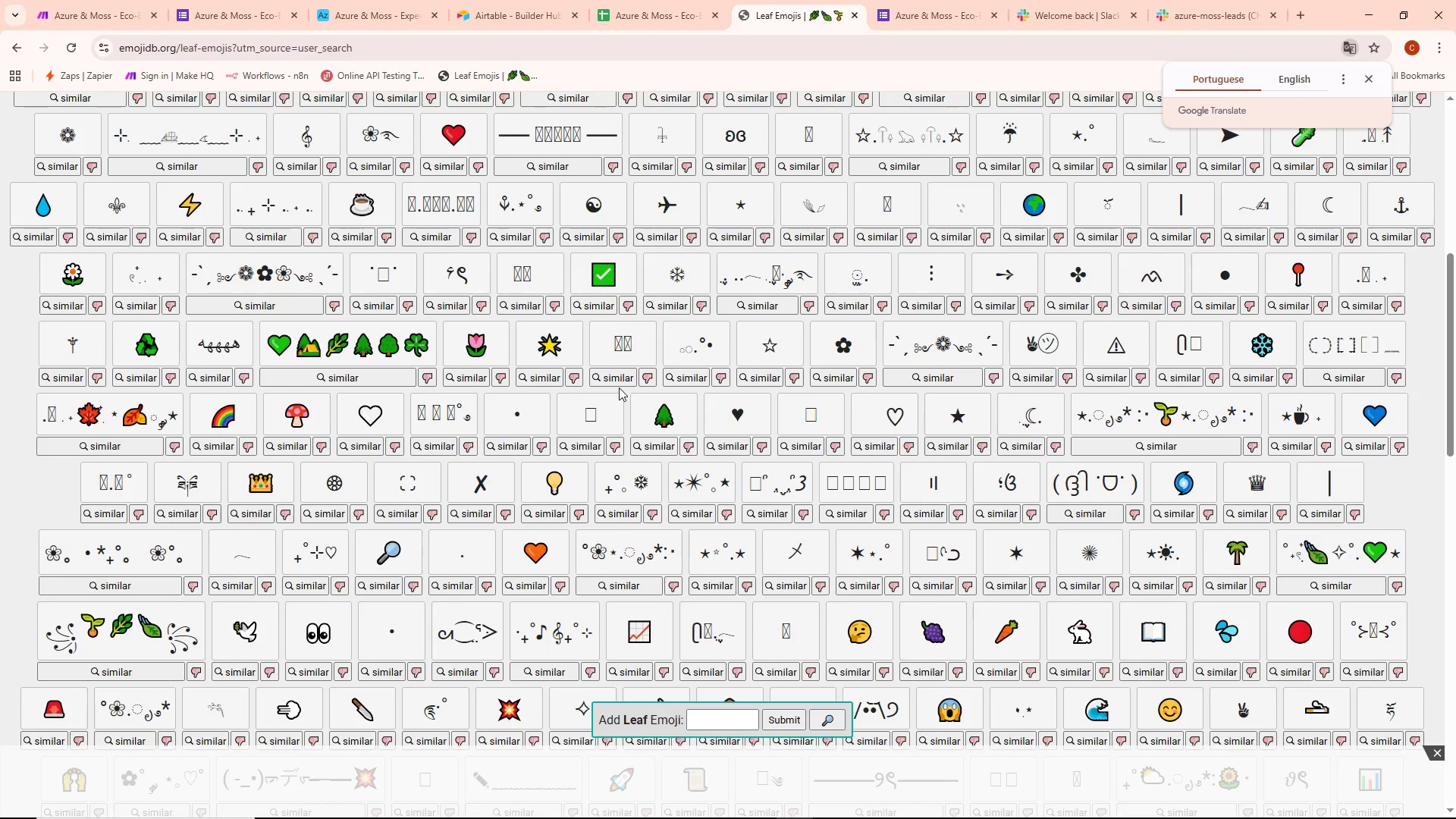 
scroll: coordinate [620, 385], scroll_direction: down, amount: 1.0
 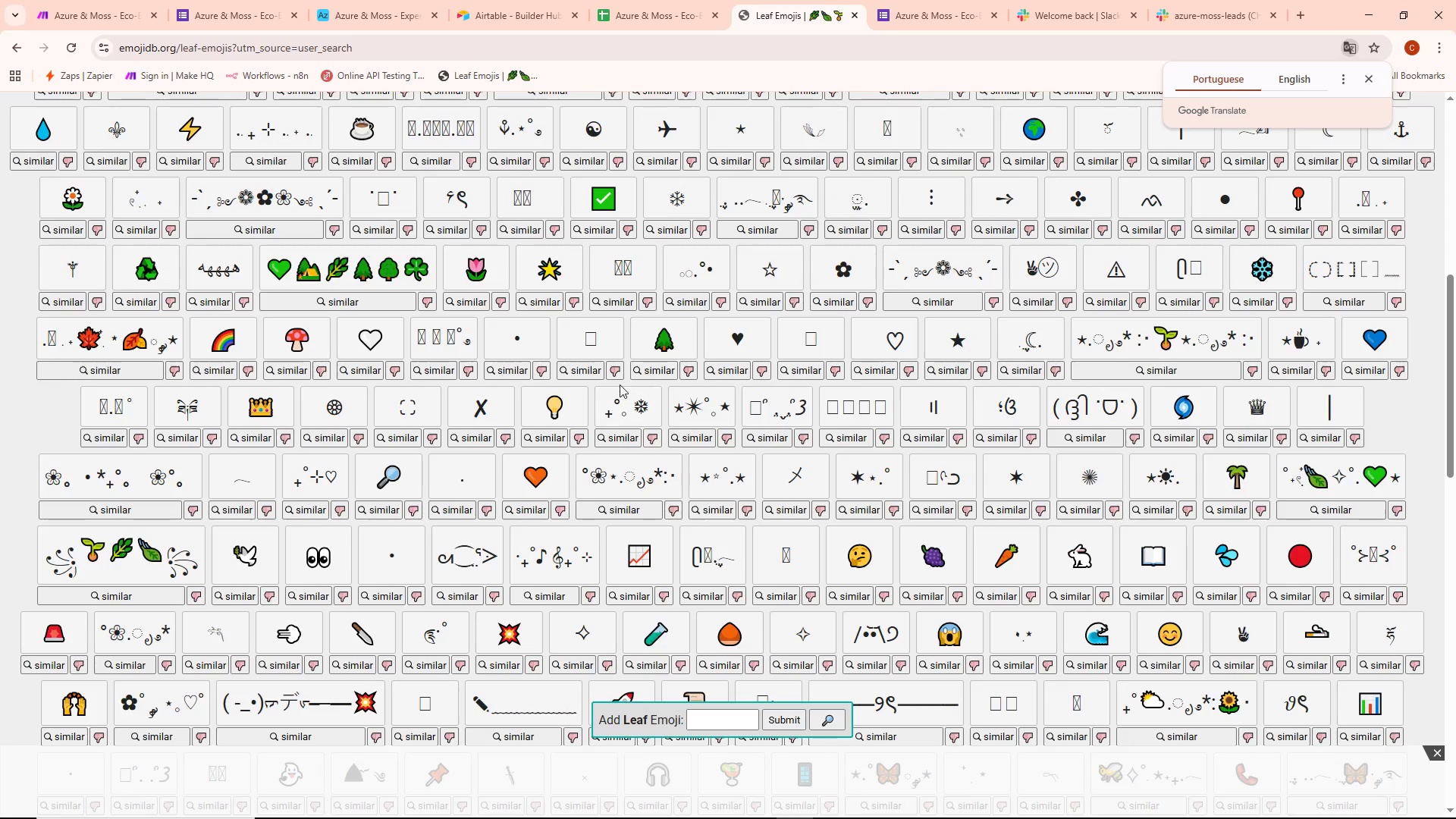 
scroll: coordinate [620, 384], scroll_direction: up, amount: 5.0
 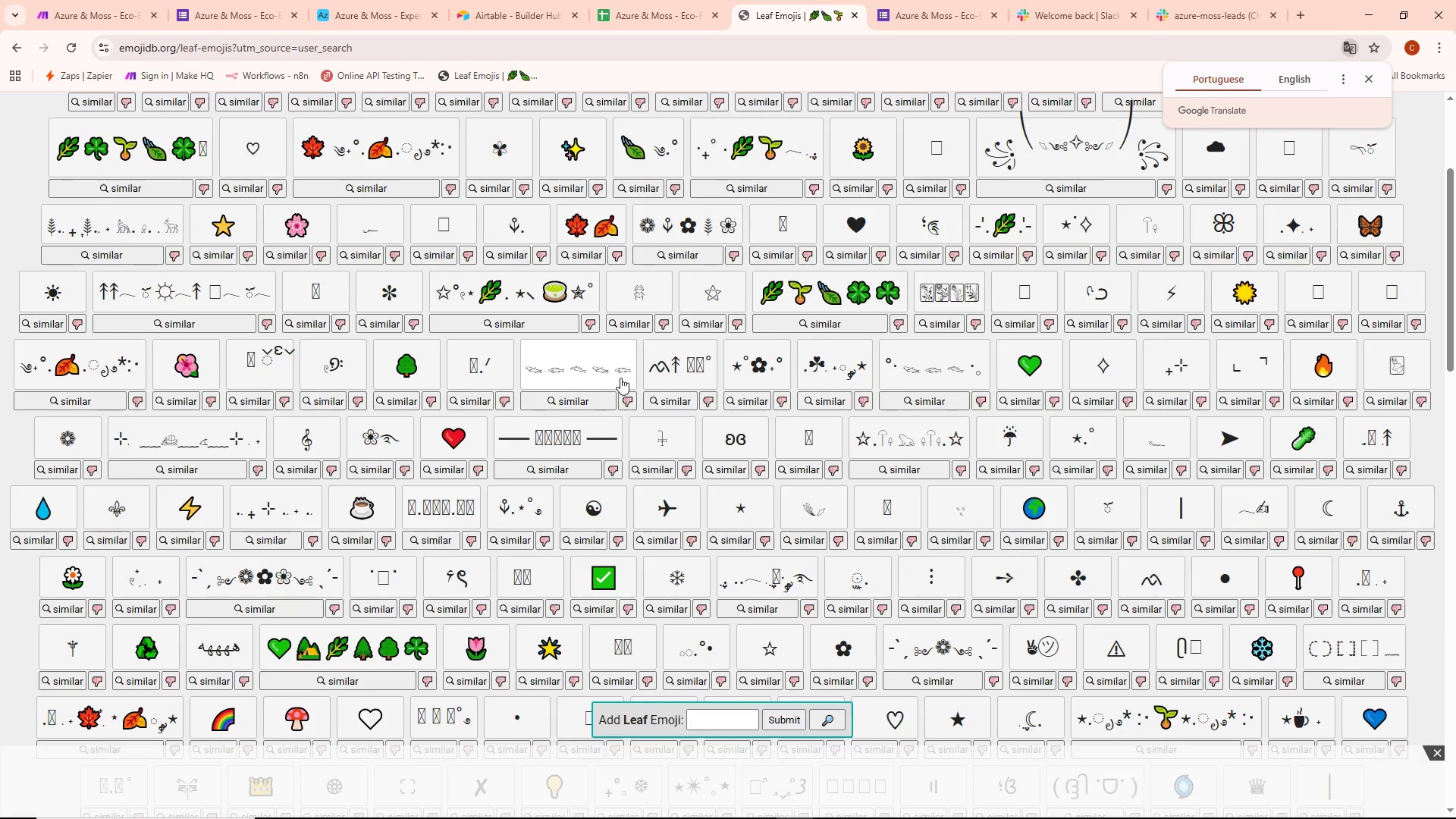 
wait(11.0)
 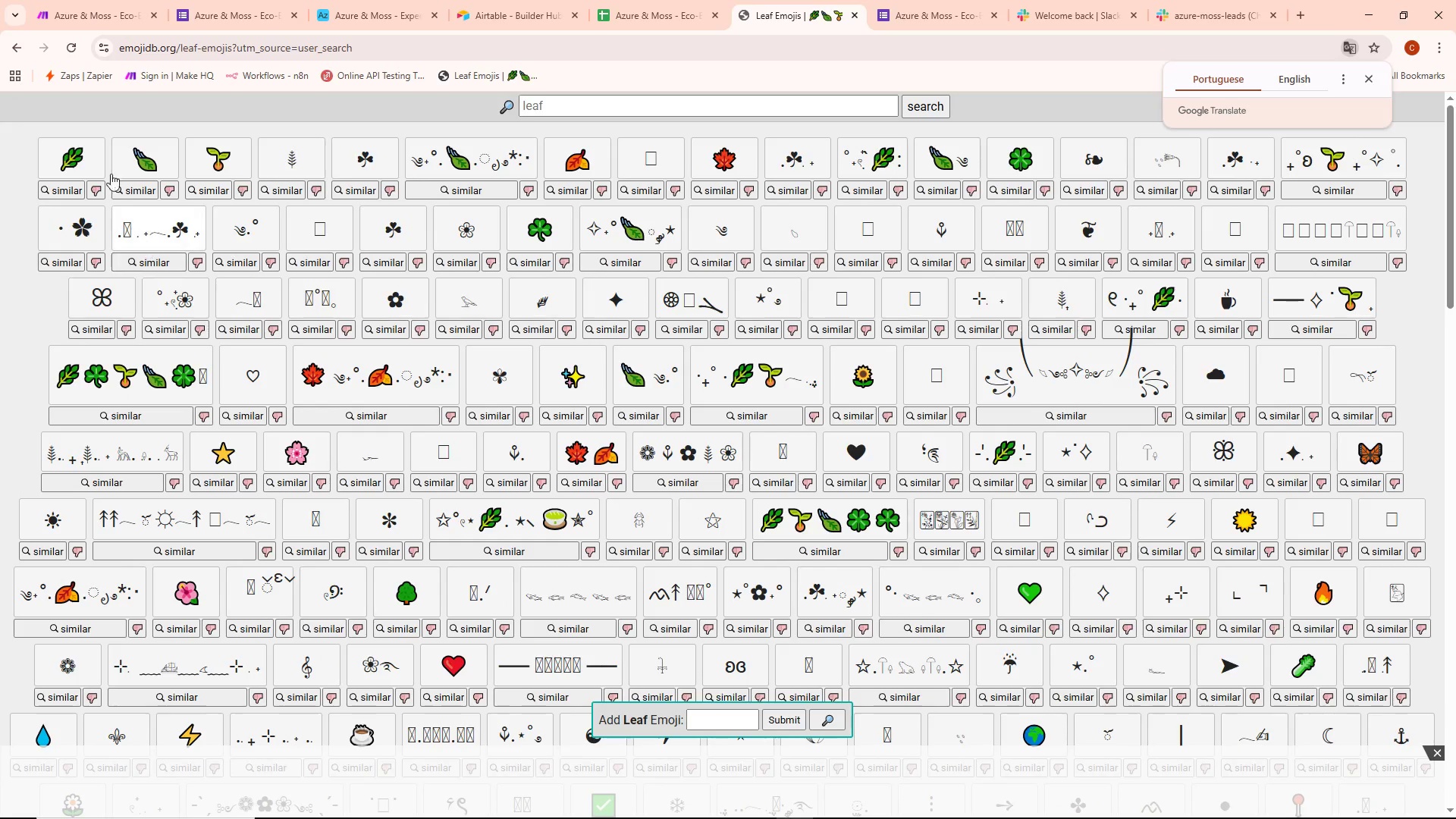 
left_click([65, 146])
 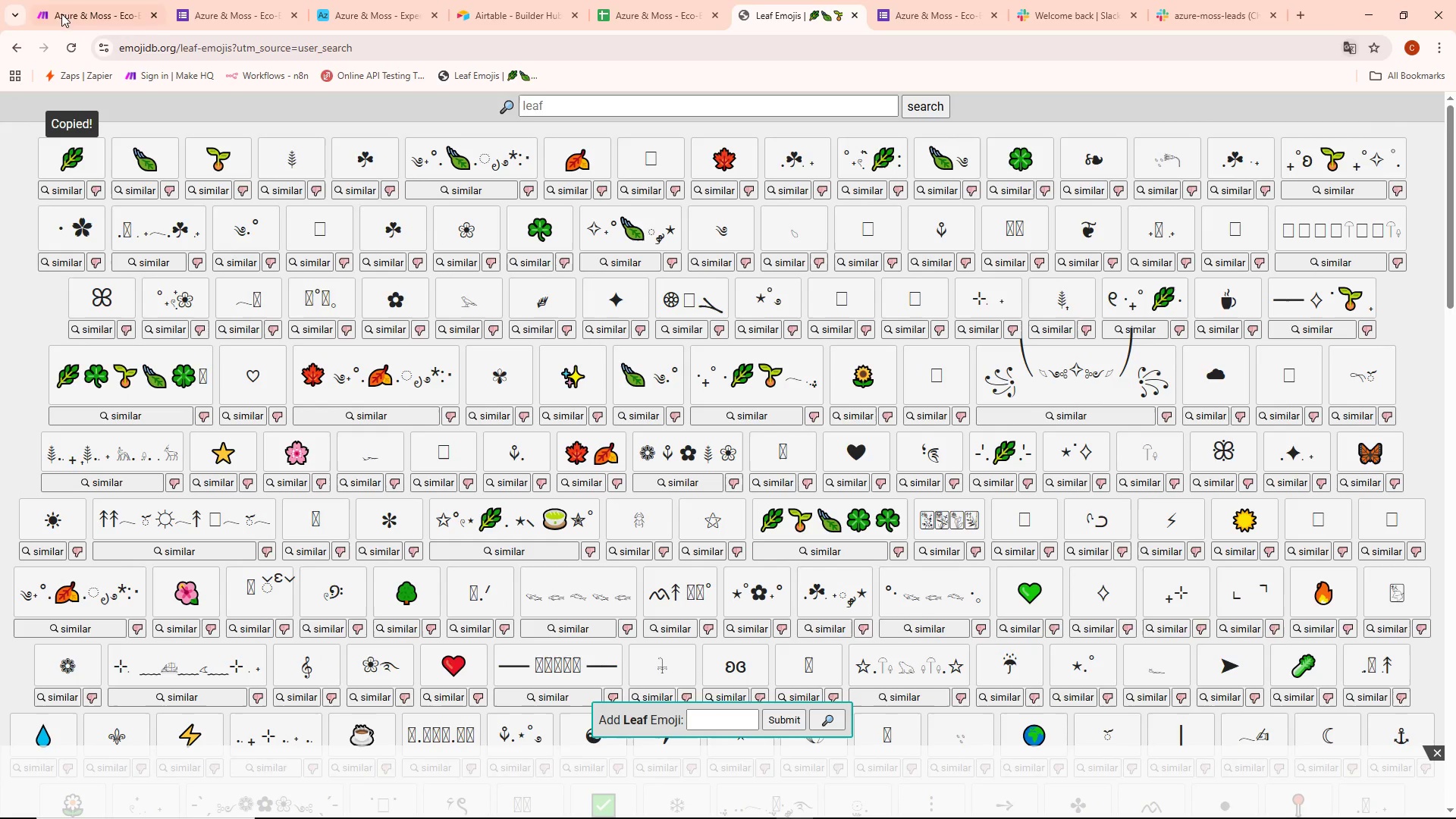 
scroll: coordinate [255, 290], scroll_direction: up, amount: 8.0
 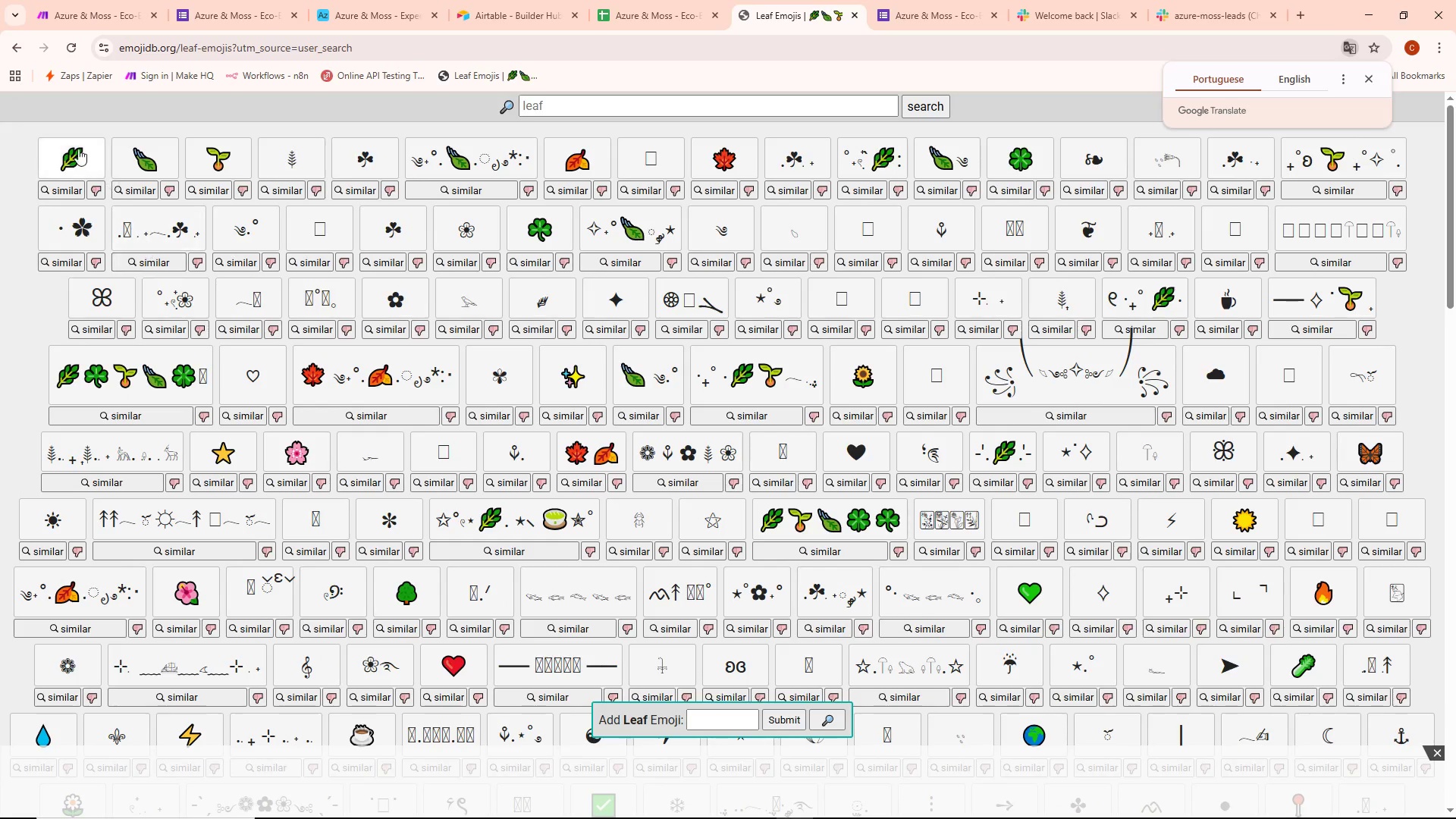 
left_click([60, 9])
 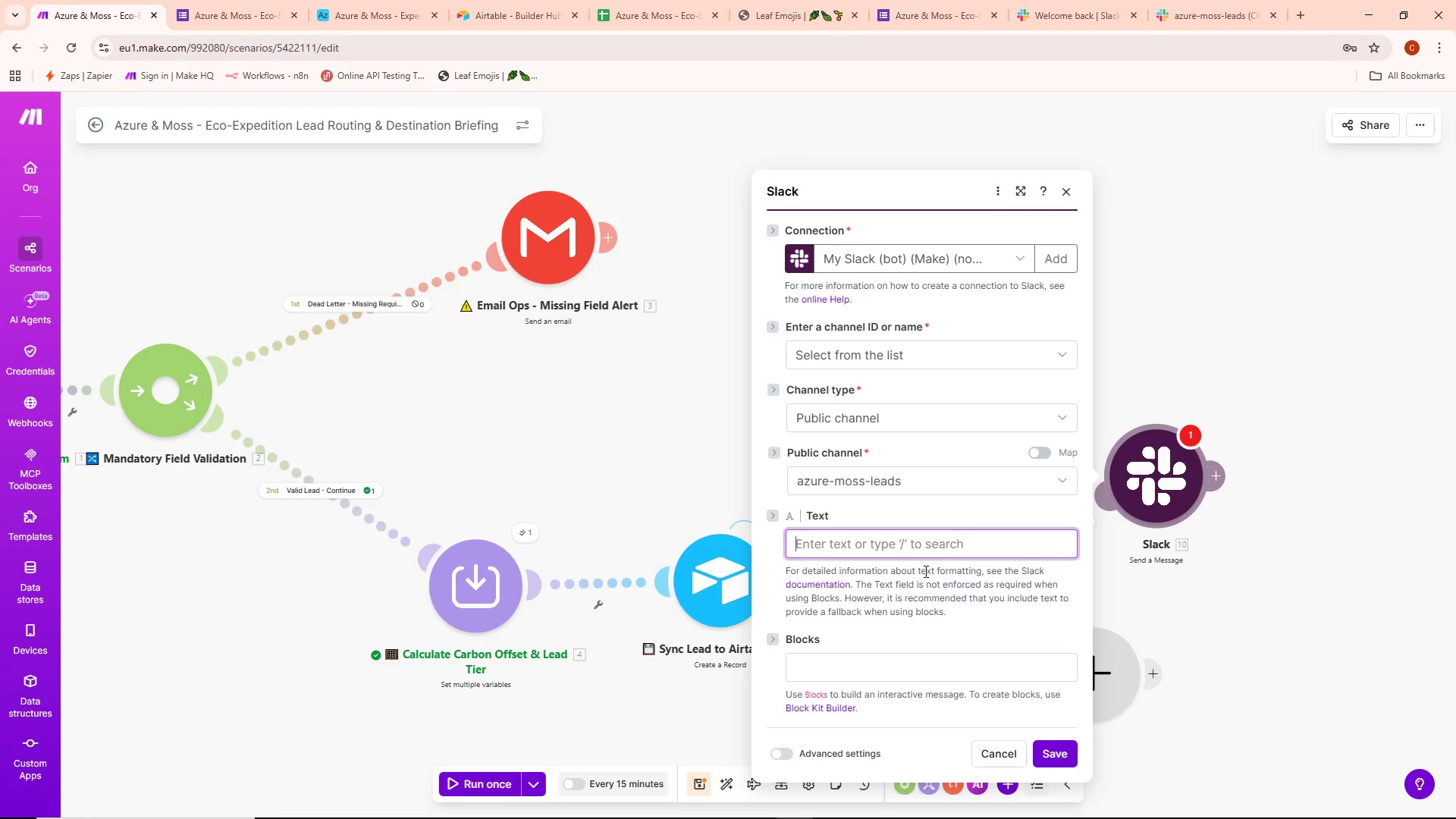 
key(Control+ControlLeft)
 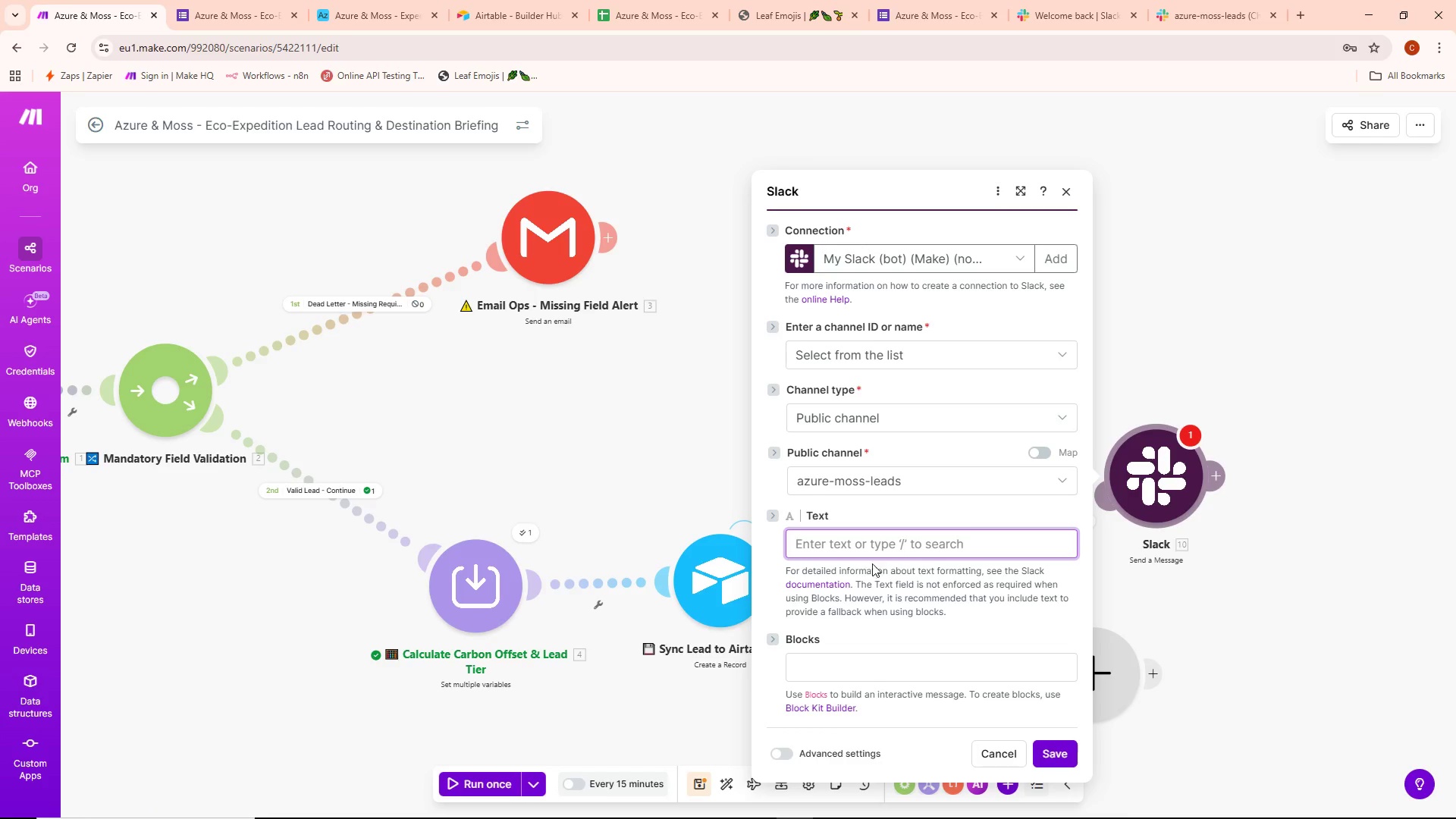 
key(Control+V)
 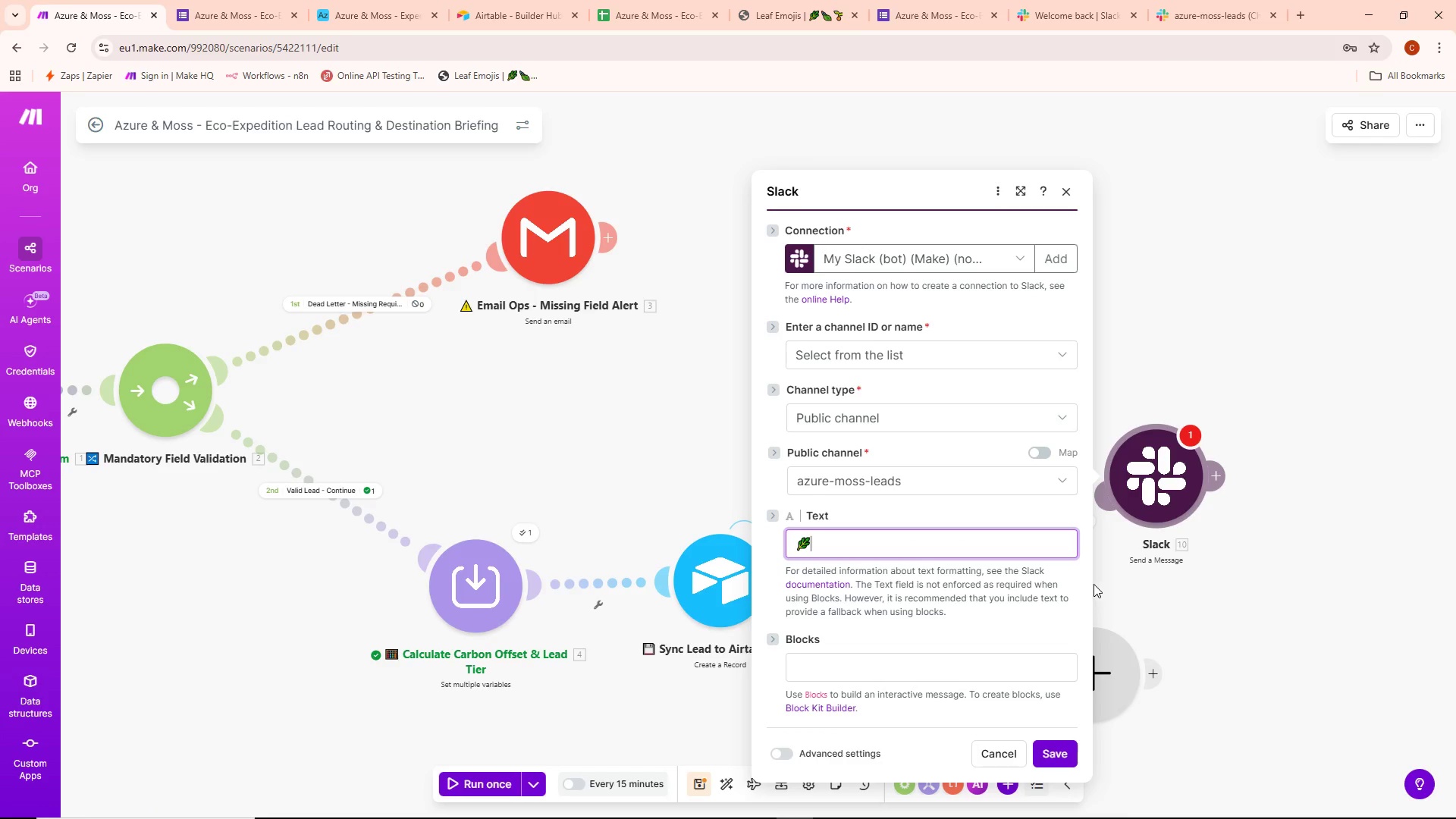 
type( Slack)
 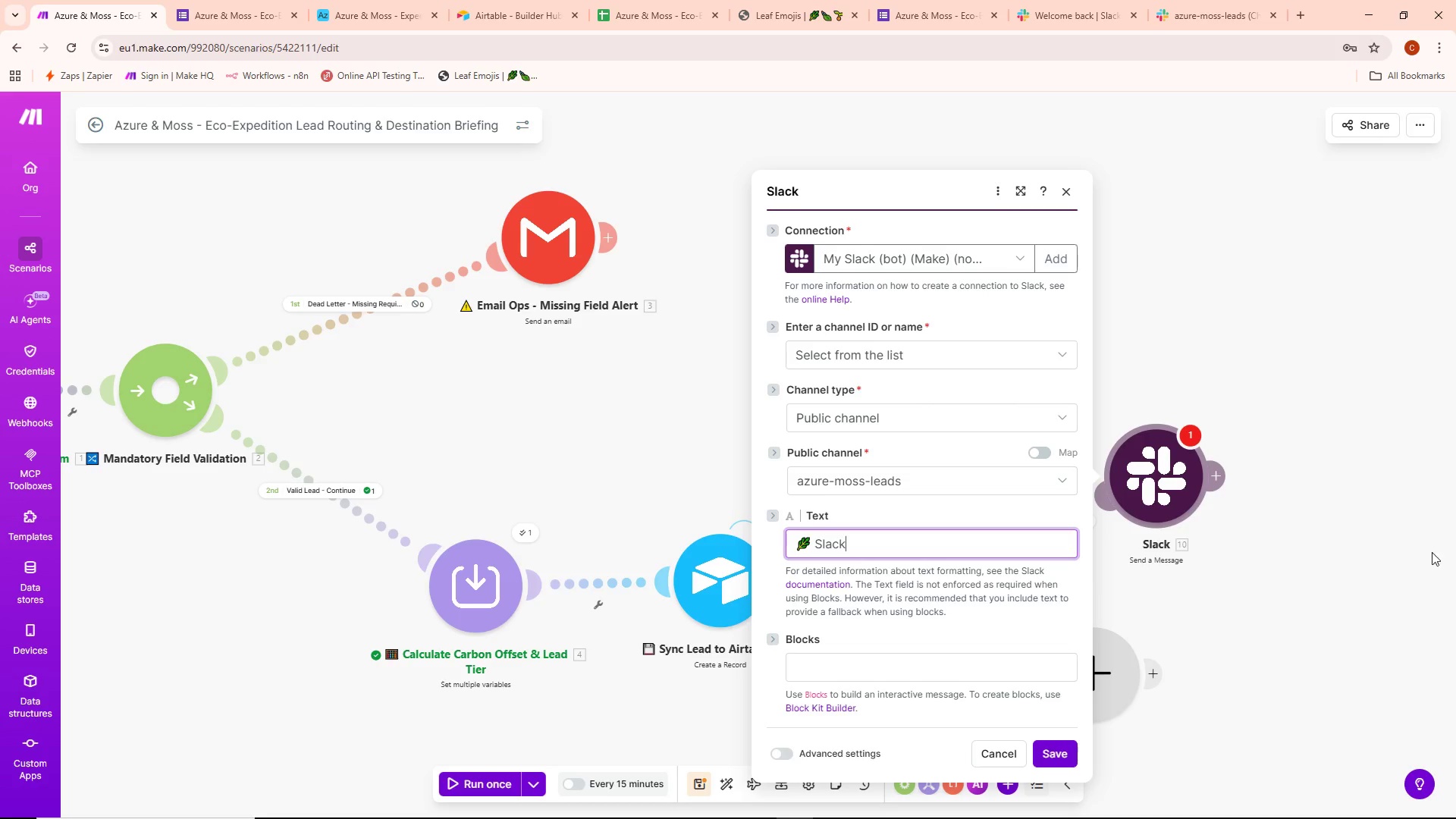 
type( - High Value Lead Alert)
 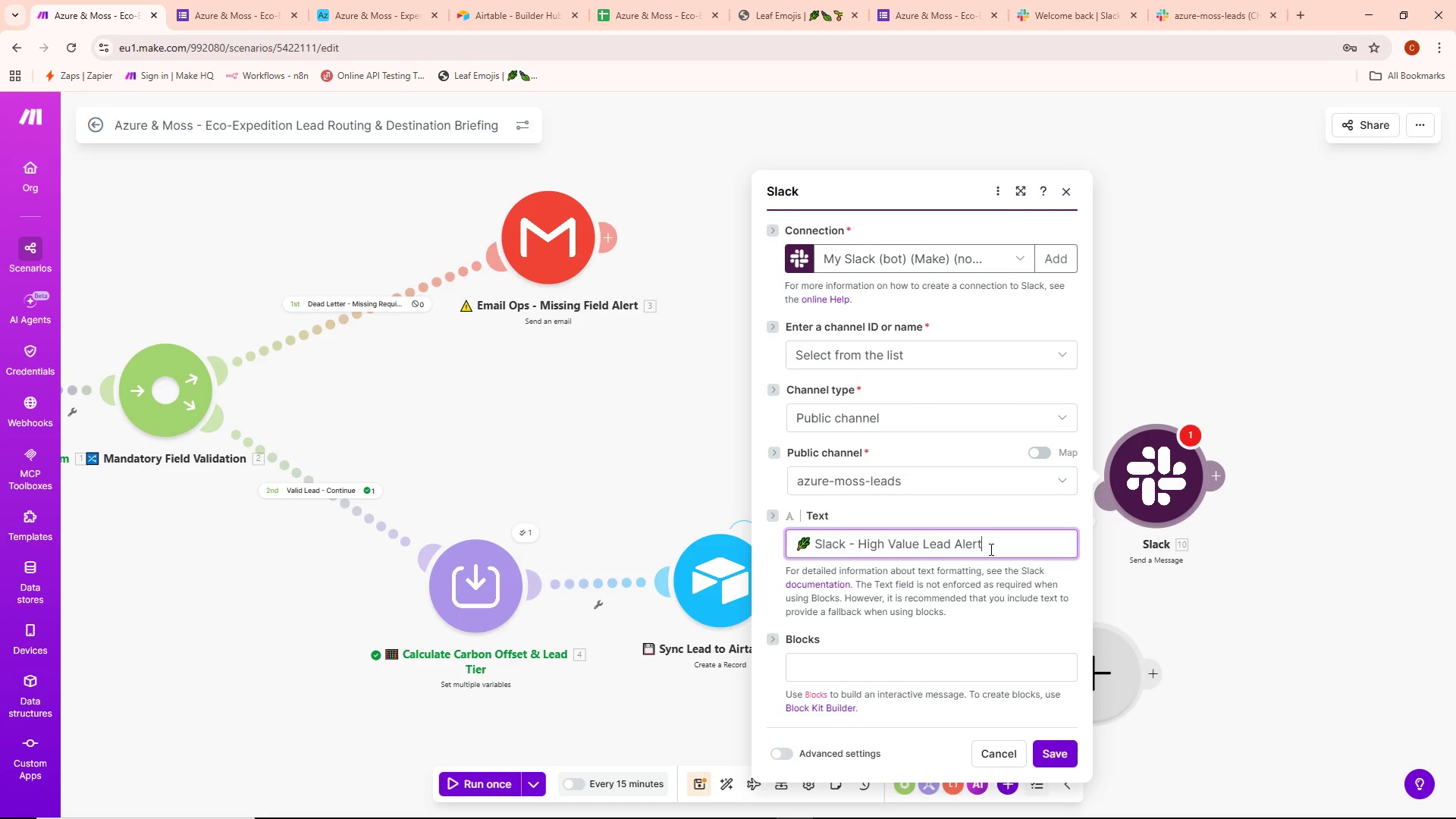 
wait(13.86)
 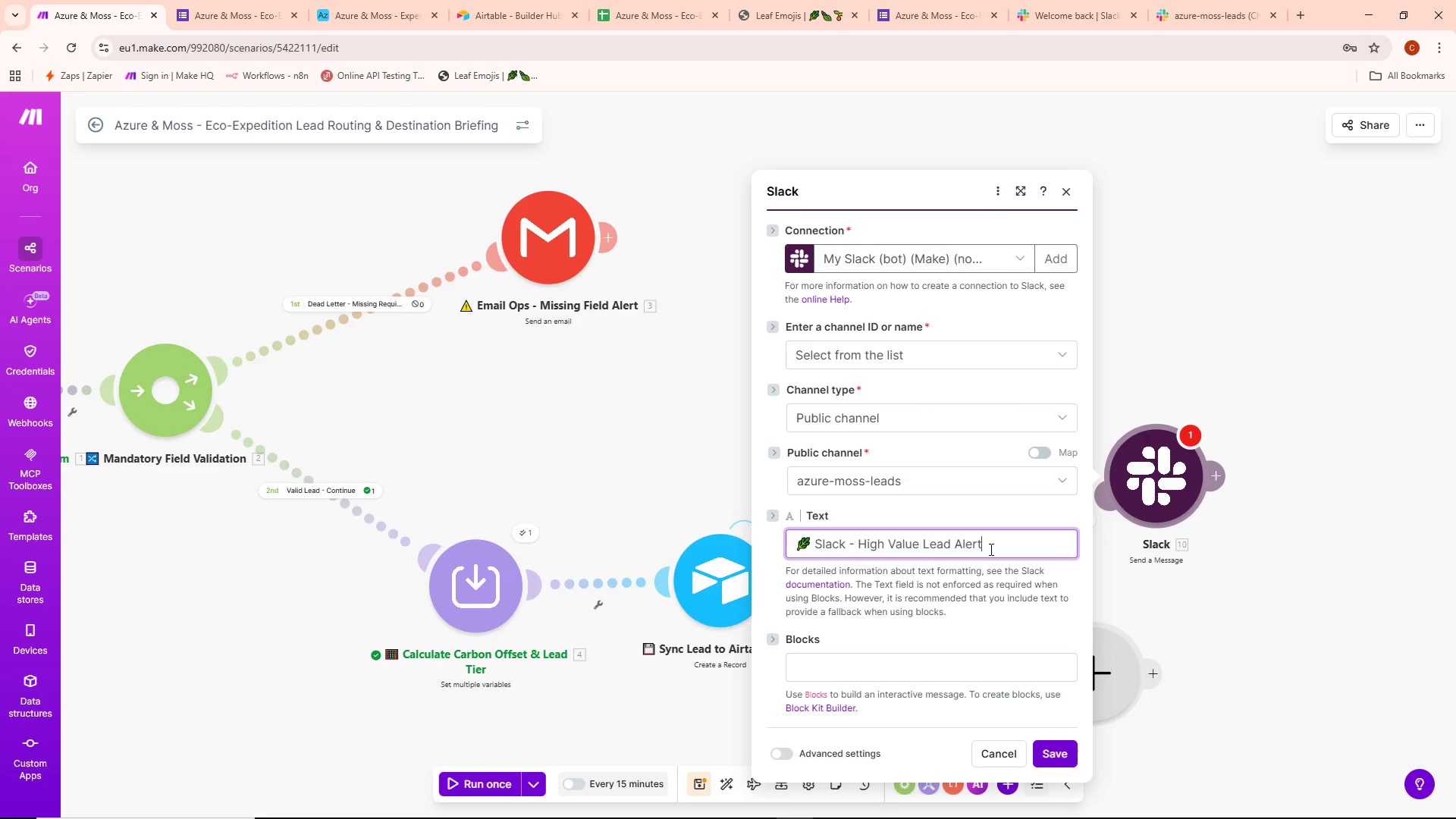 
key(Control+Backspace)
 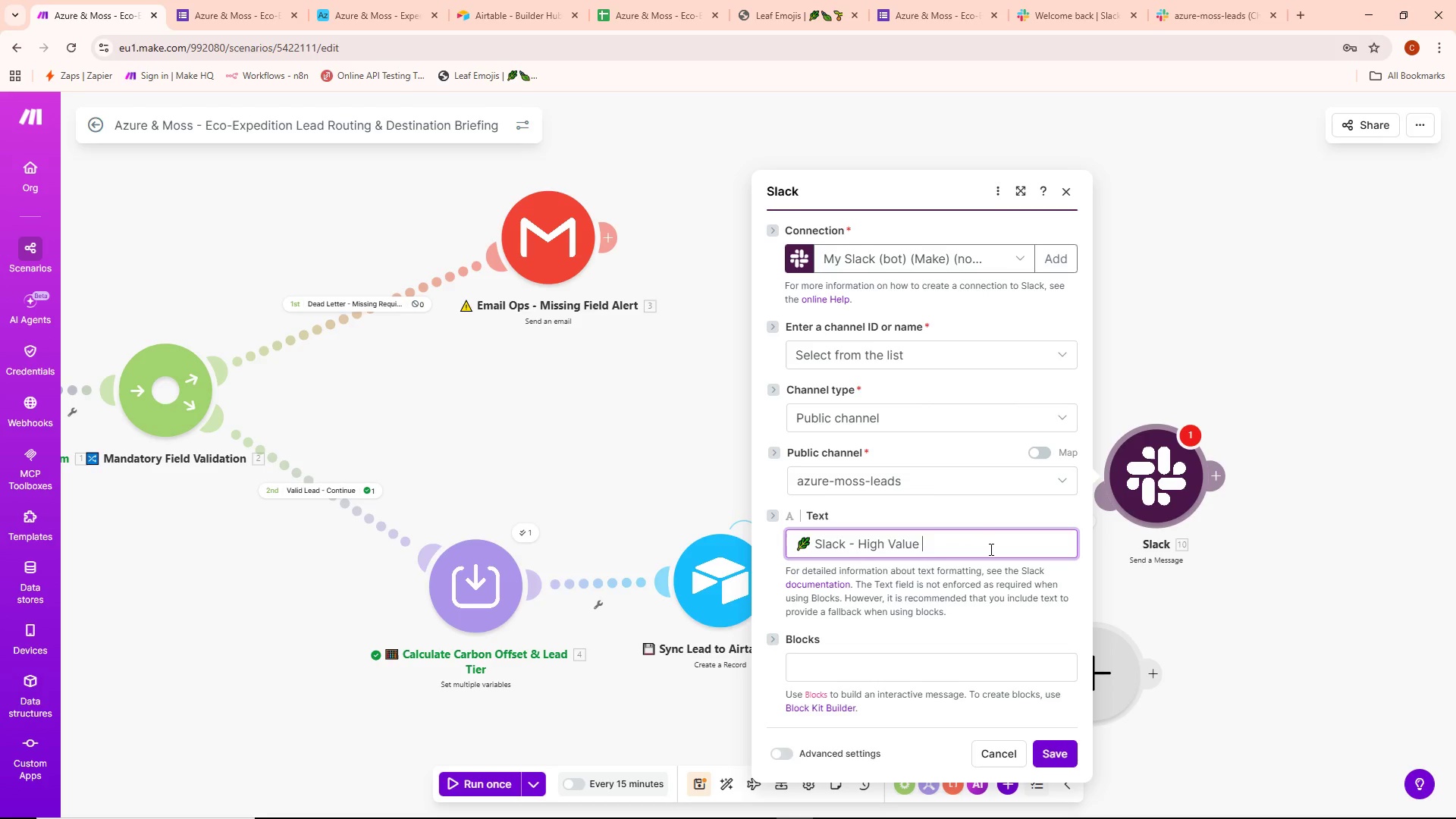 
key(Control+Backspace)
 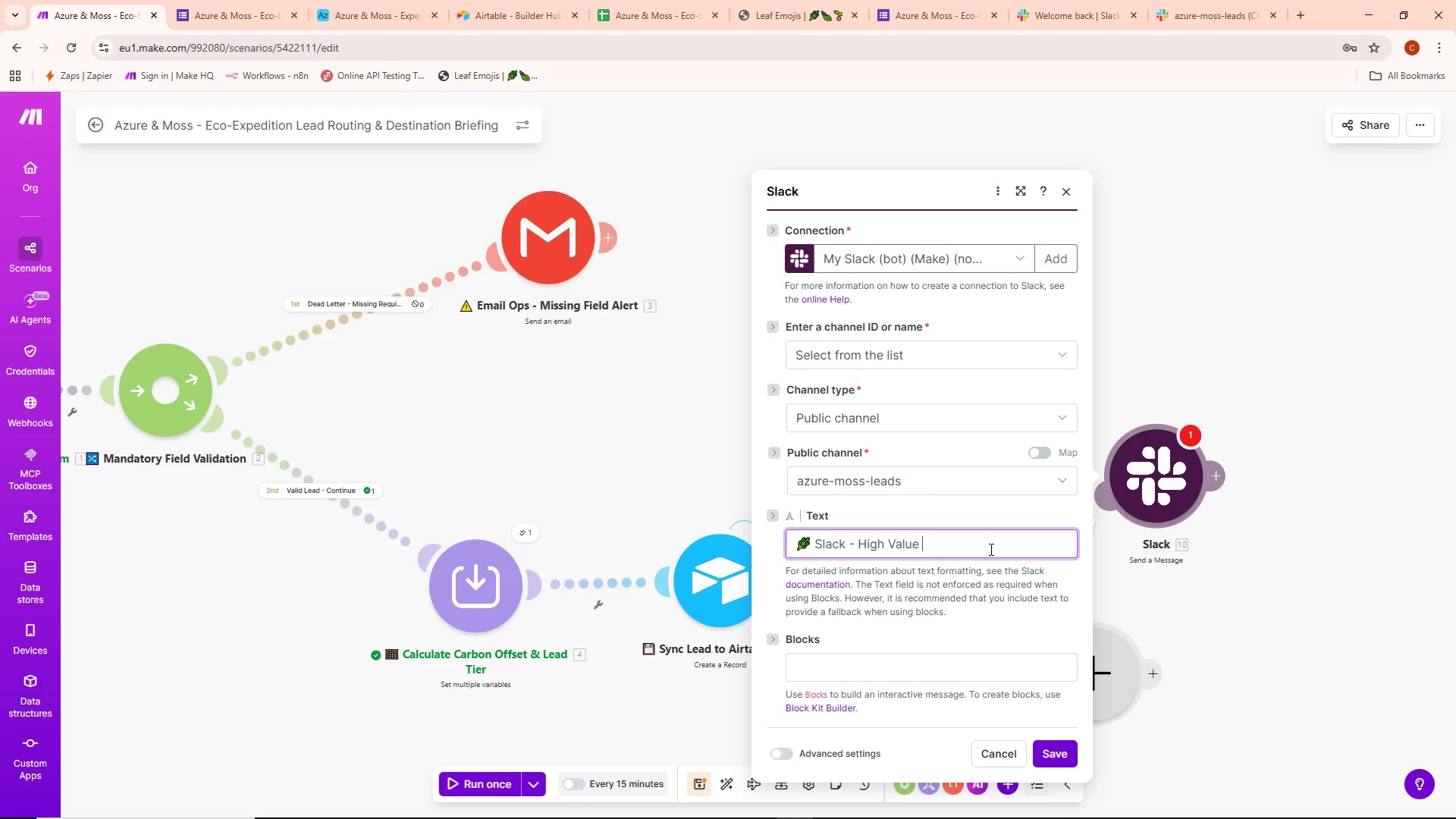 
key(Control+Backspace)
 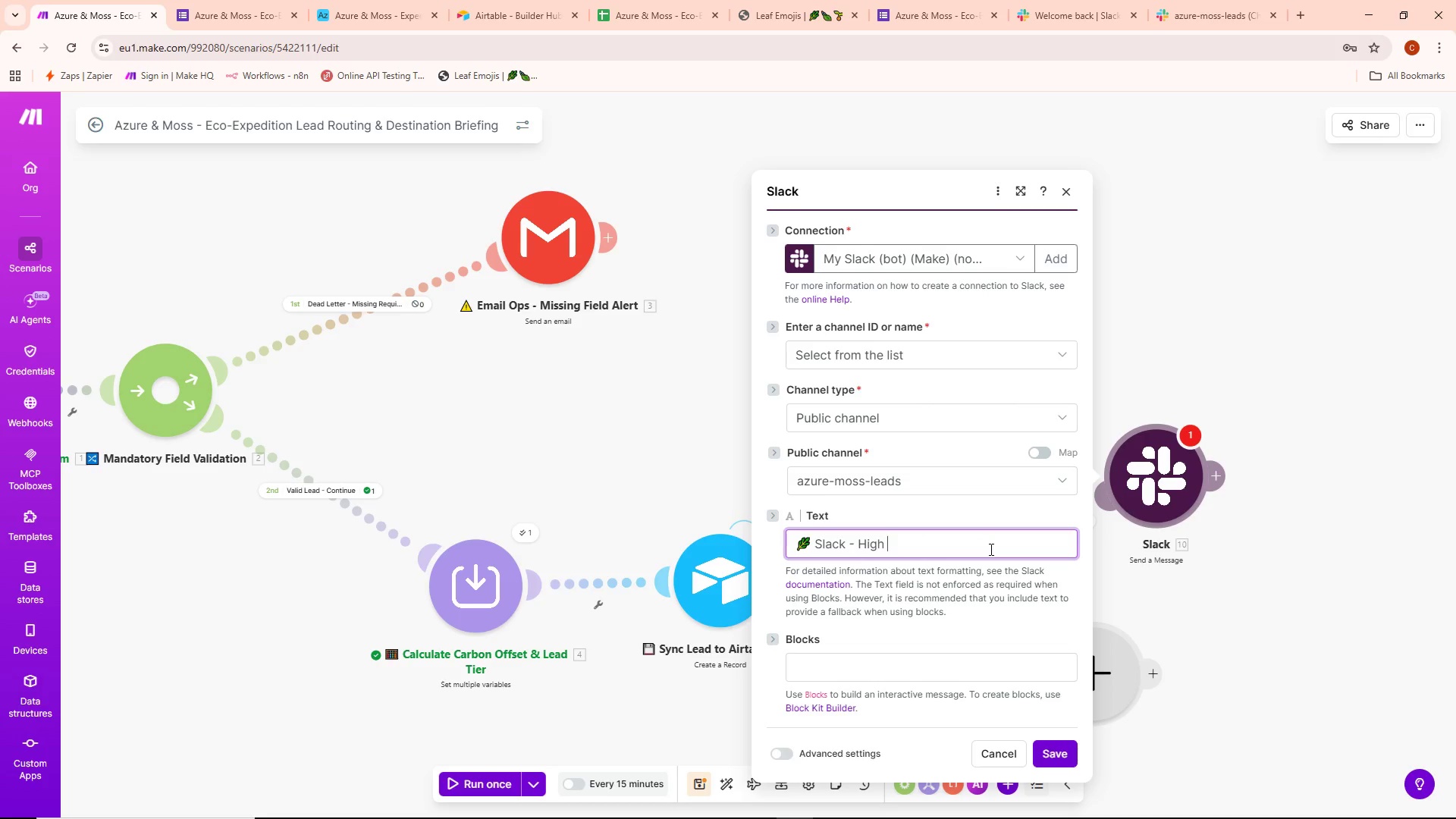 
key(Control+Backspace)
 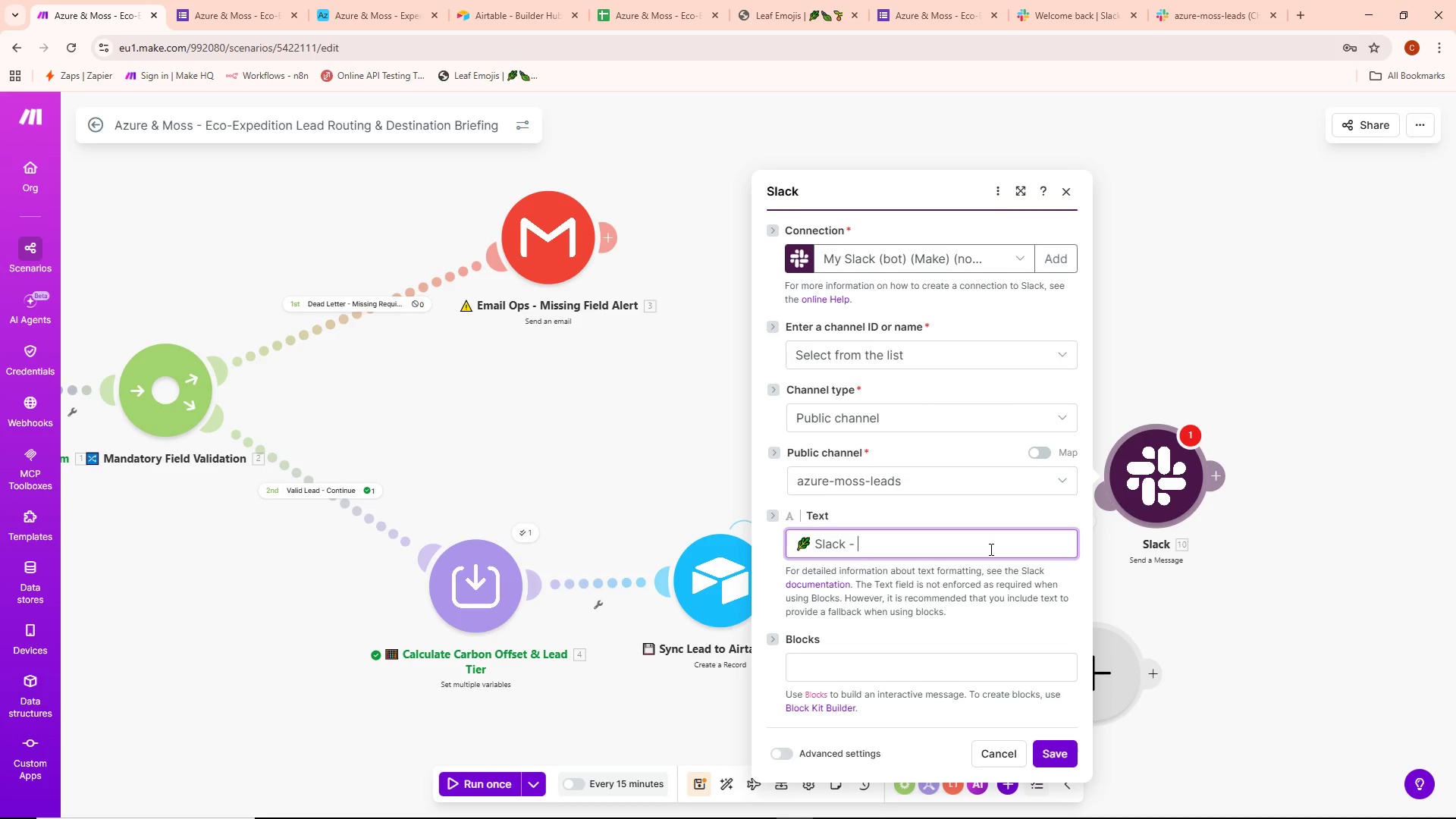 
key(Control+Backspace)
 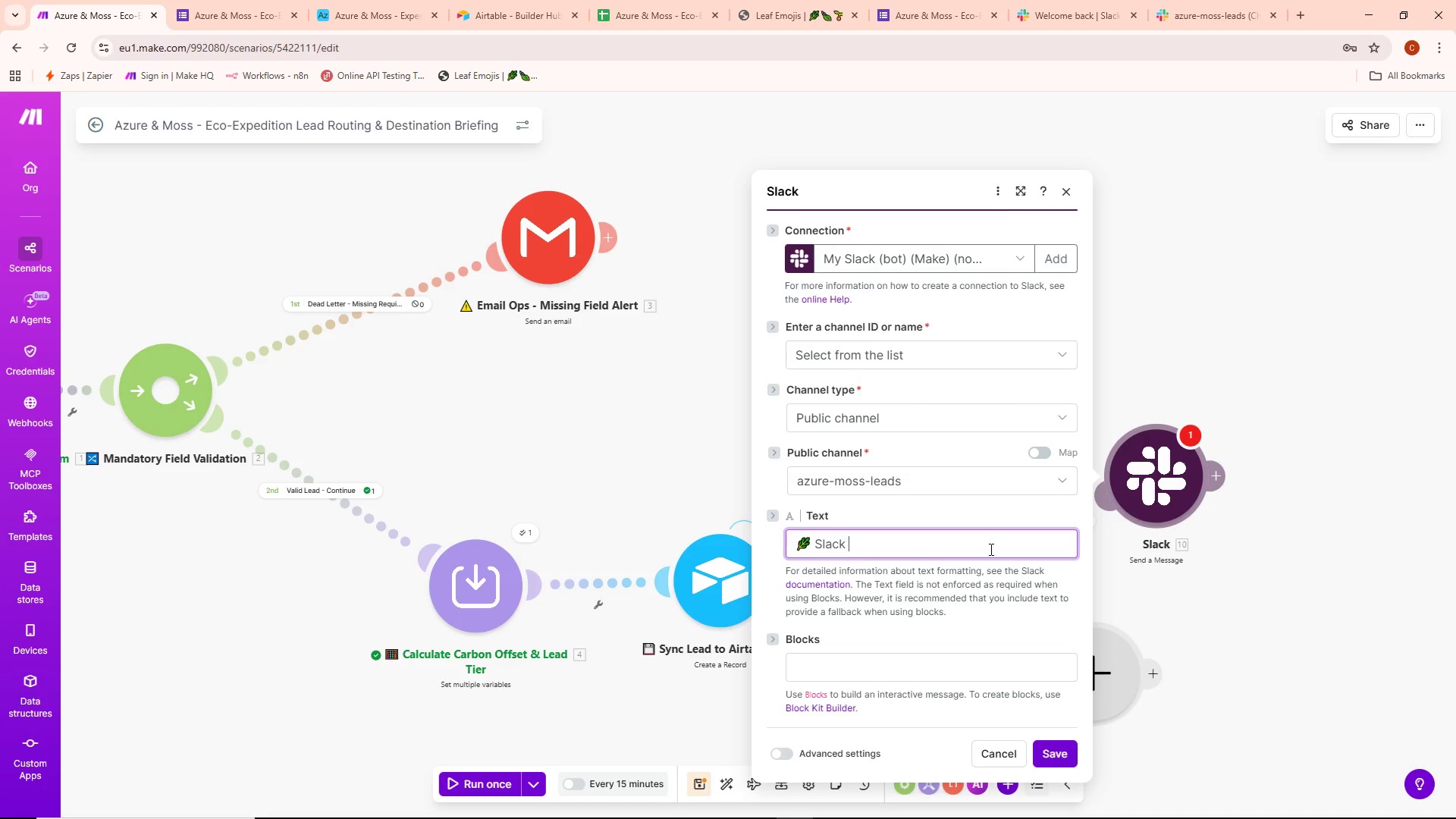 
key(Control+ControlLeft)
 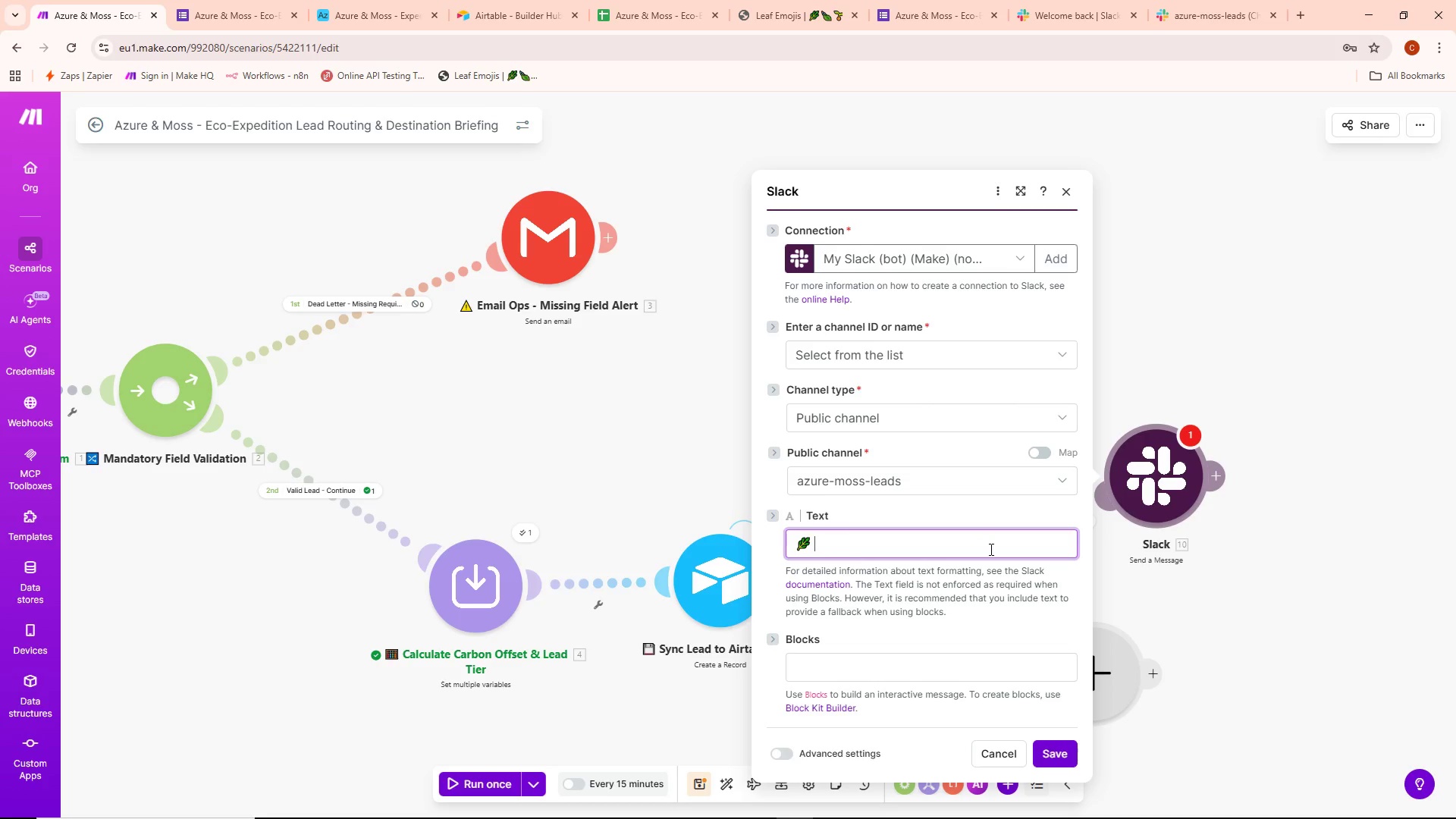 
key(Control+Backspace)
 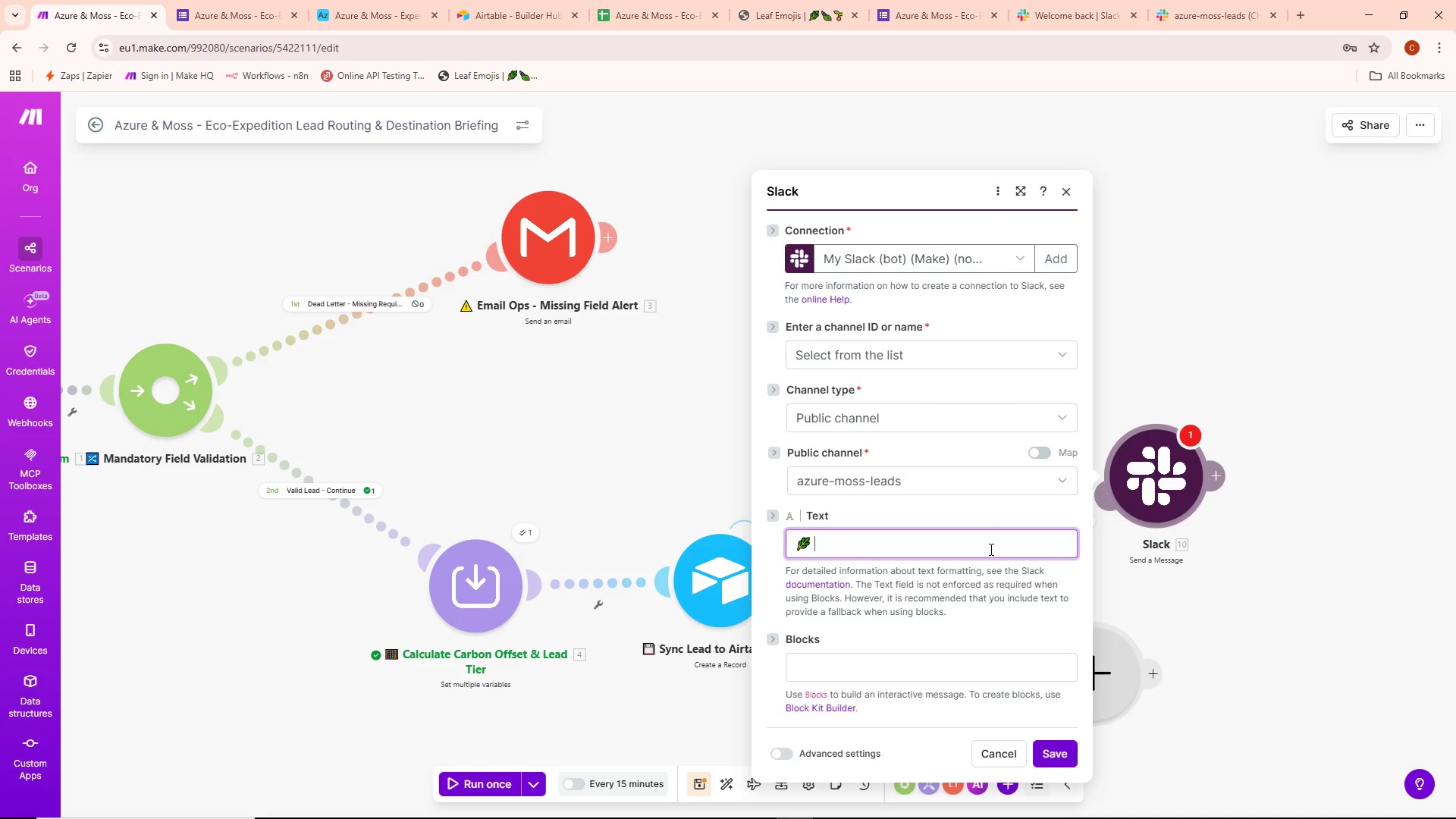 
key(Shift+ShiftLeft)
 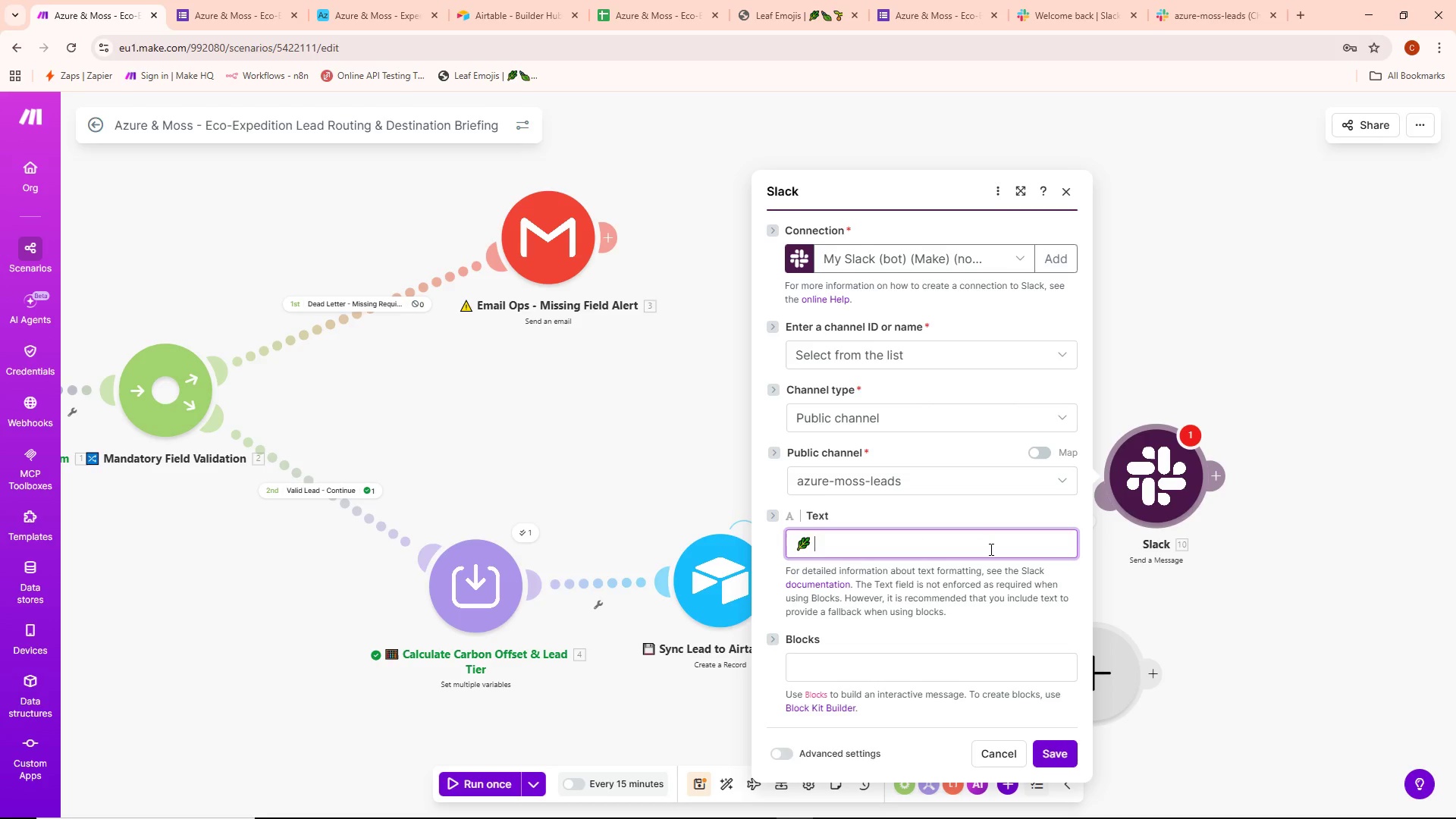 
key(Shift+8)
 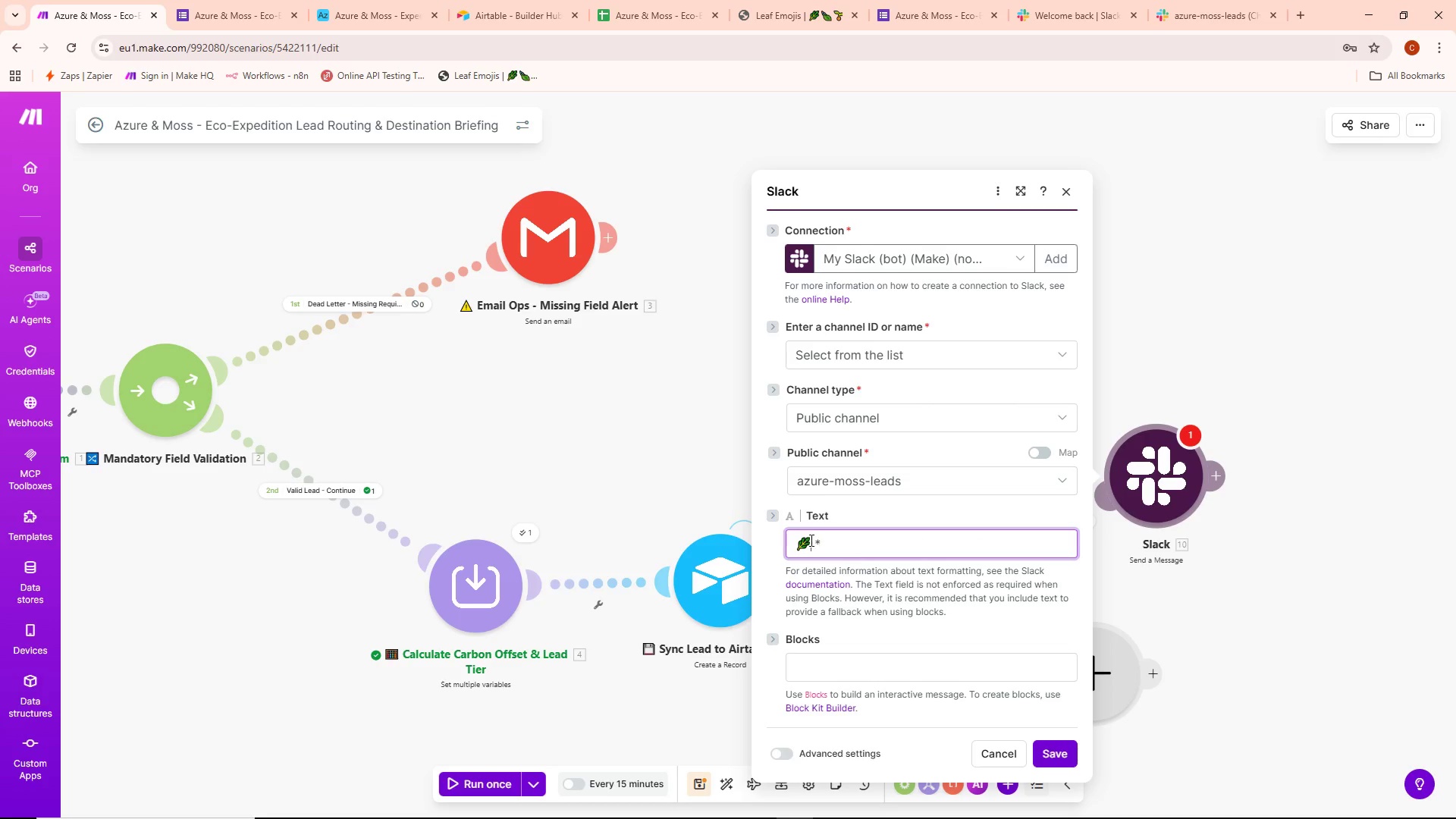 
key(ArrowRight)
 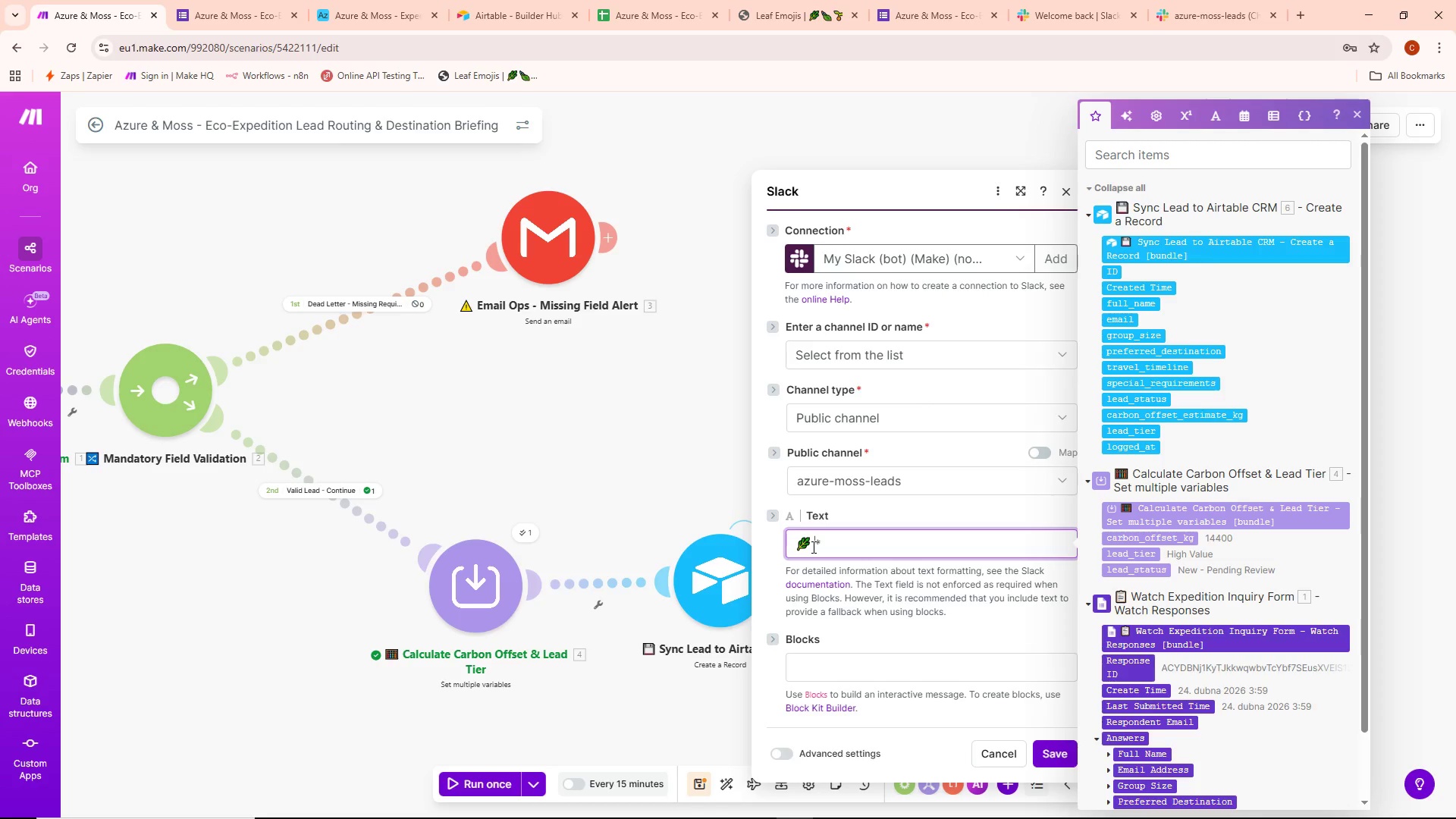 
key(ArrowRight)
 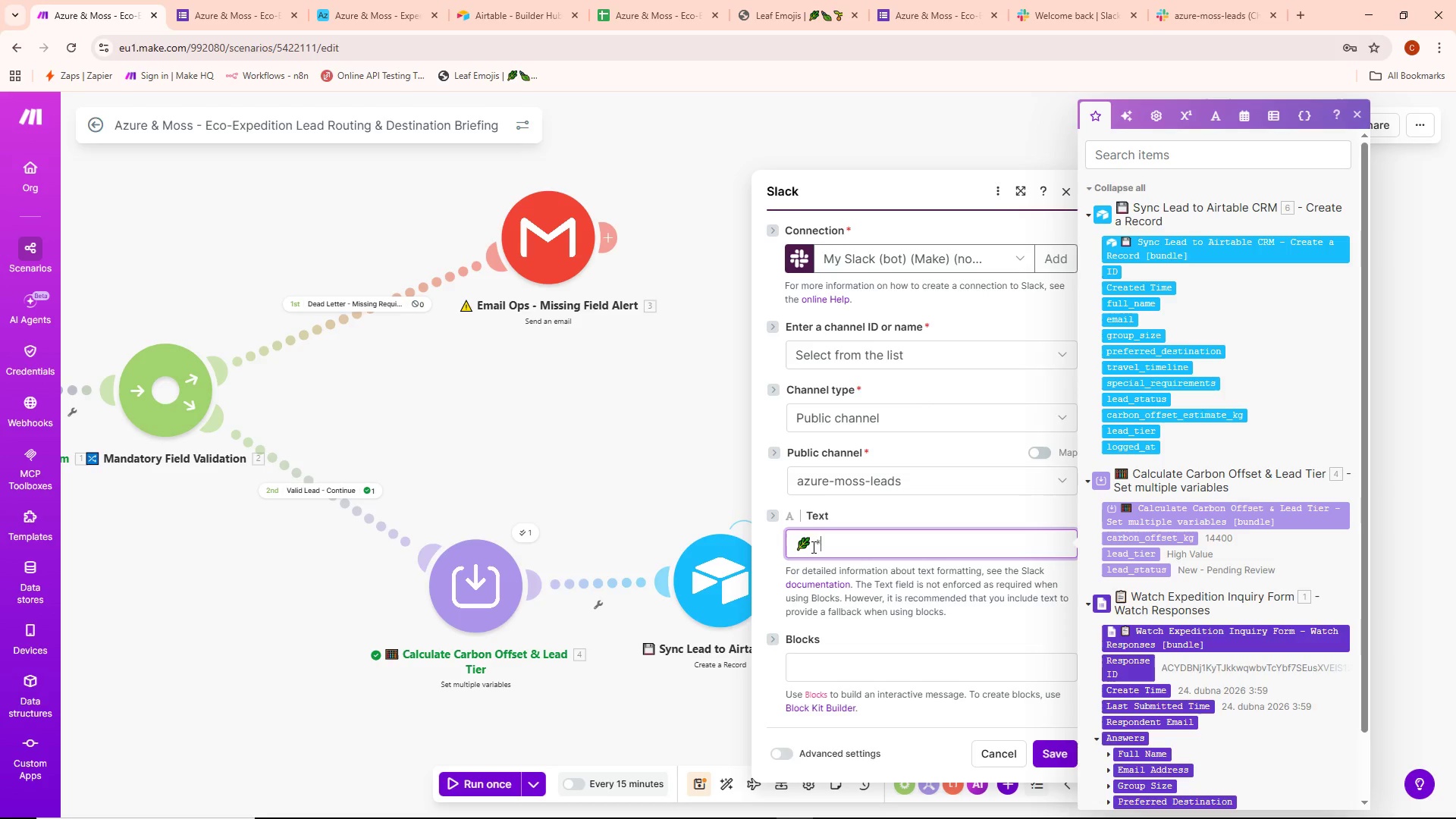 
type(HIGH VALUE EXPI)
key(Backspace)
type(EDITION LEAD*)
 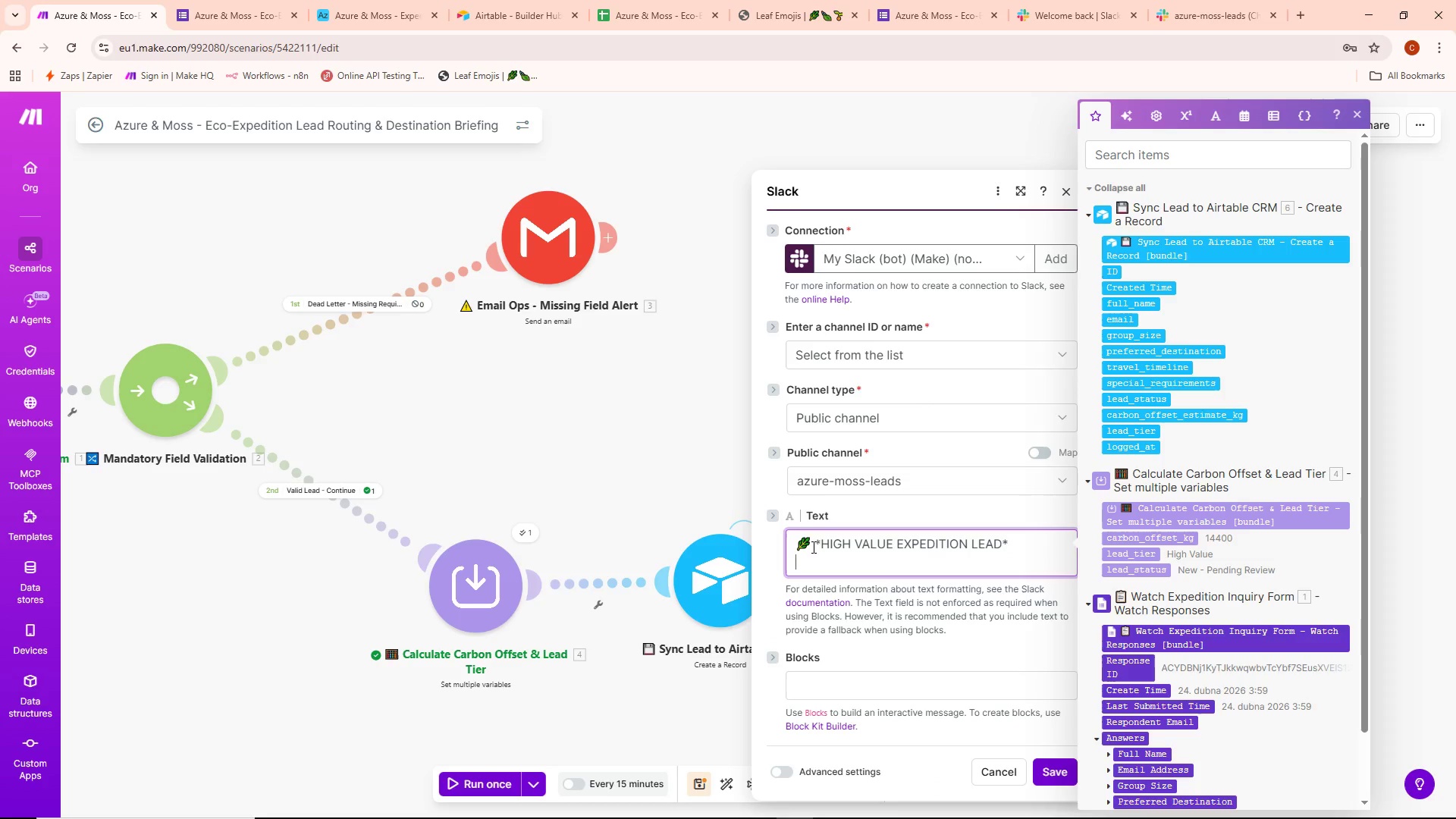 
 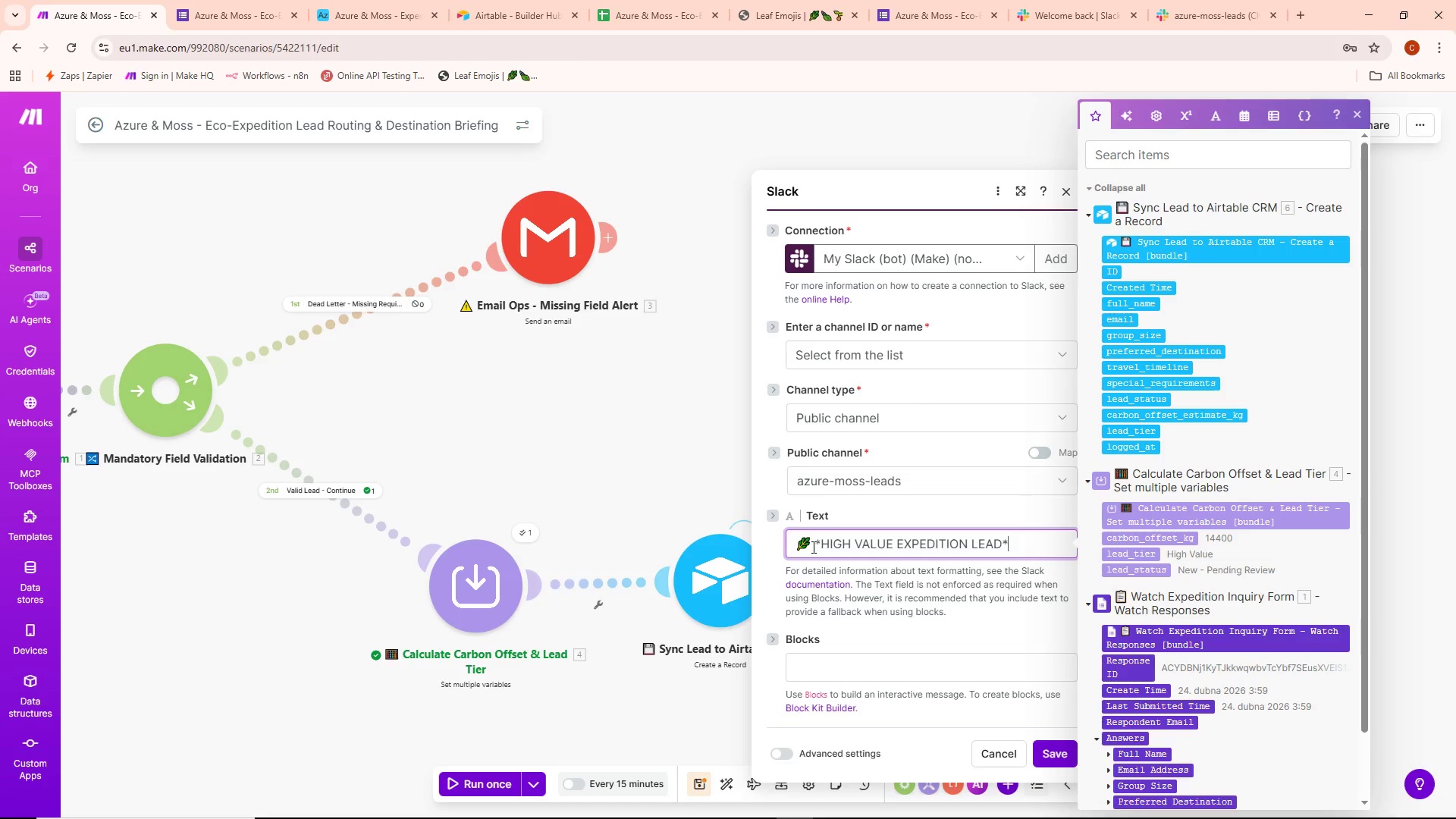 
key(Enter)
 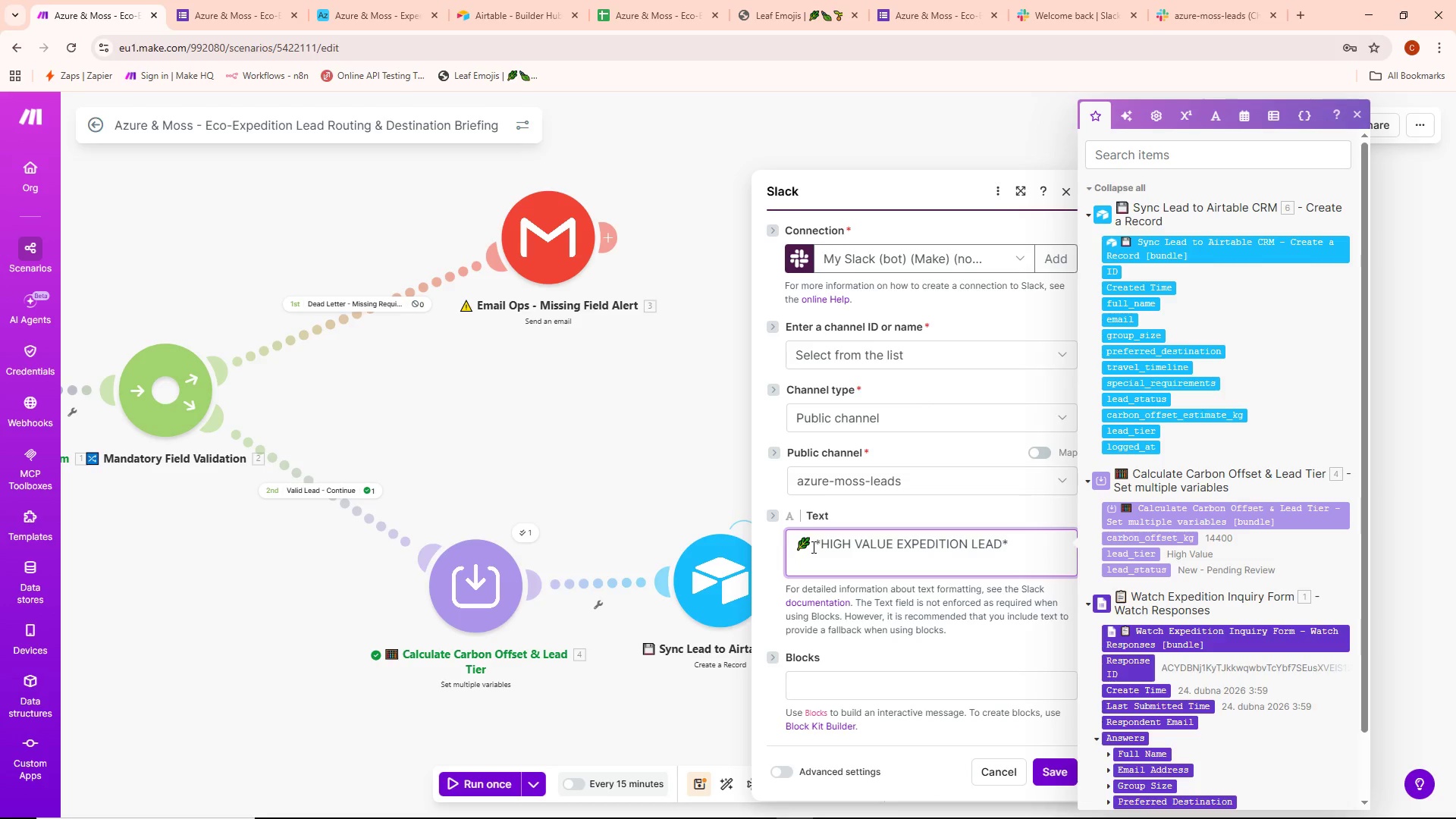 
key(Enter)
 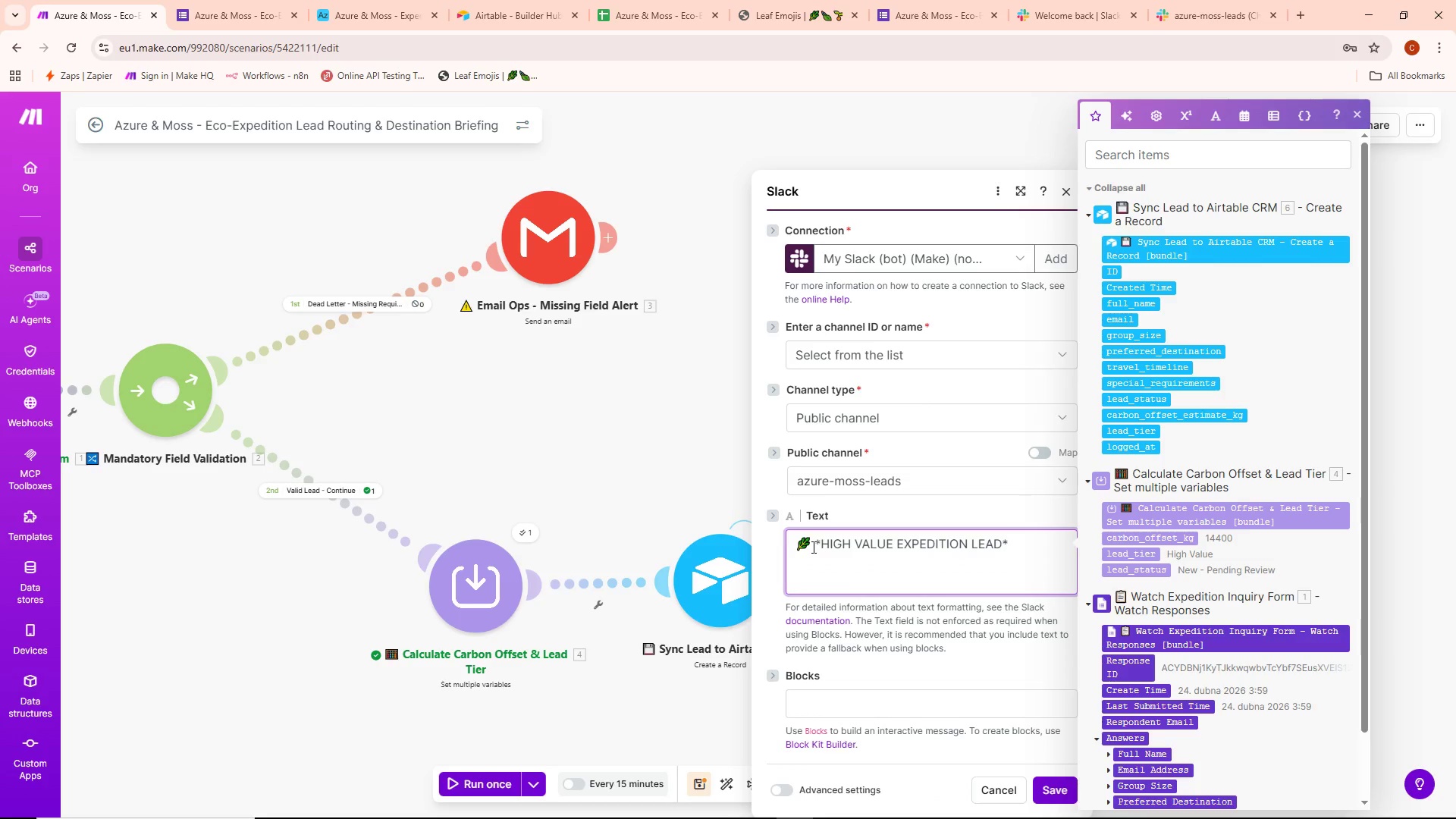 
type(*Name:*)
 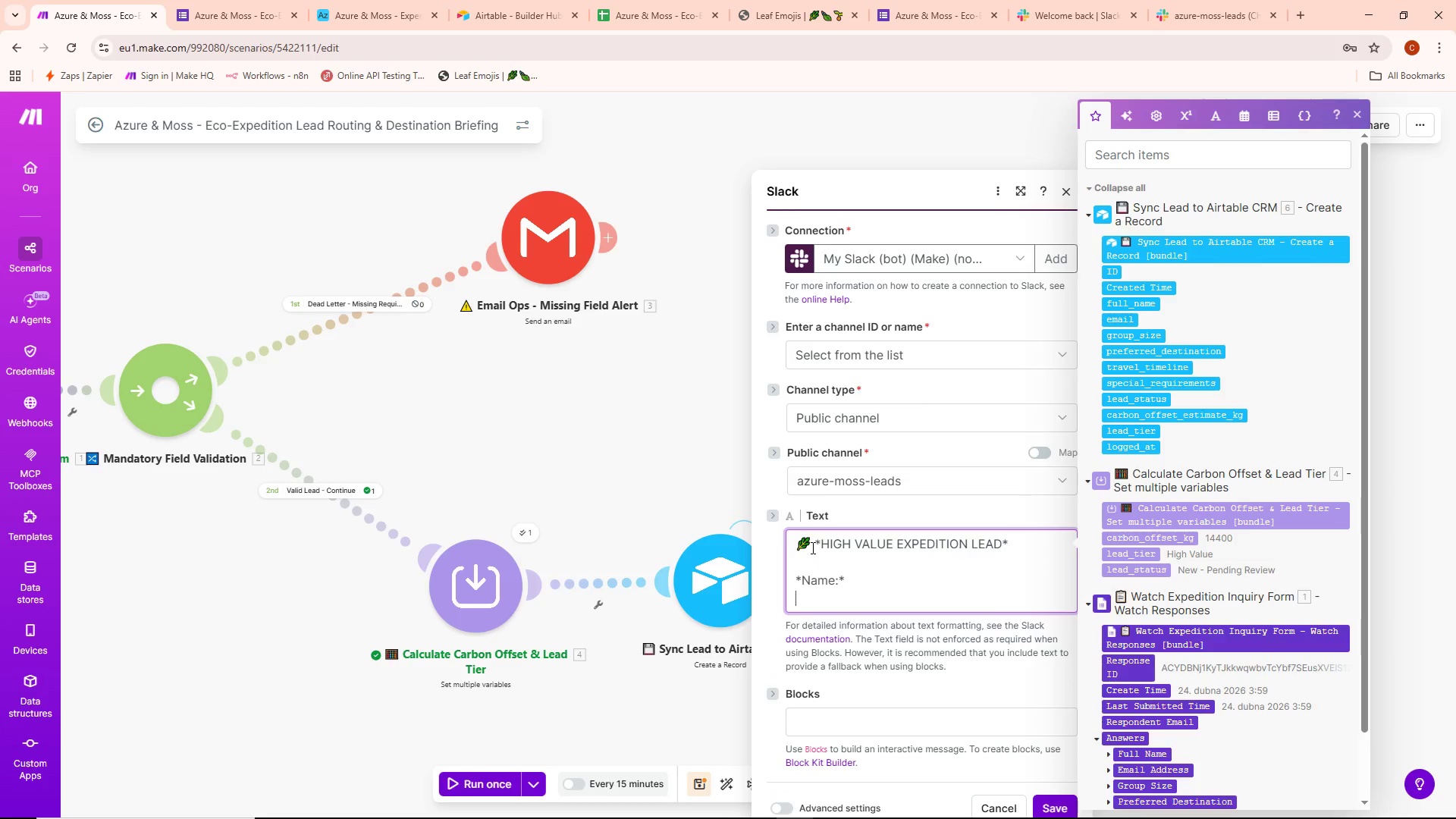 
 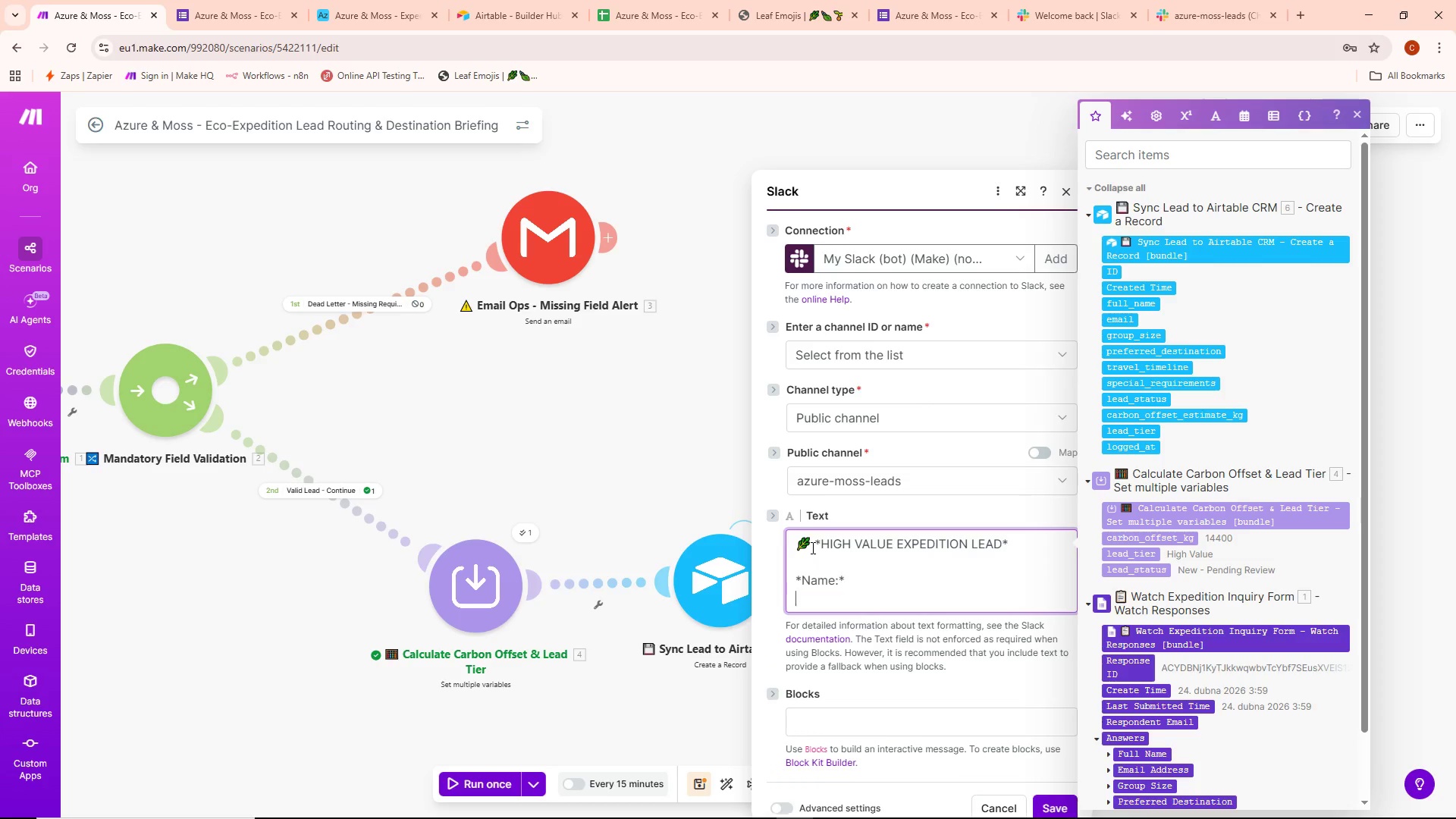 
key(Enter)
 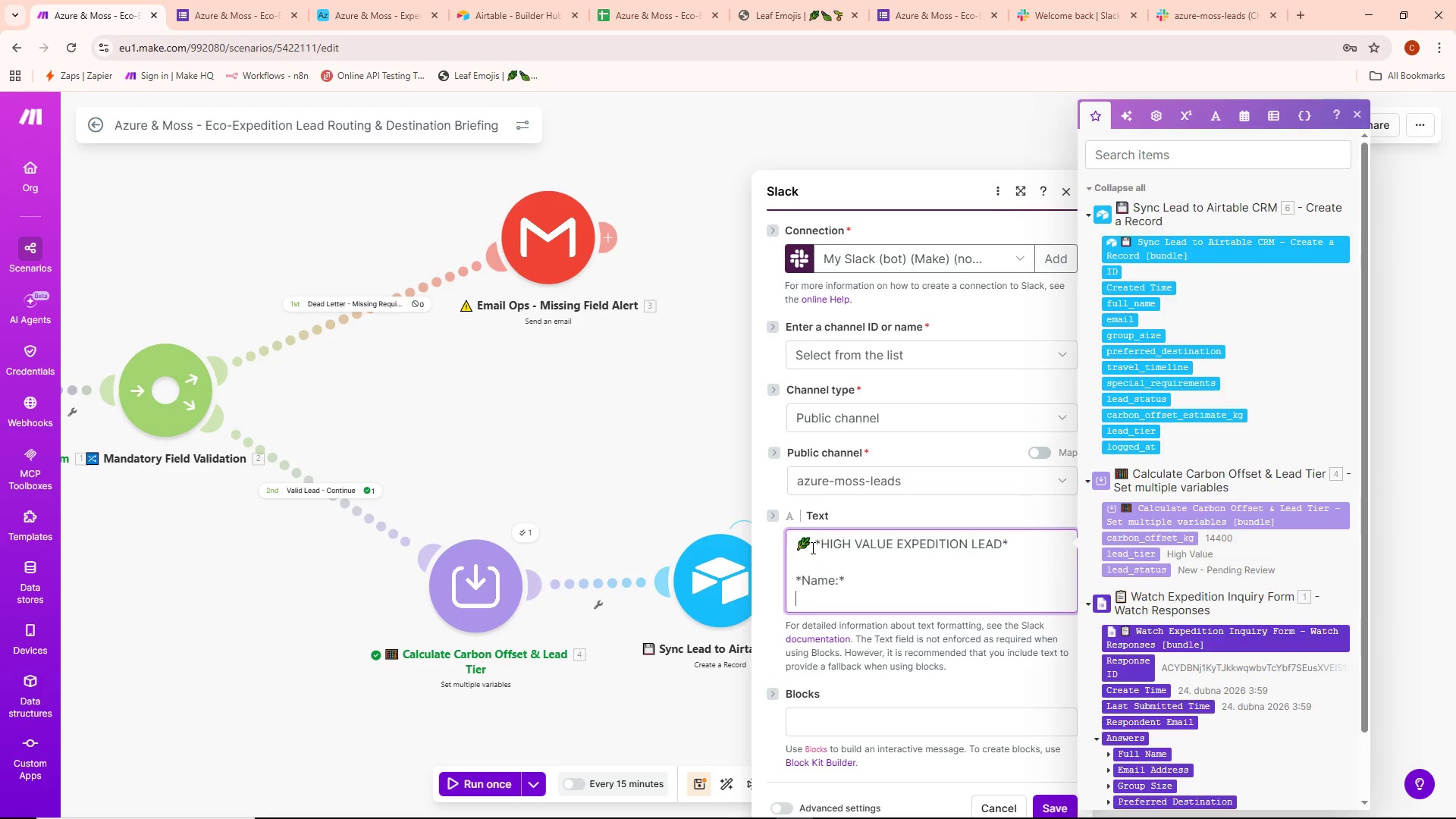 
type(*email)
 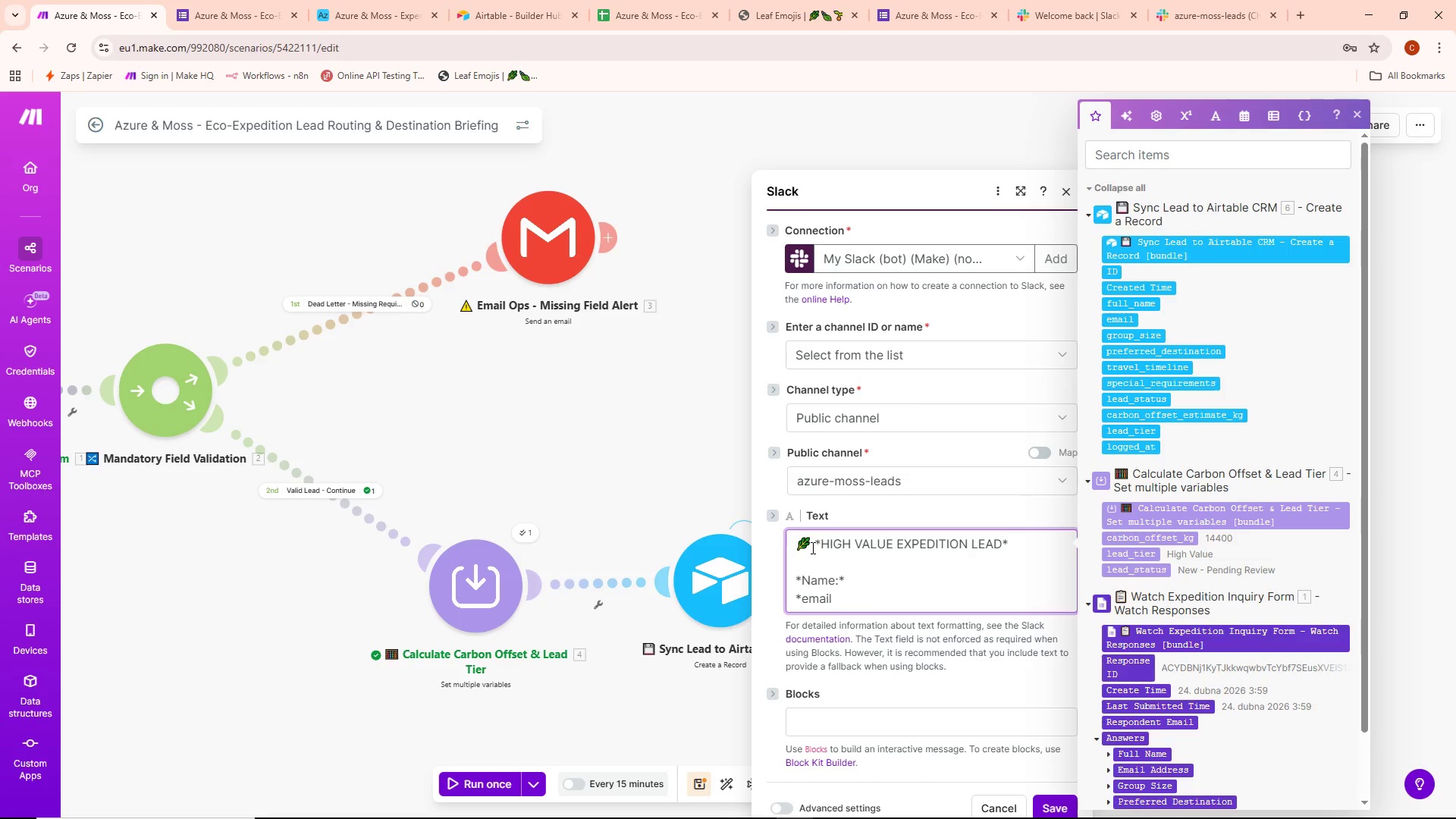 
key(Control+ControlLeft)
 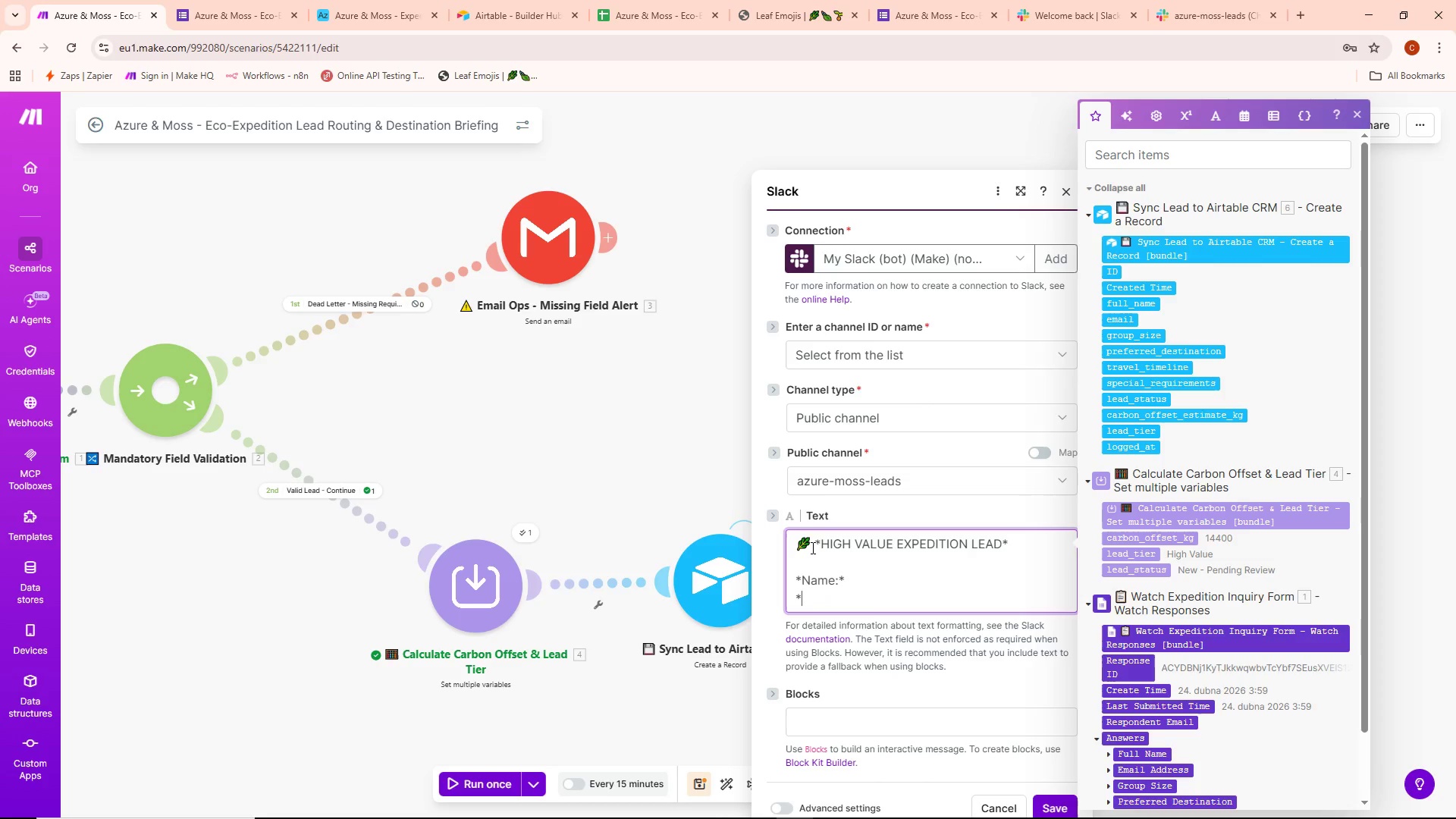 
key(Control+Backspace)
 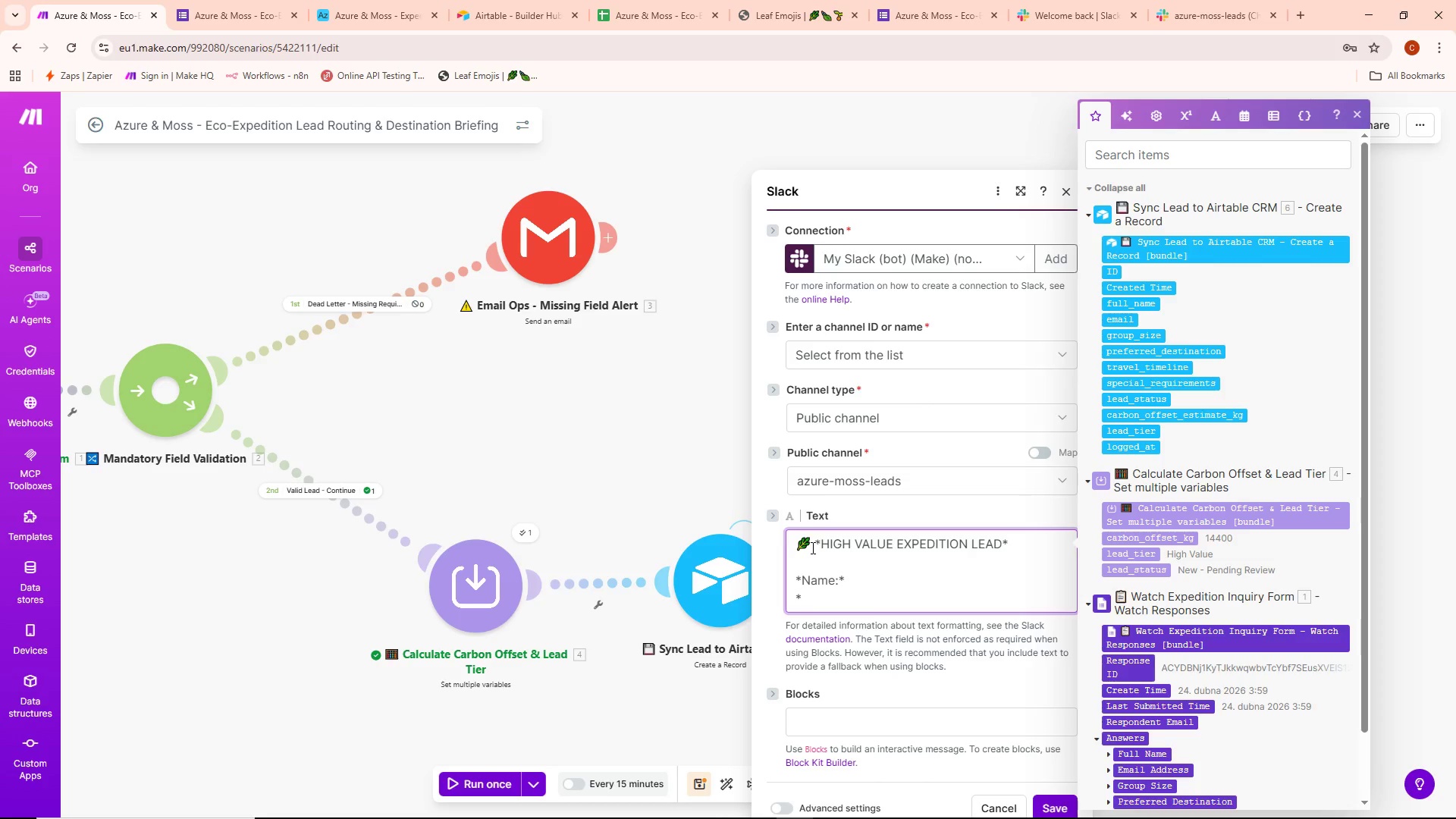 
type(Email:*)
 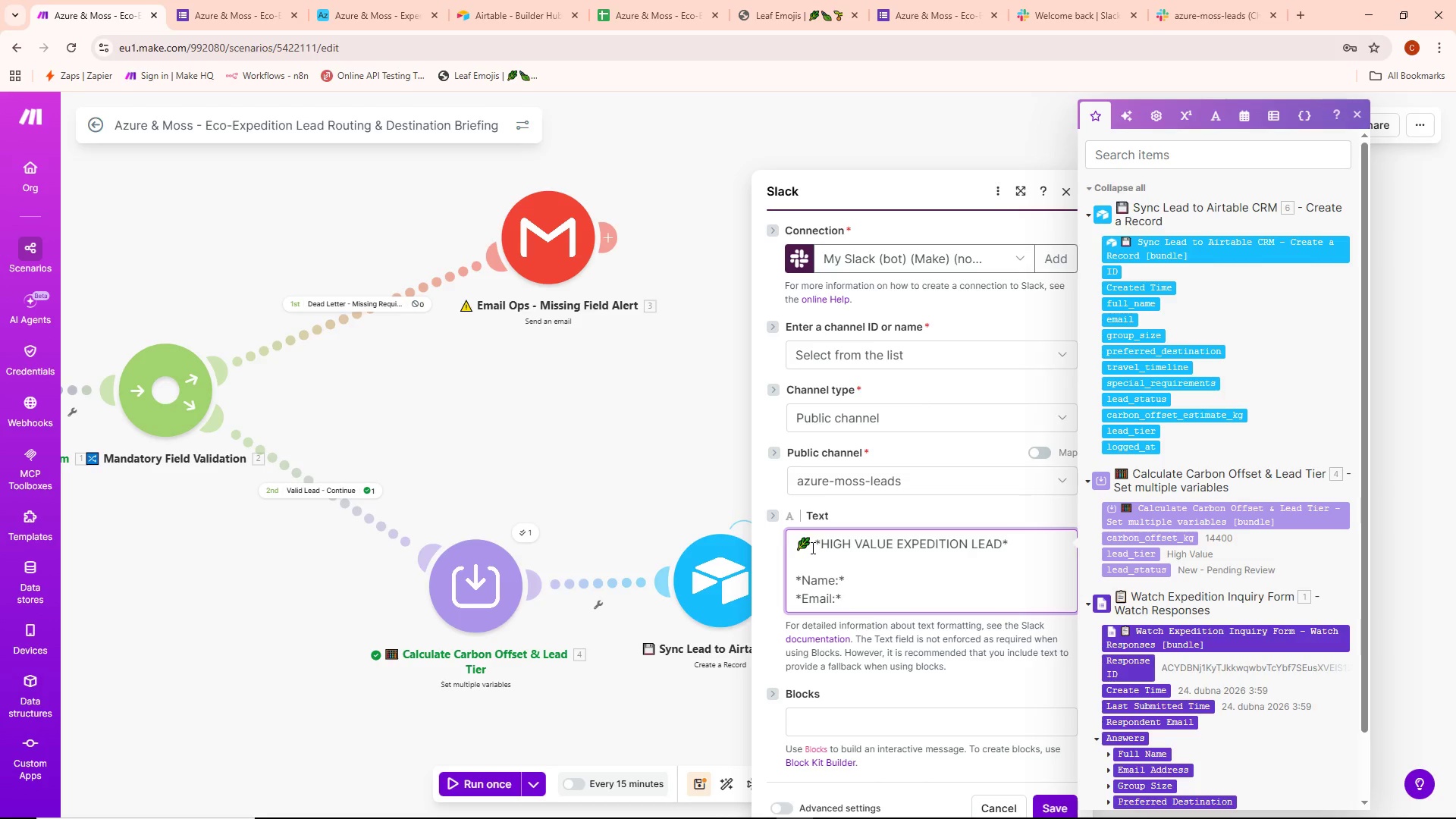 
key(Enter)
 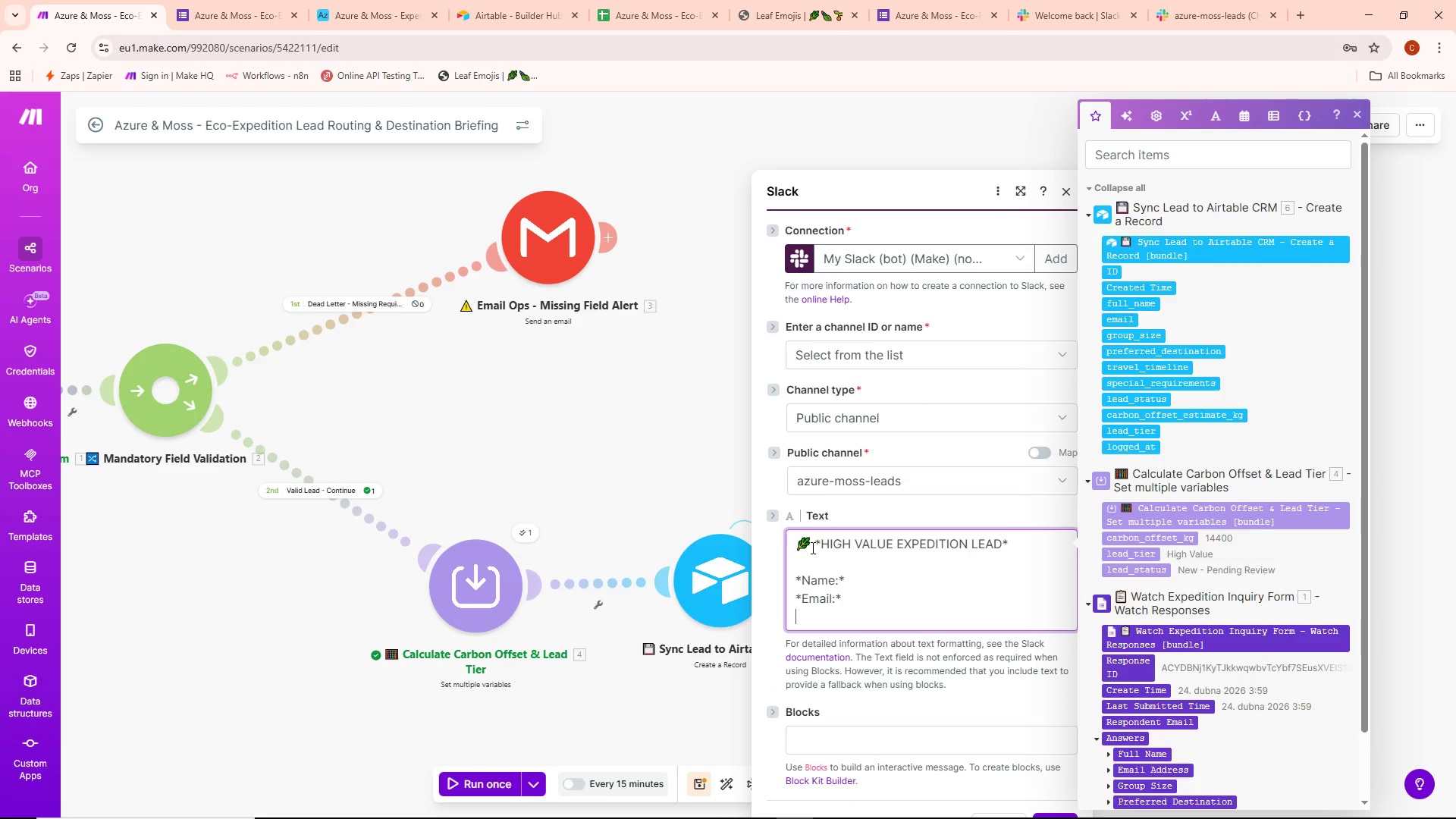 
type(*Group:*)
 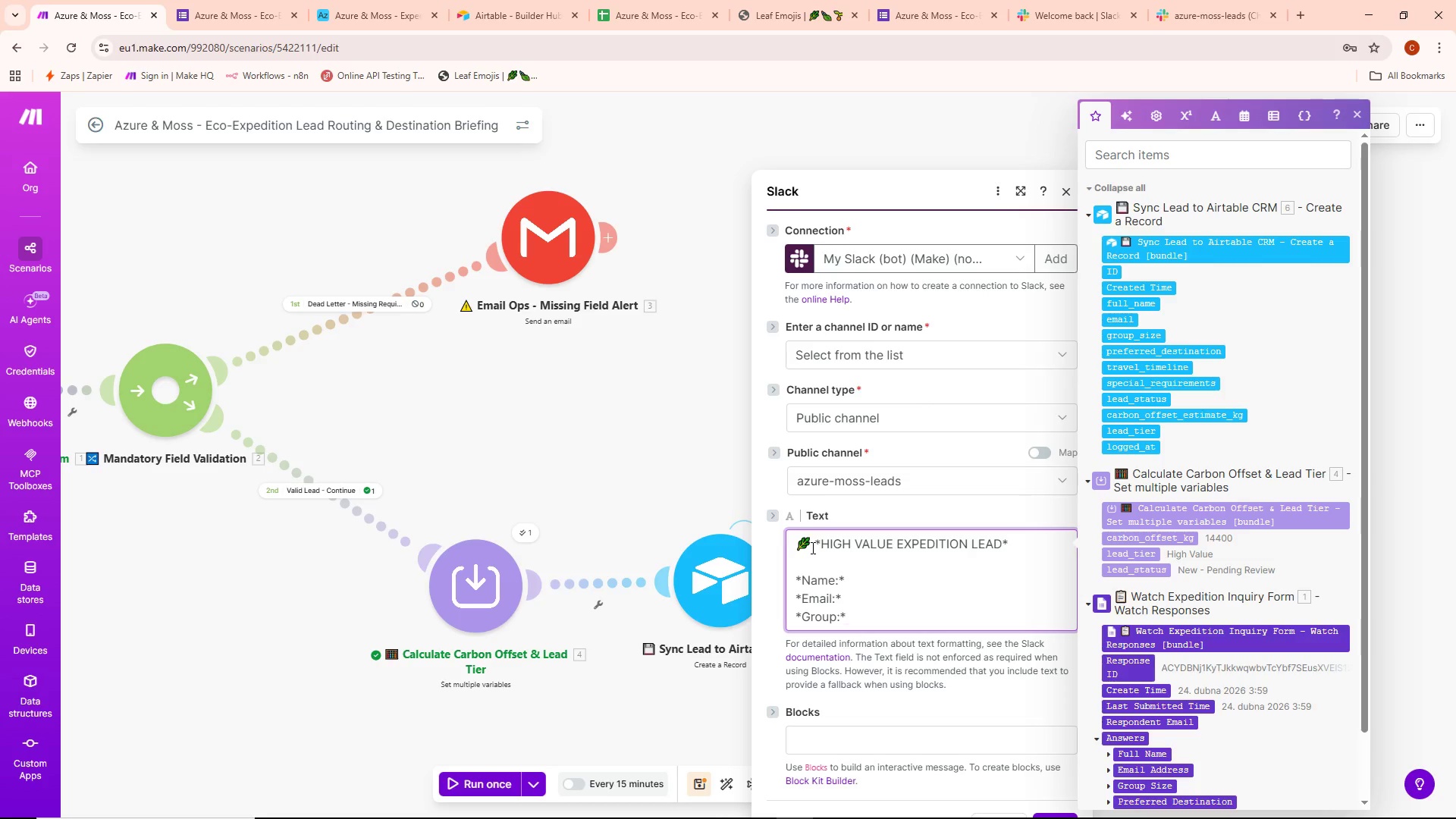 
key(Enter)
 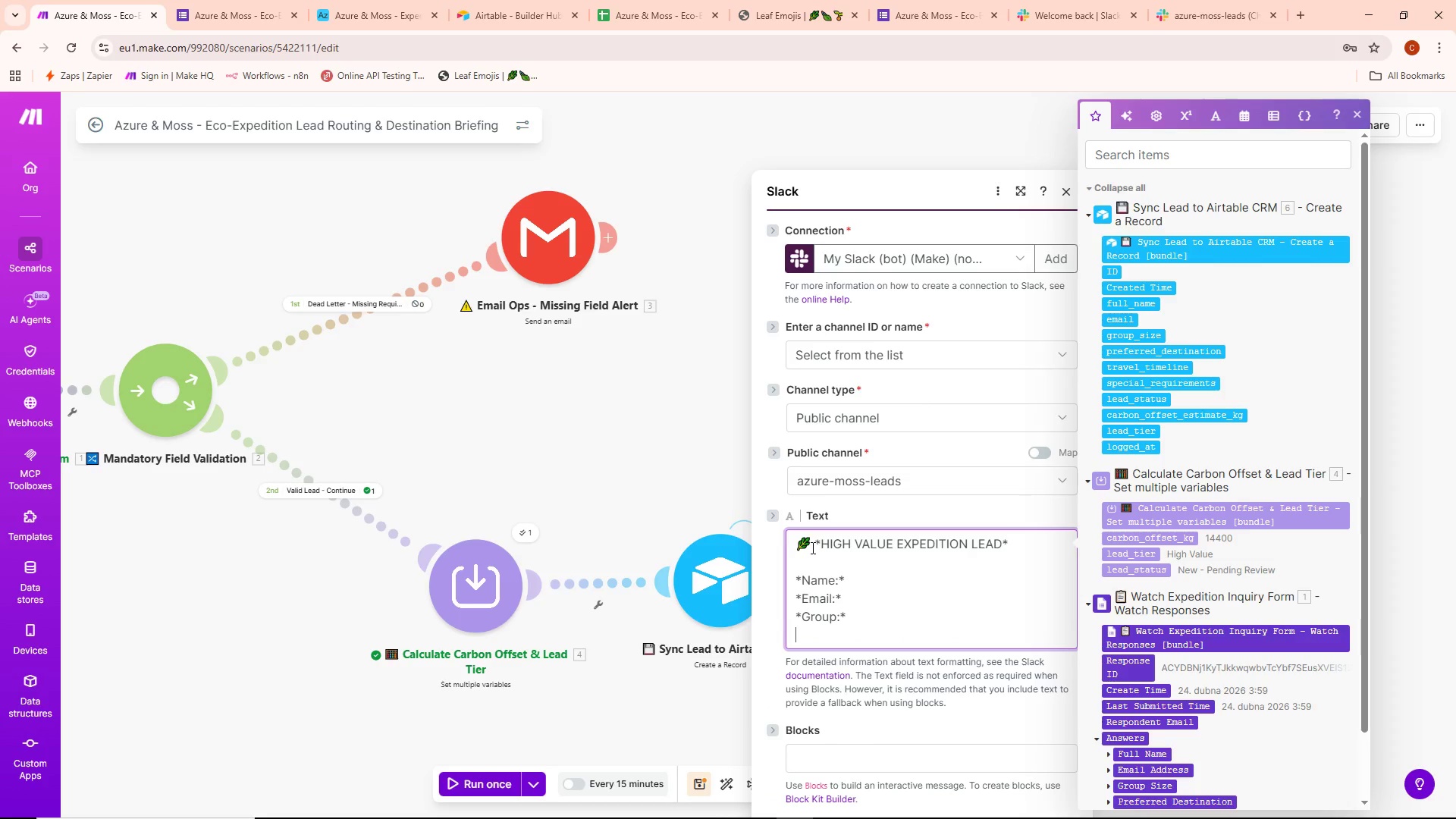 
key(Backspace)
key(Backspace)
key(Backspace)
type( Size:*)
 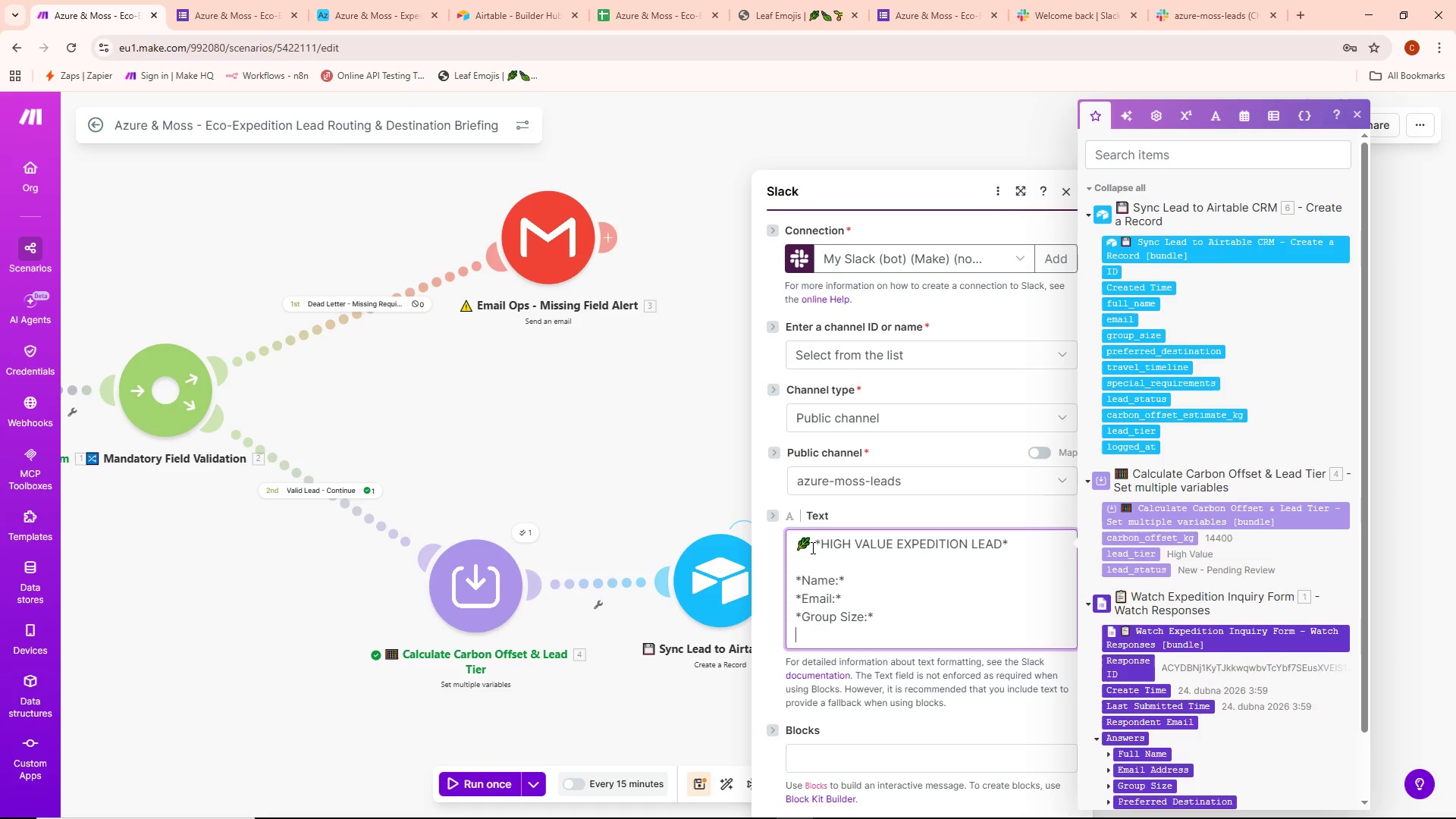 
 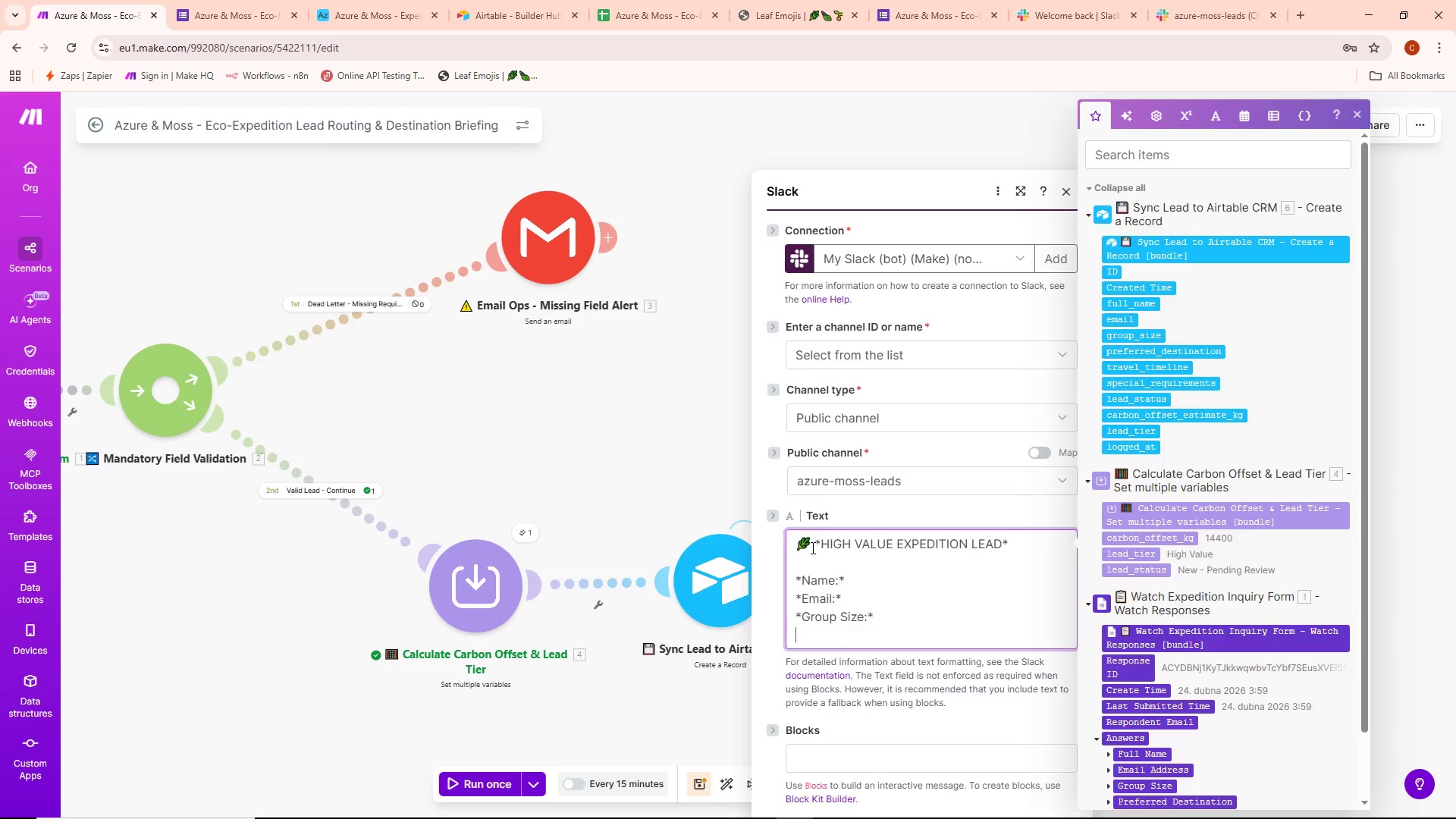 
key(Enter)
 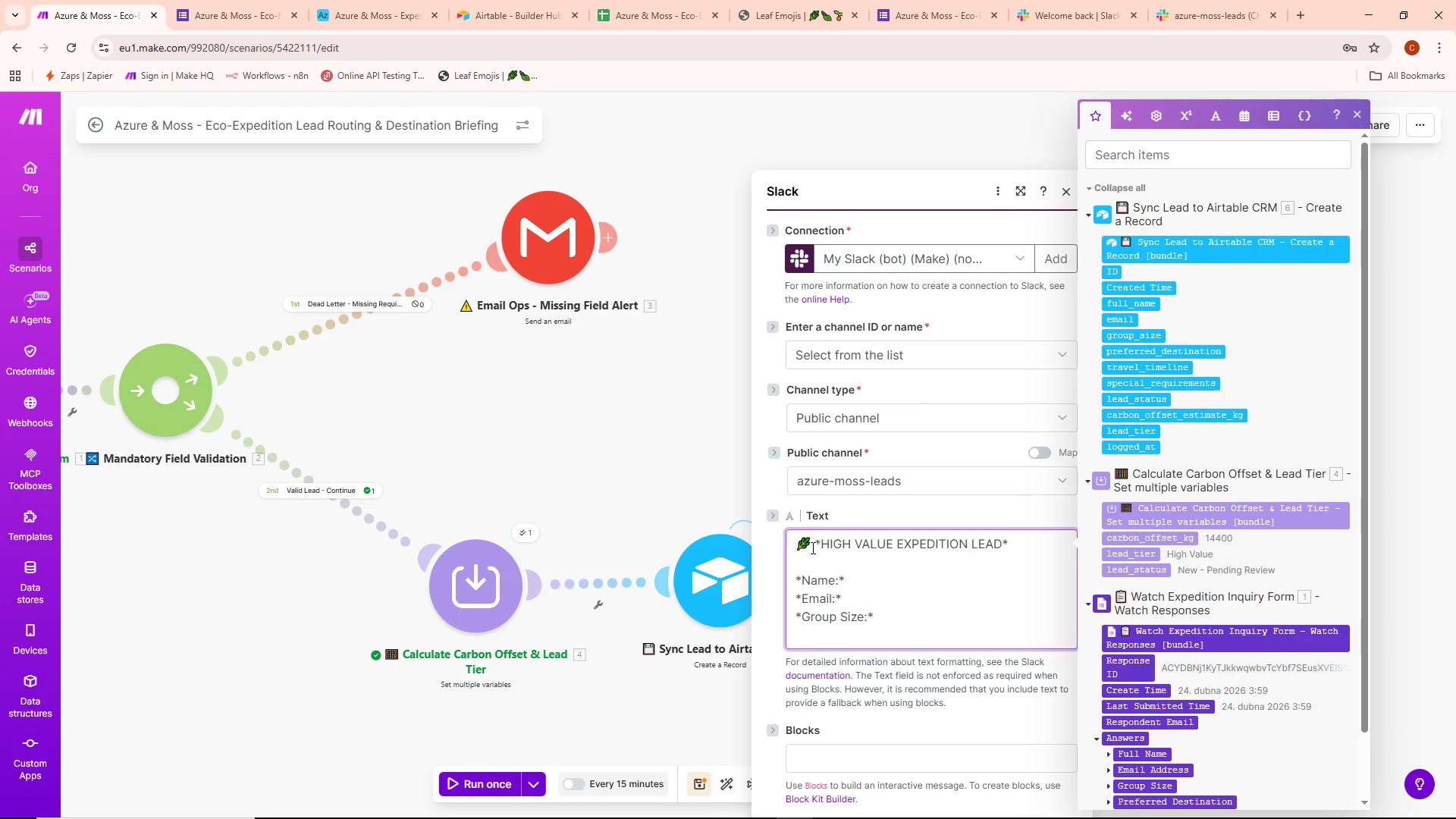 
type(*Destination:*)
 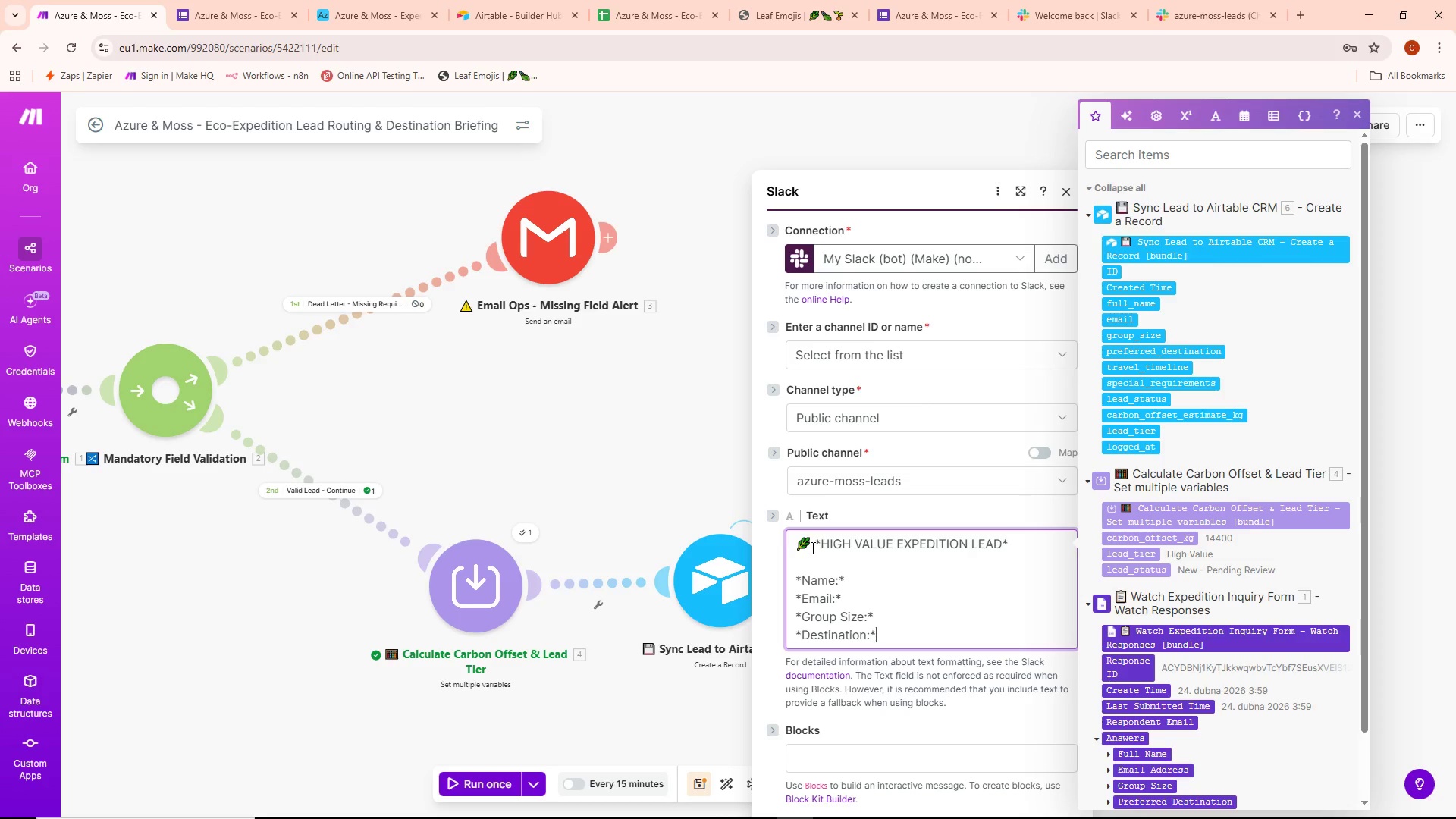 
key(Enter)
 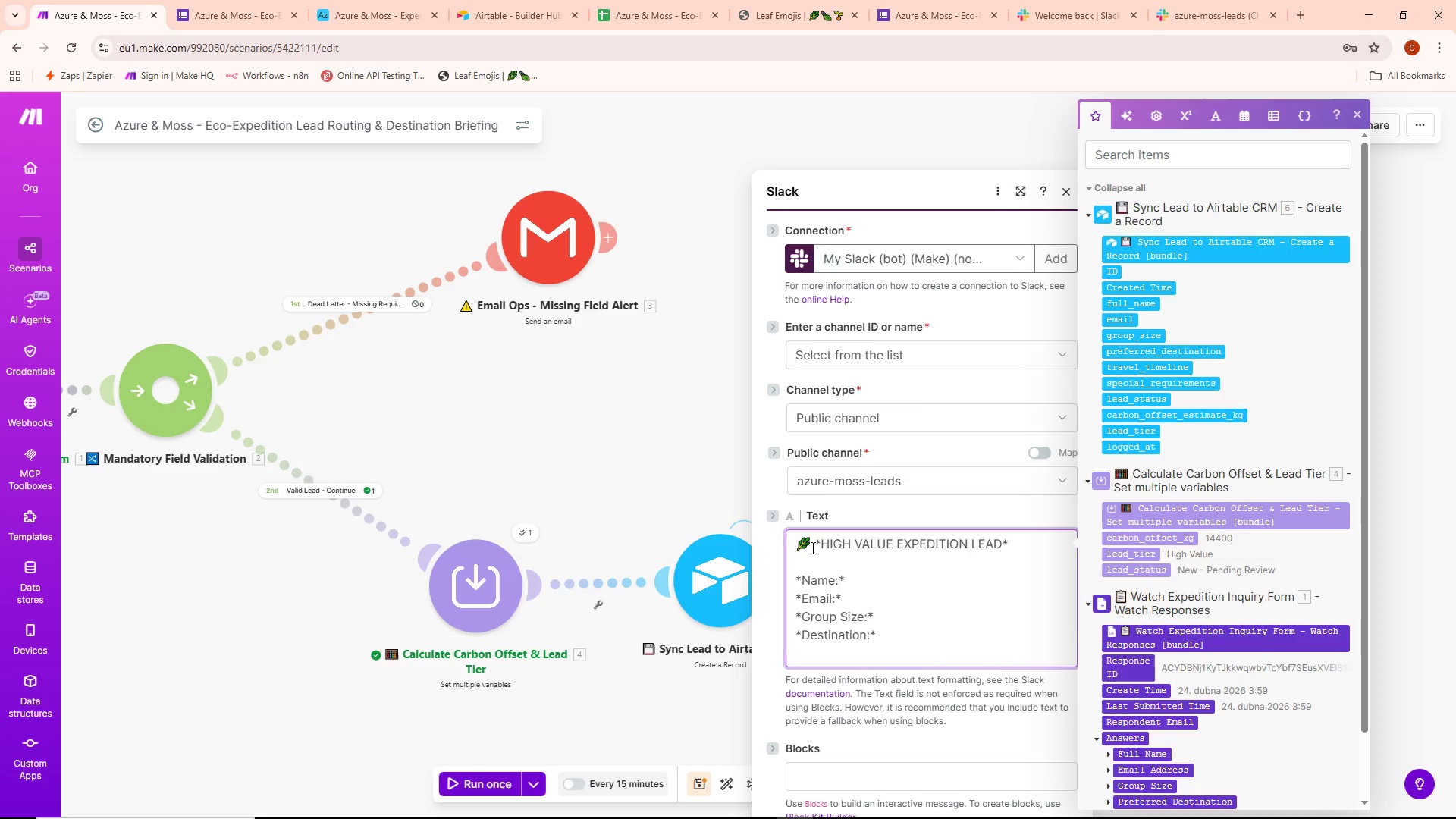 
type(*timeline)
 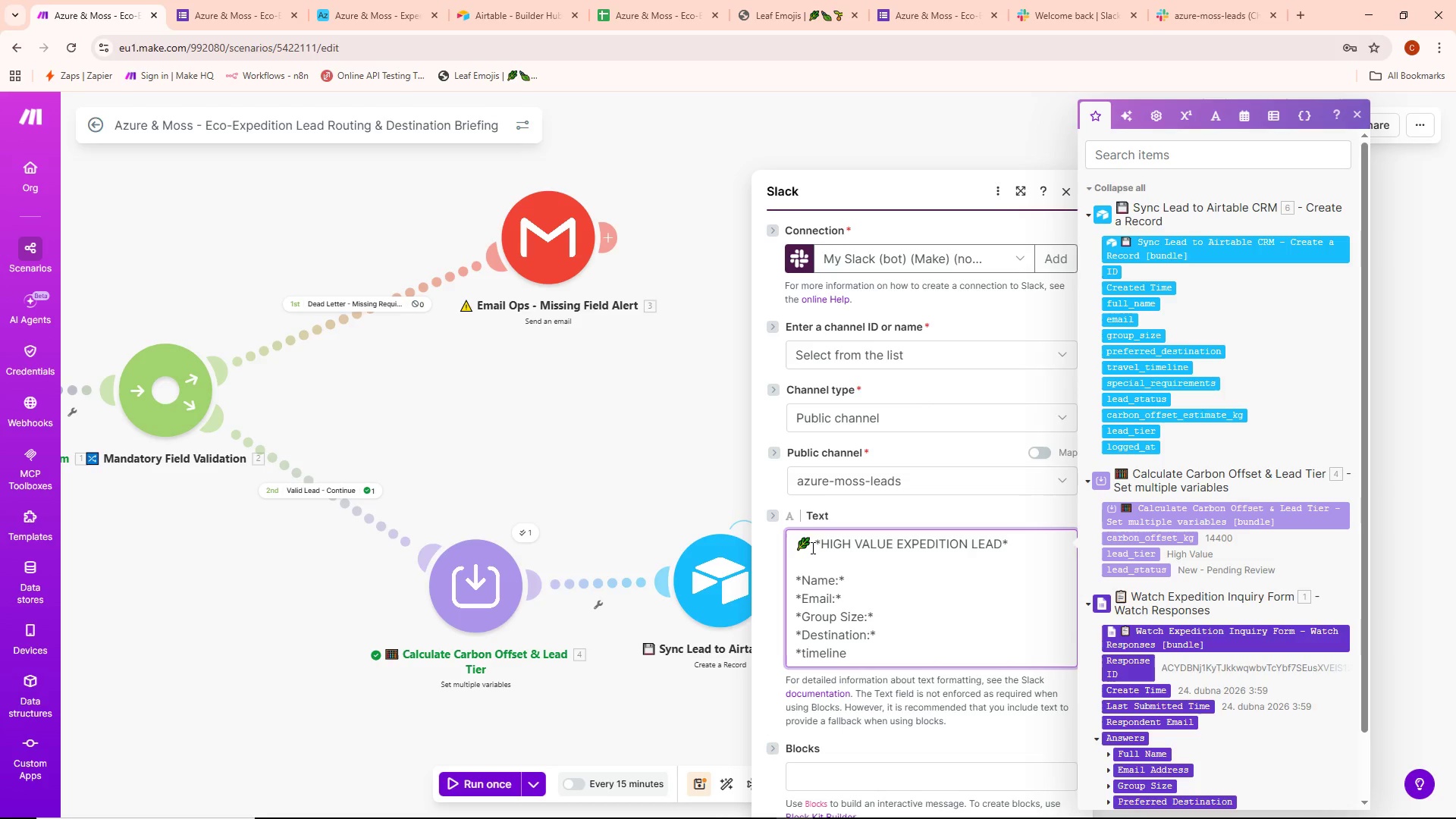 
key(Control+ControlLeft)
 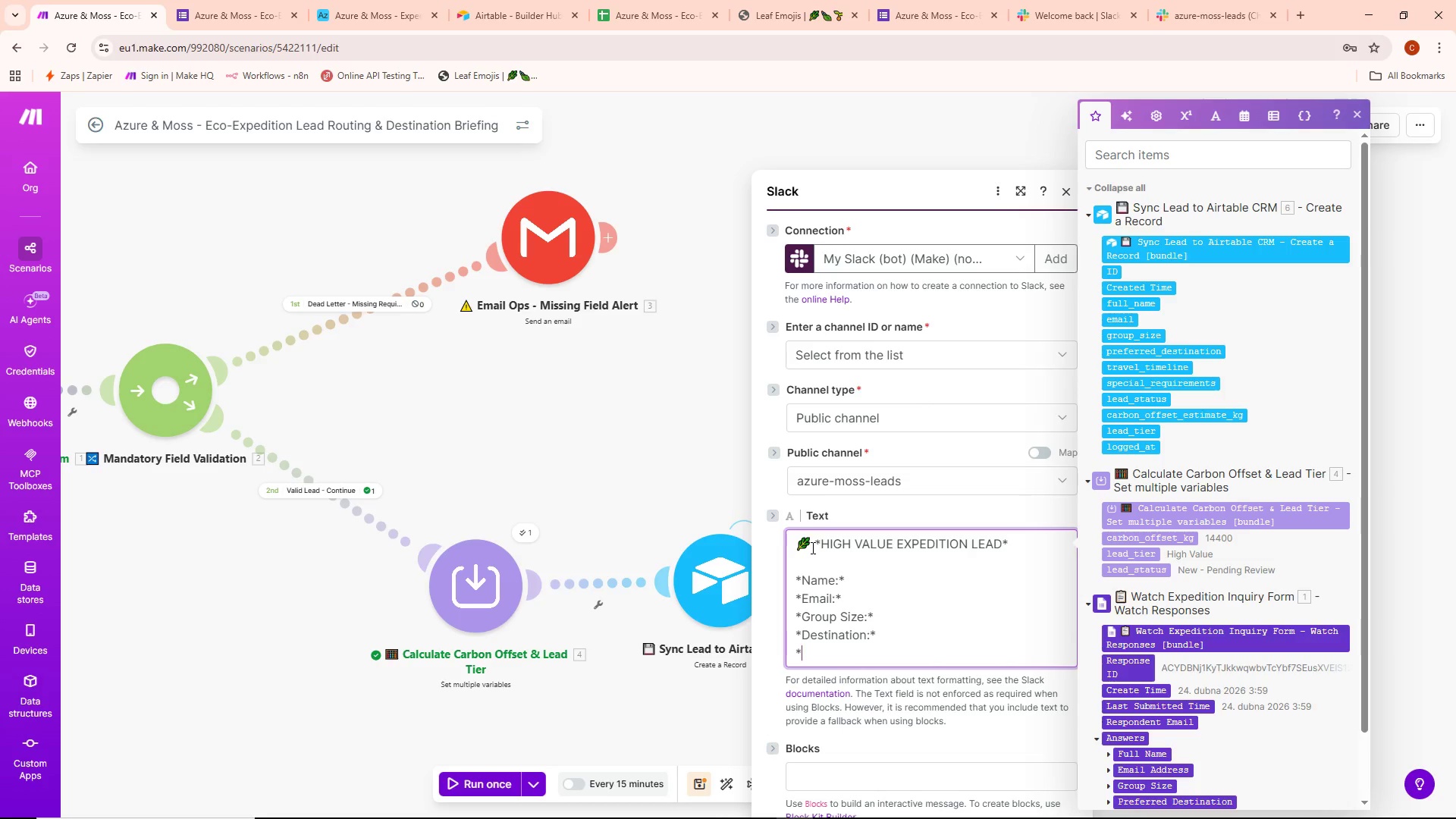 
key(Control+Backspace)
 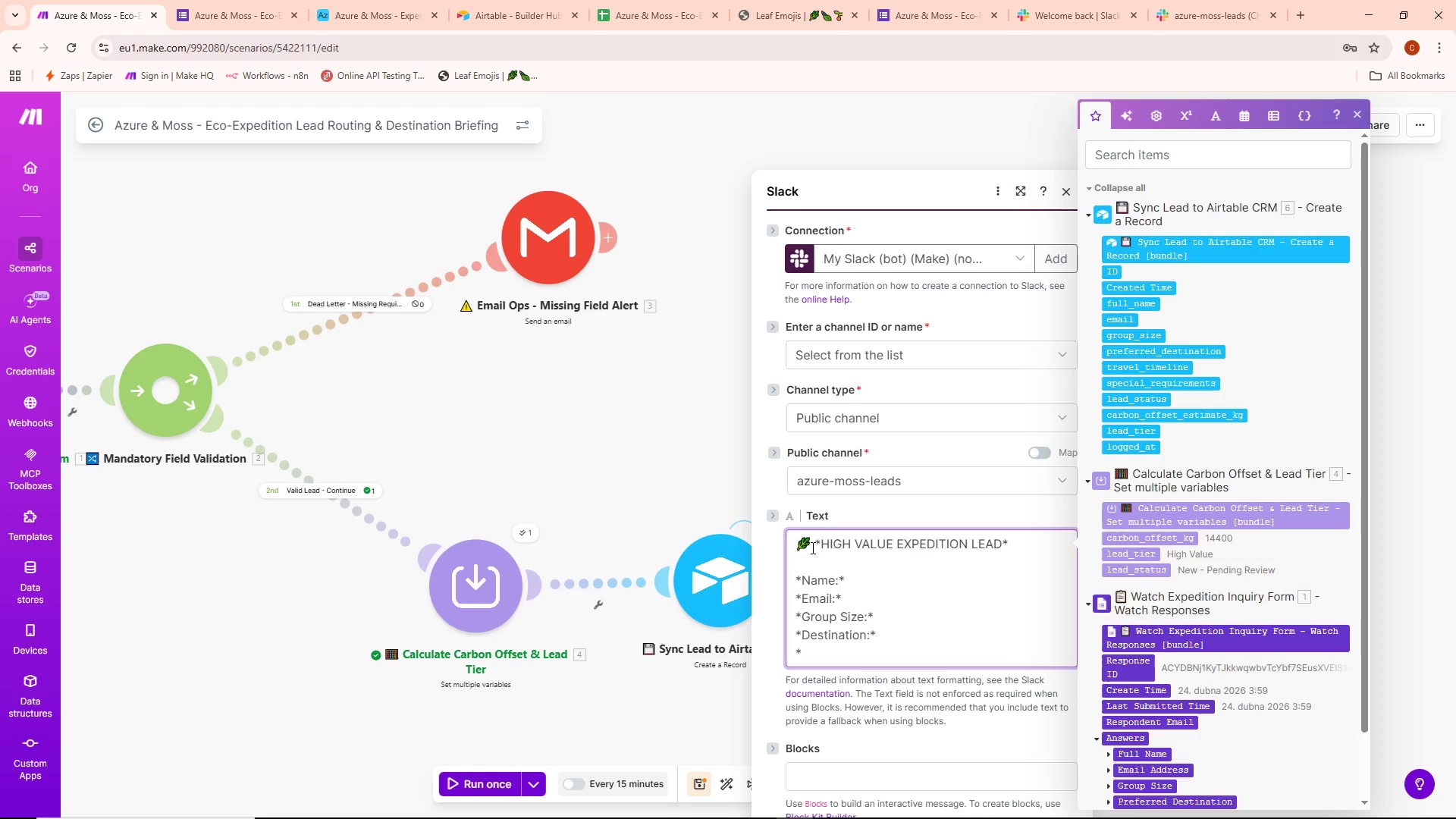 
type(Timeline:*)
 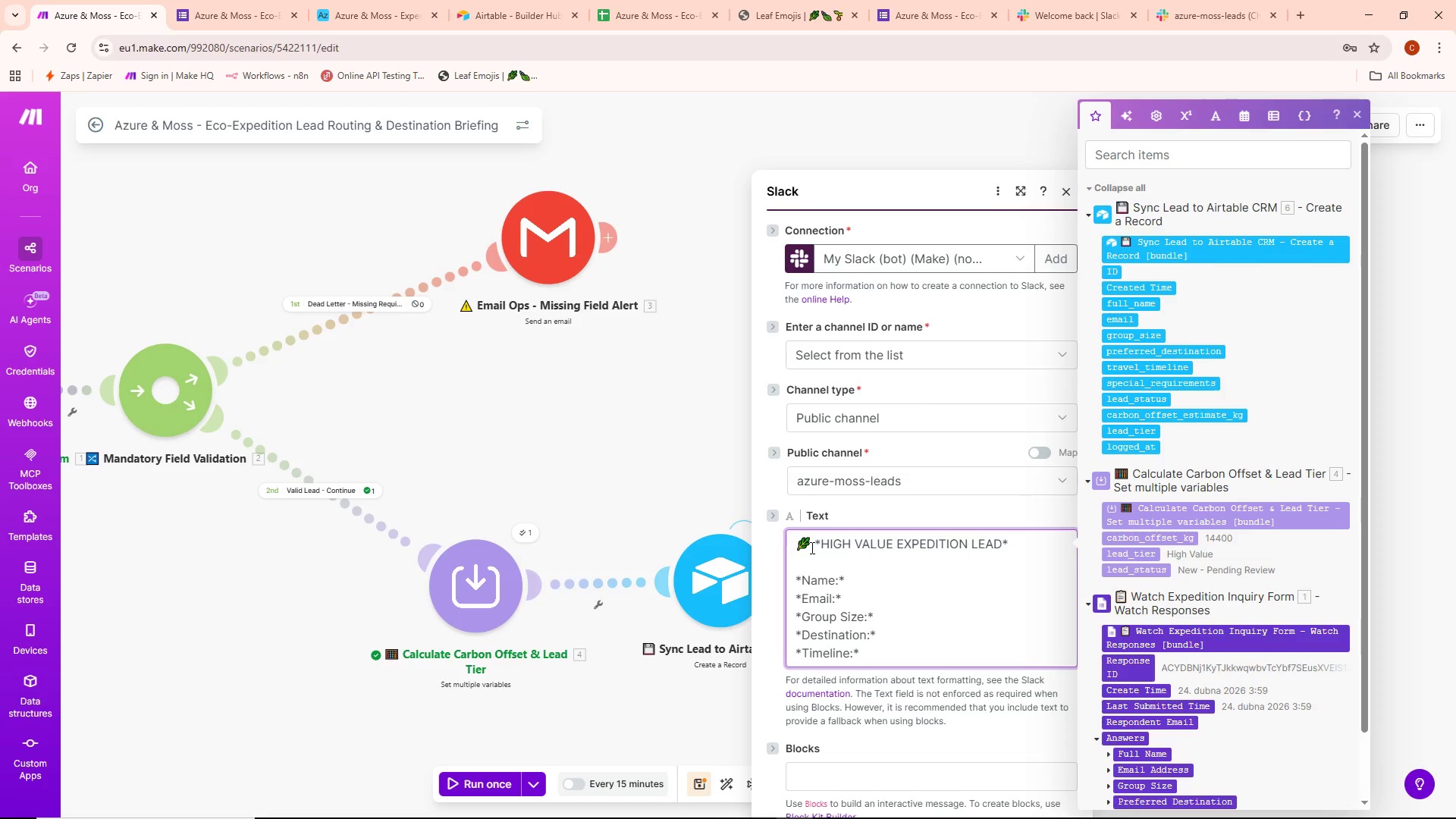 
key(Enter)
 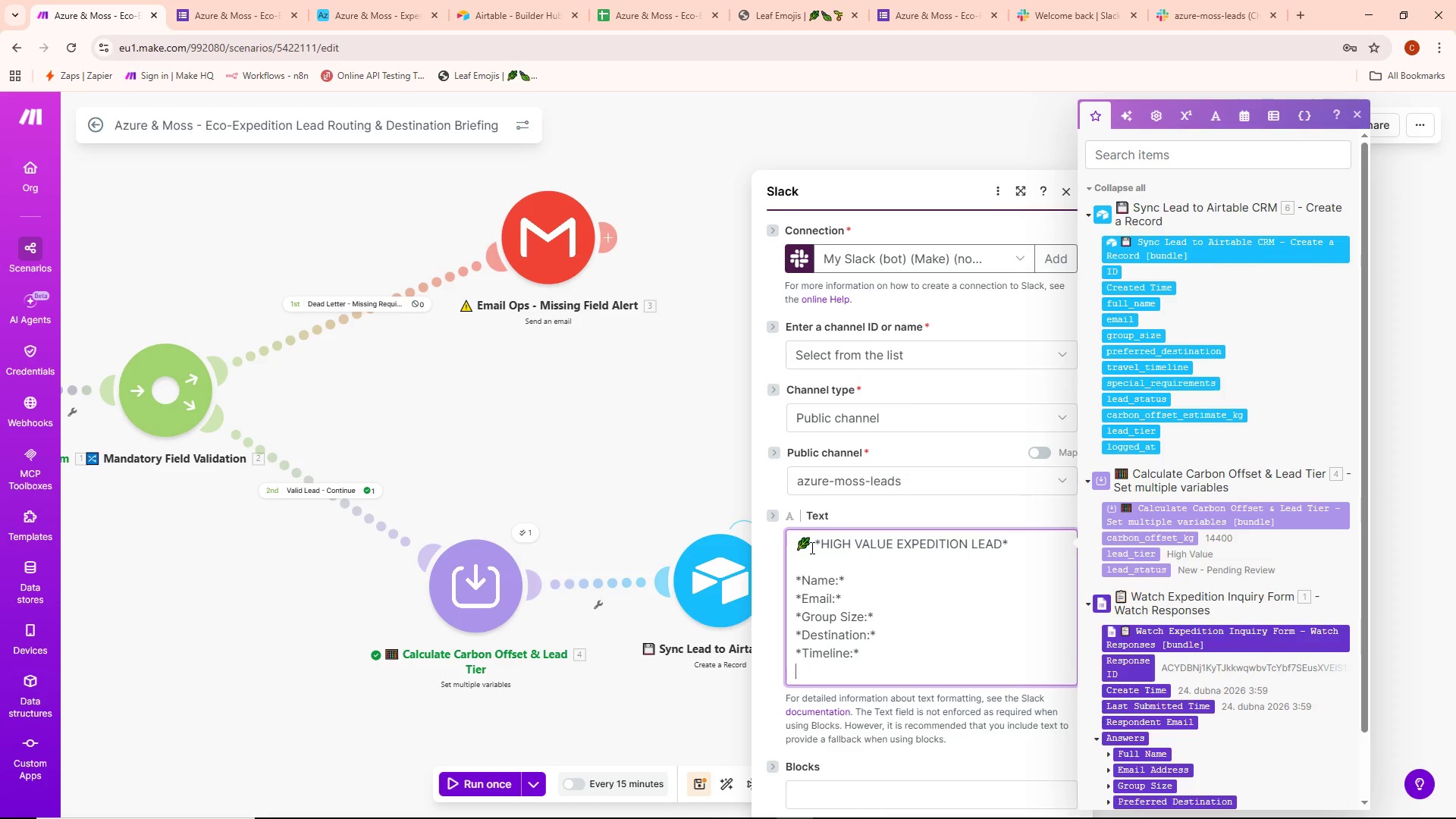 
type(*Carbon Offset)
 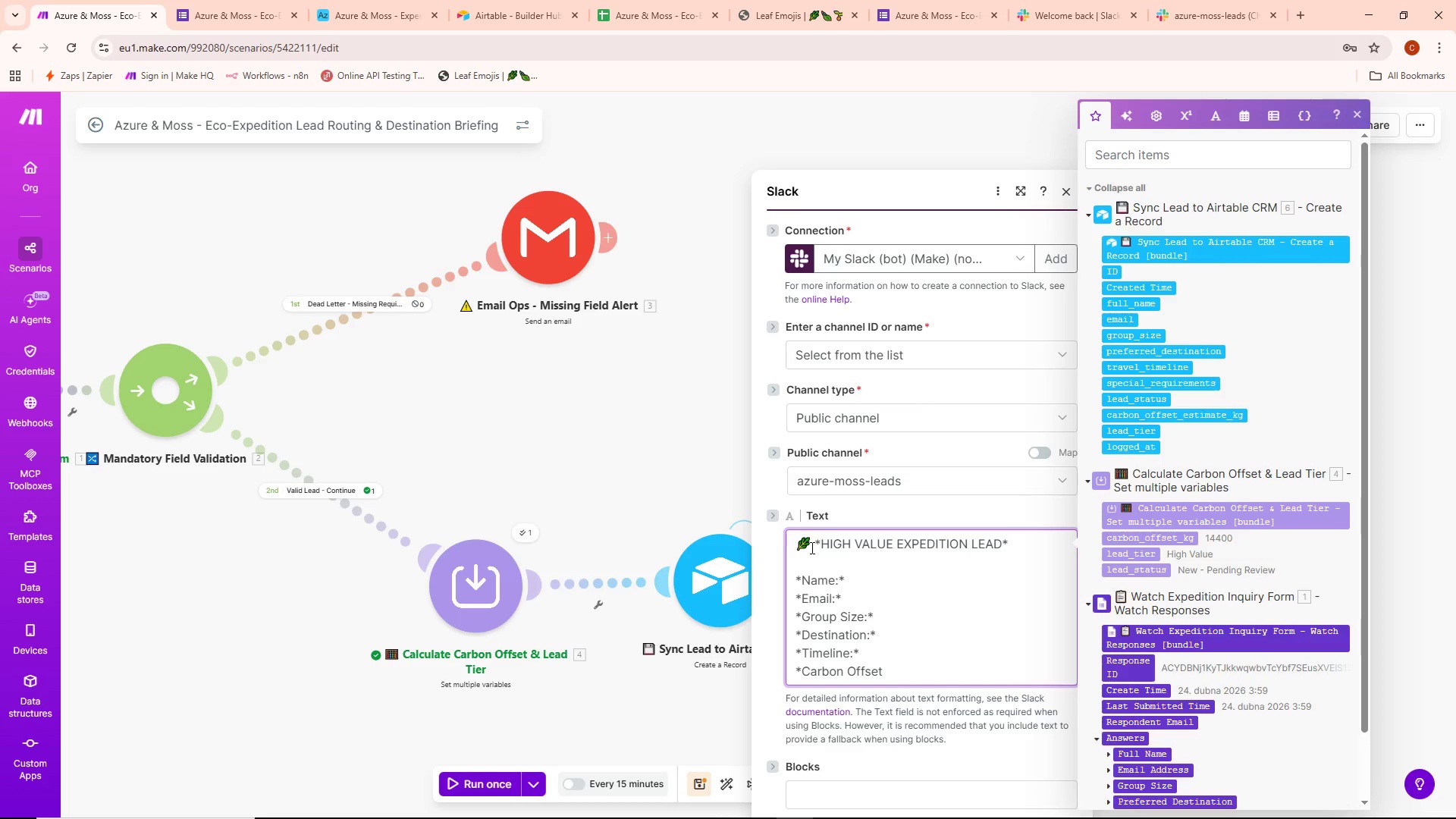 
hold_key(key=ShiftLeft, duration=1.5)
 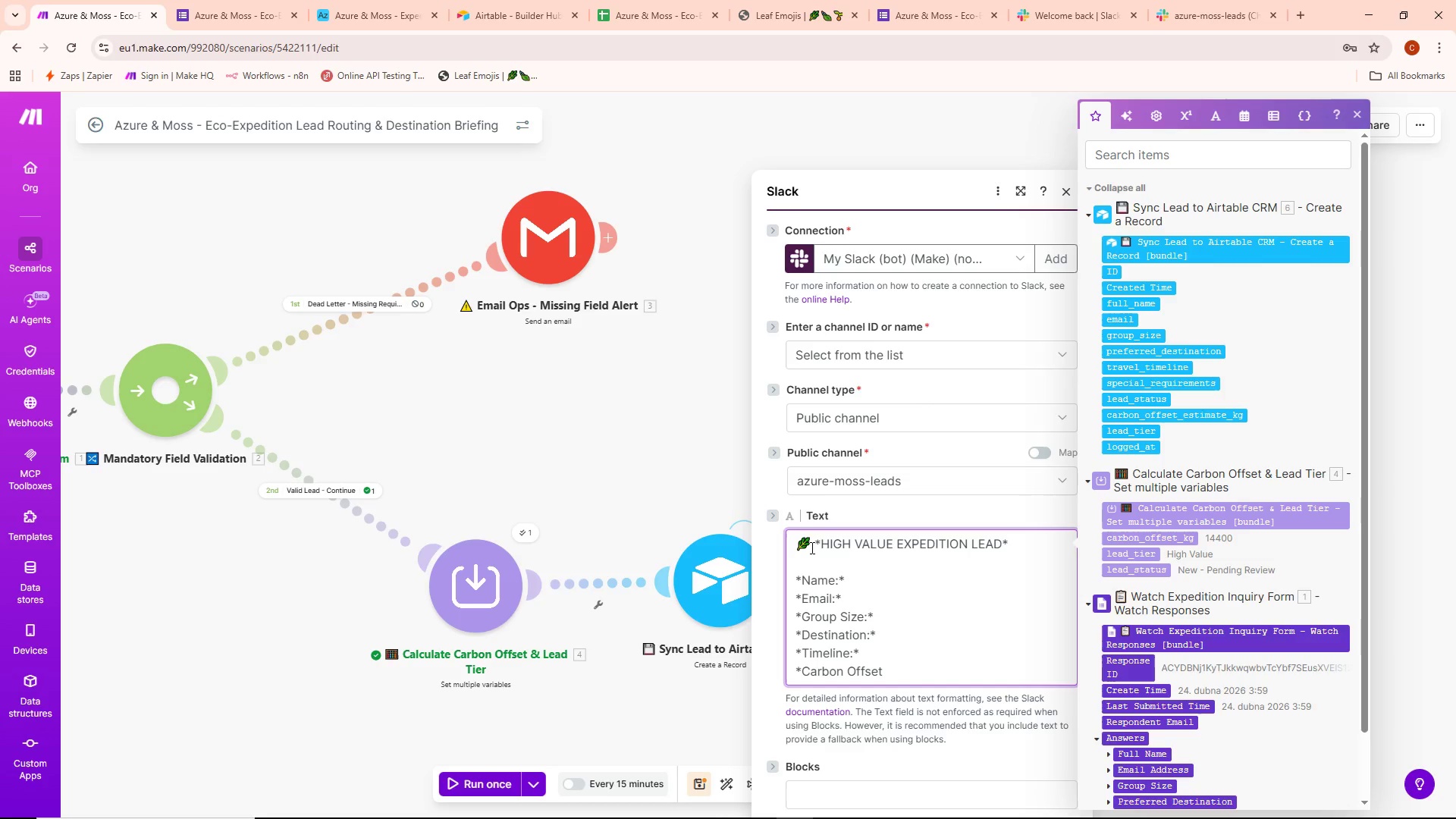 
hold_key(key=ShiftLeft, duration=0.86)
 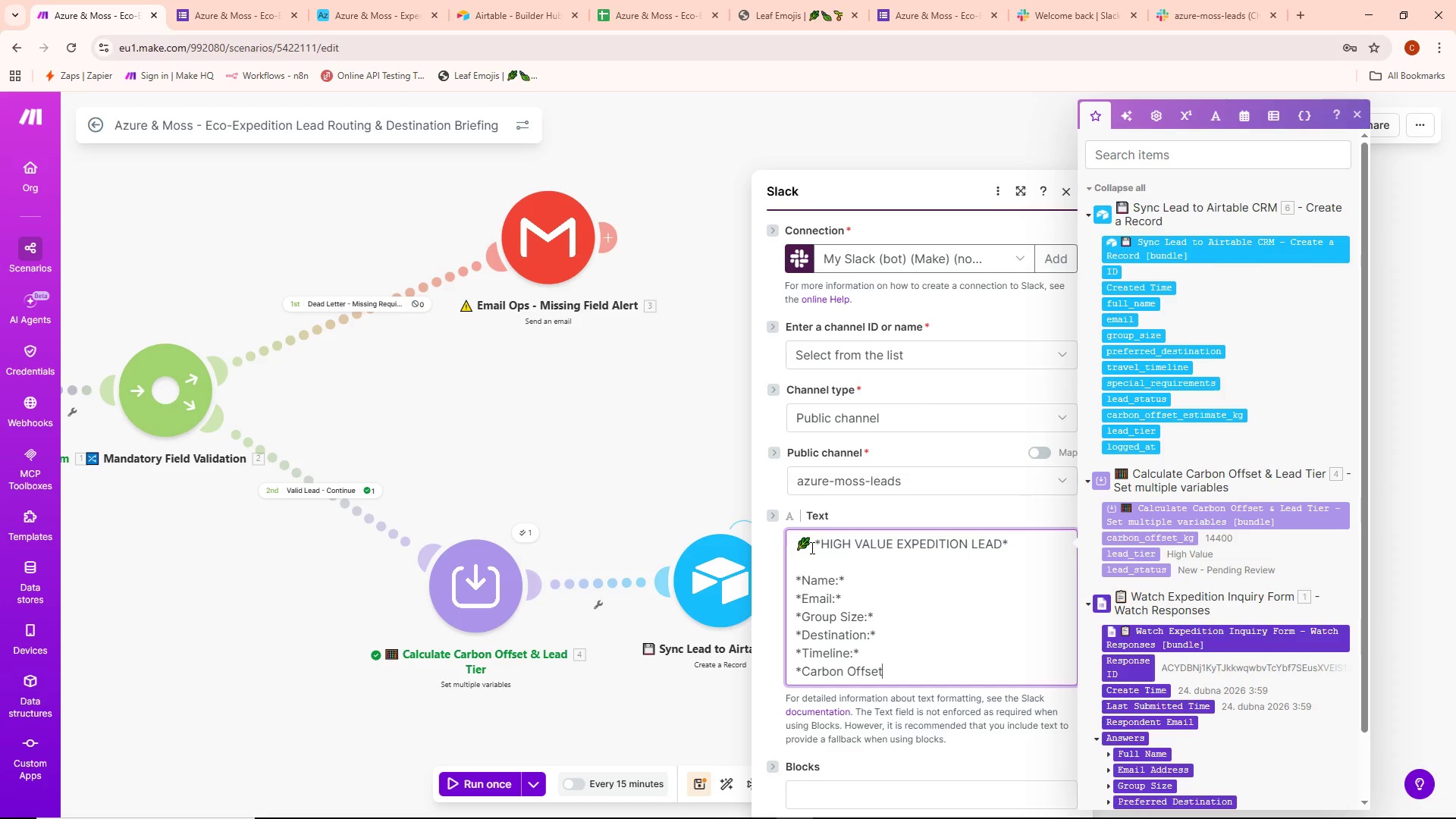 
type( Est:*)
 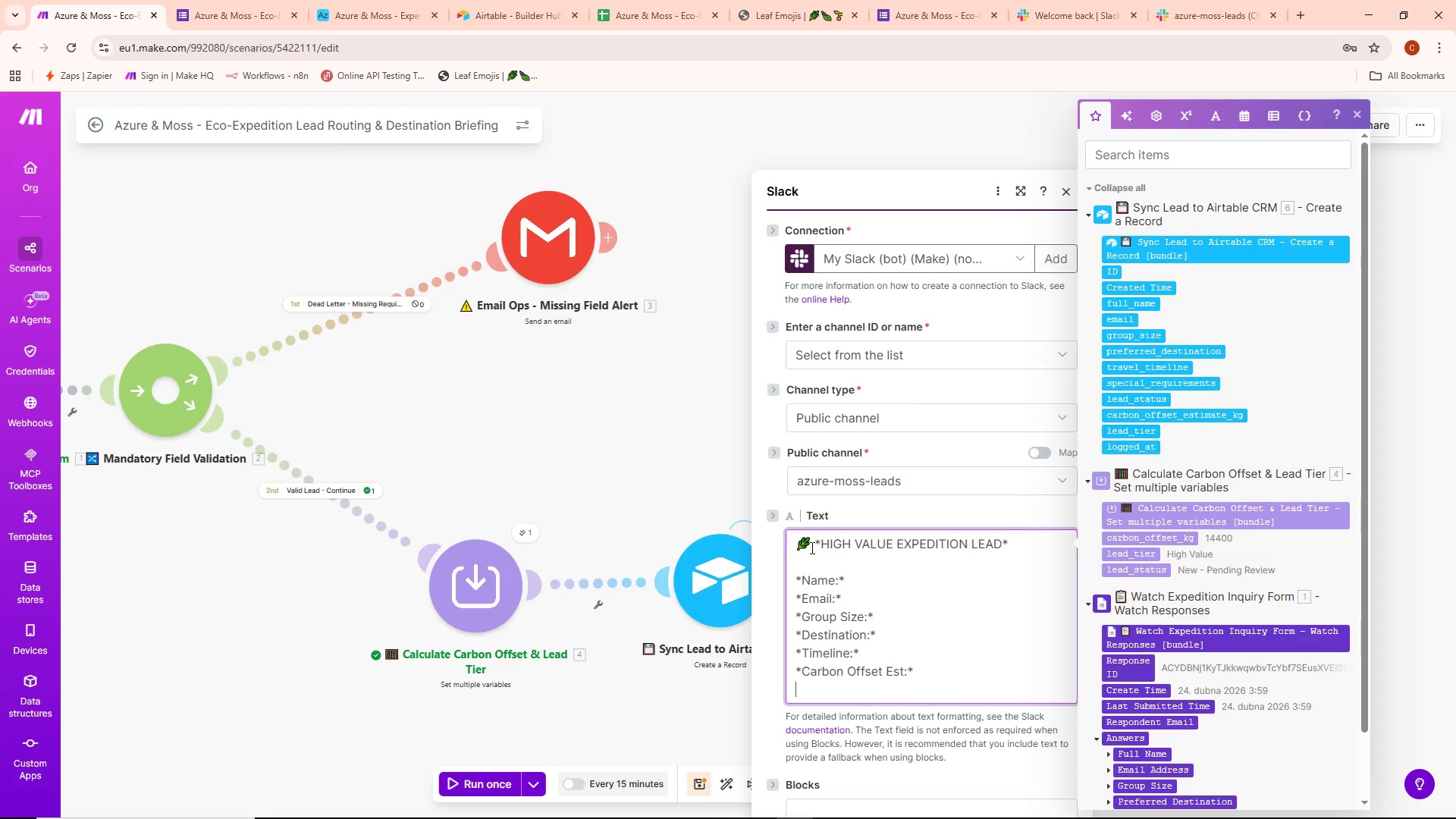 
 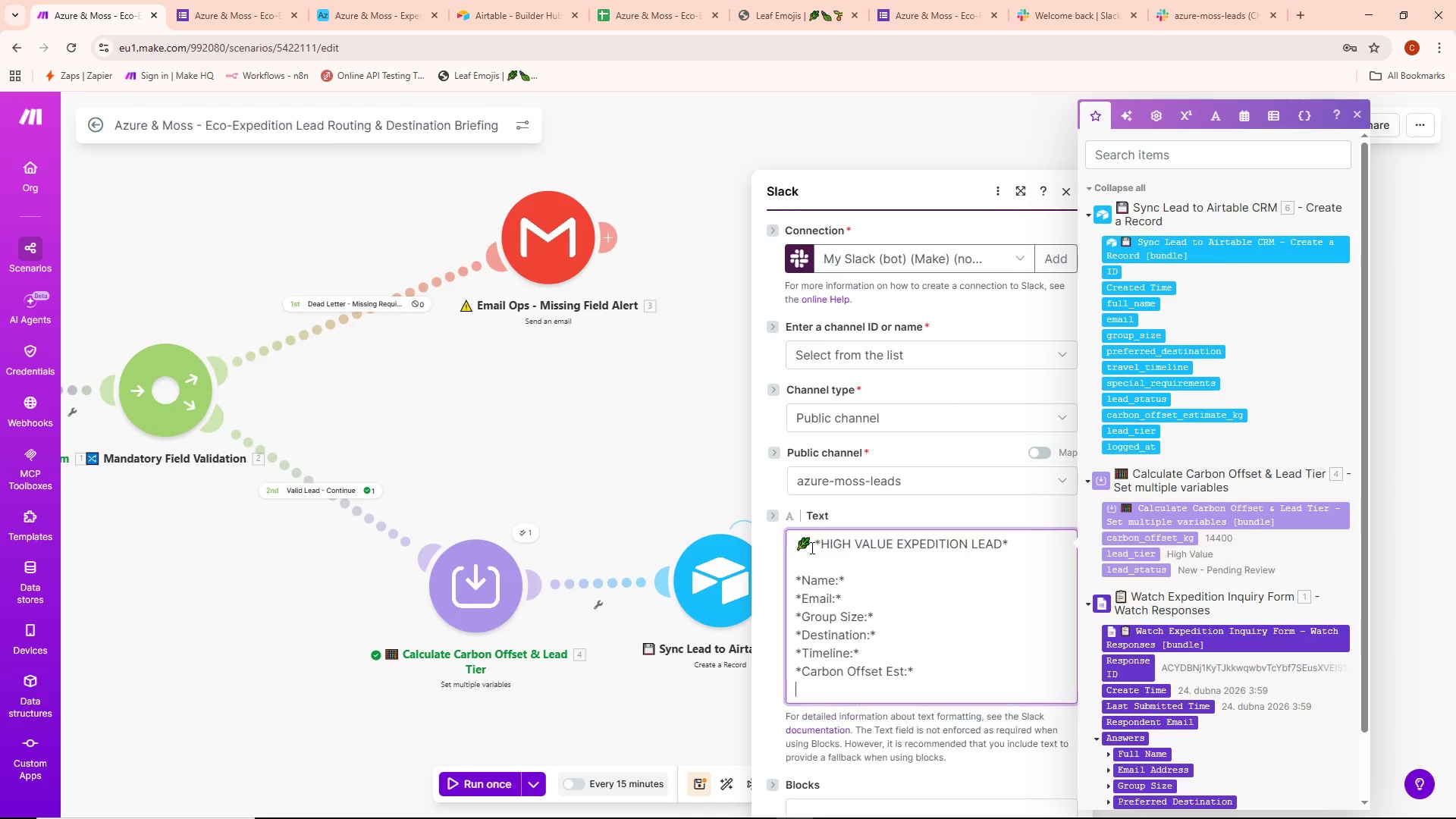 
key(Enter)
 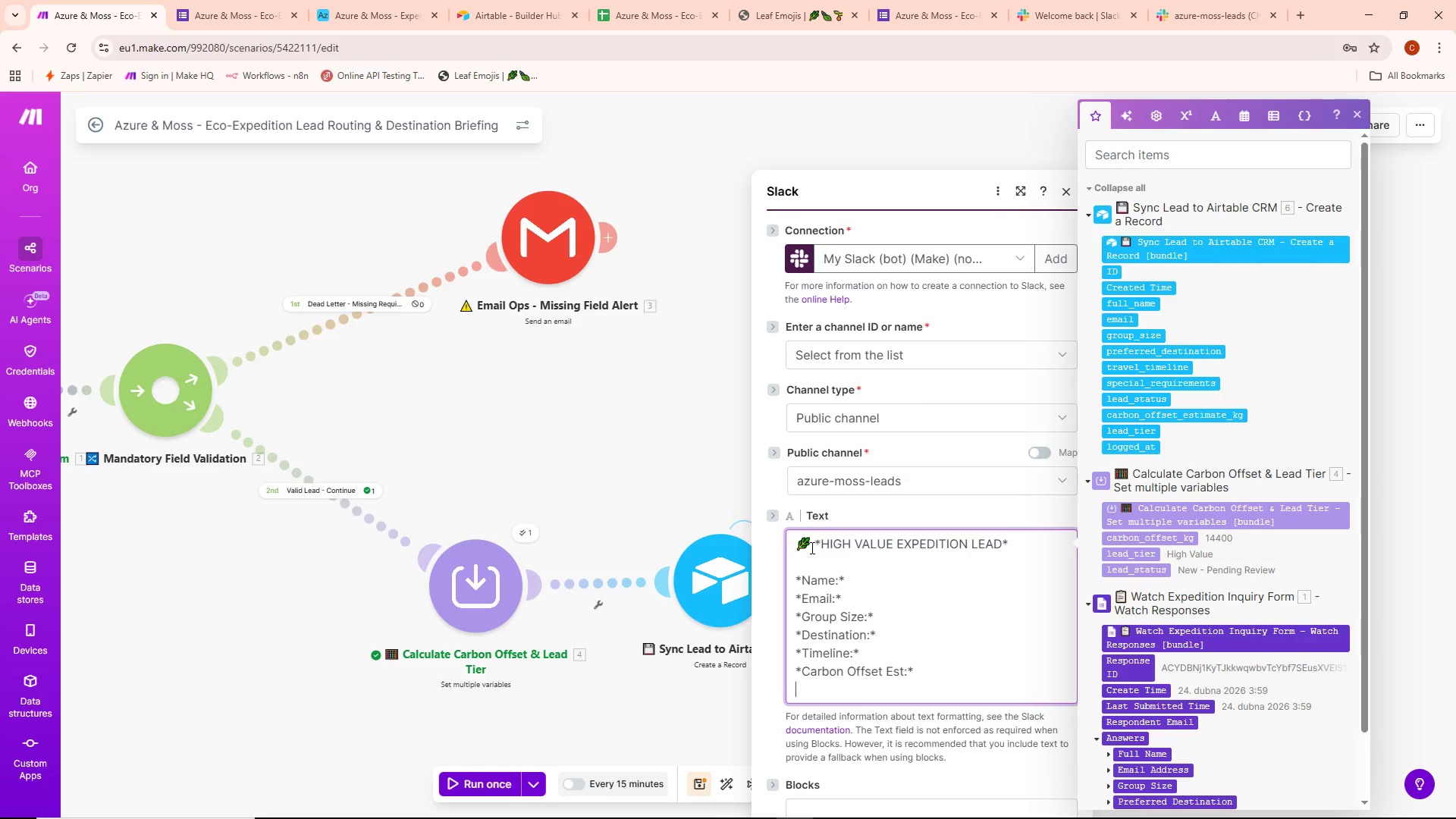 
type(*Lead Tier:)
 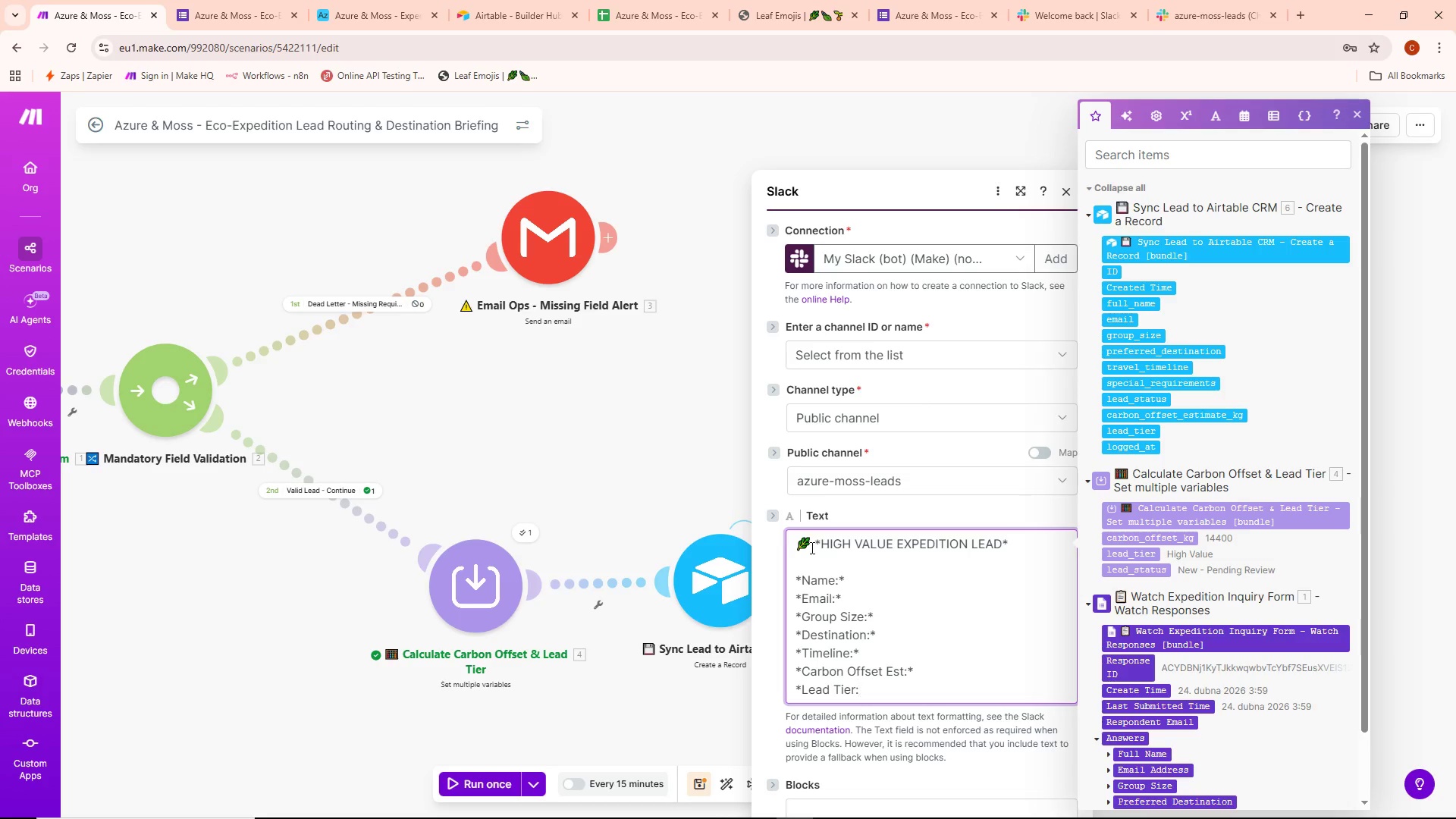 
key(Enter)
 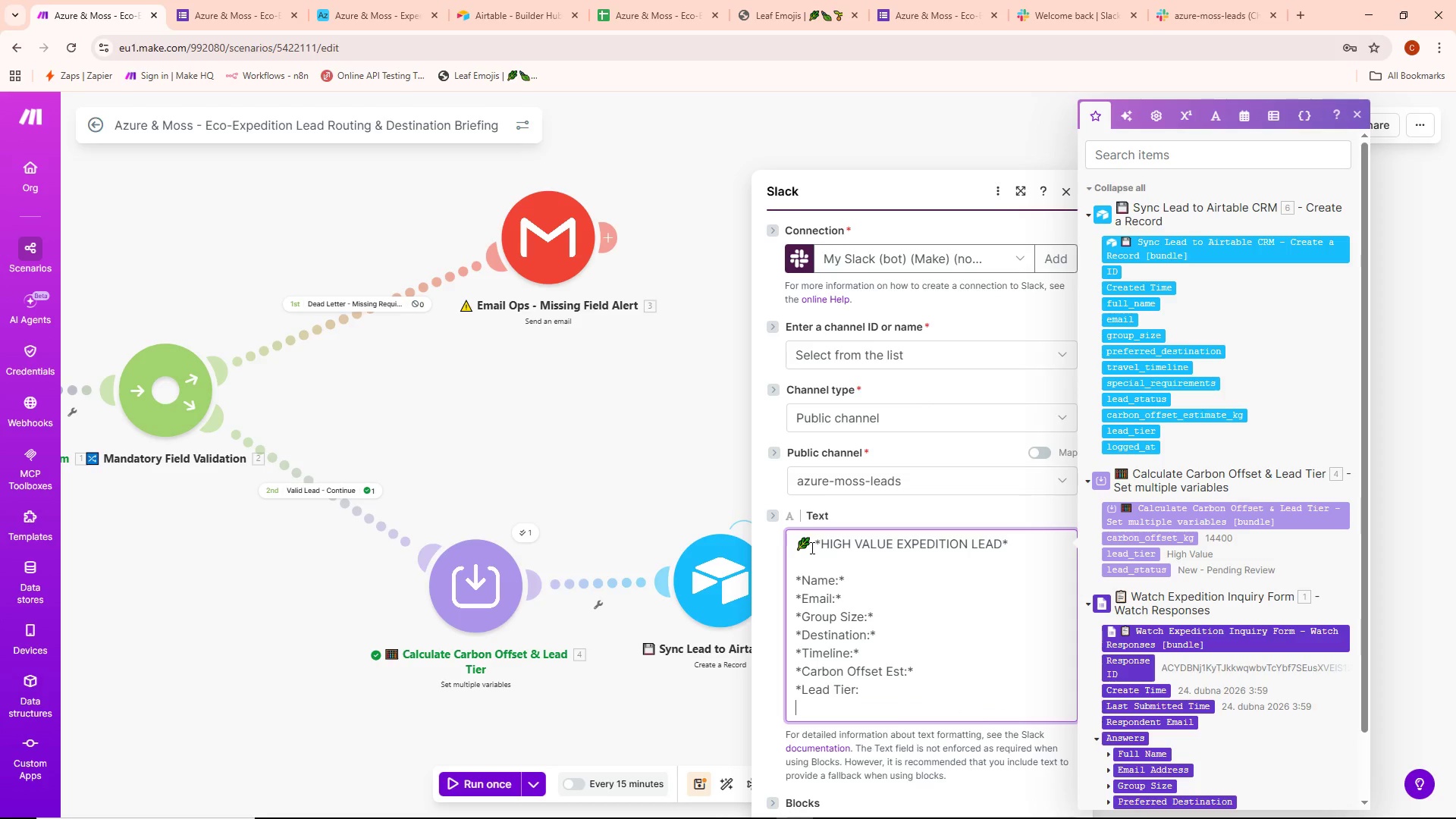 
key(Enter)
 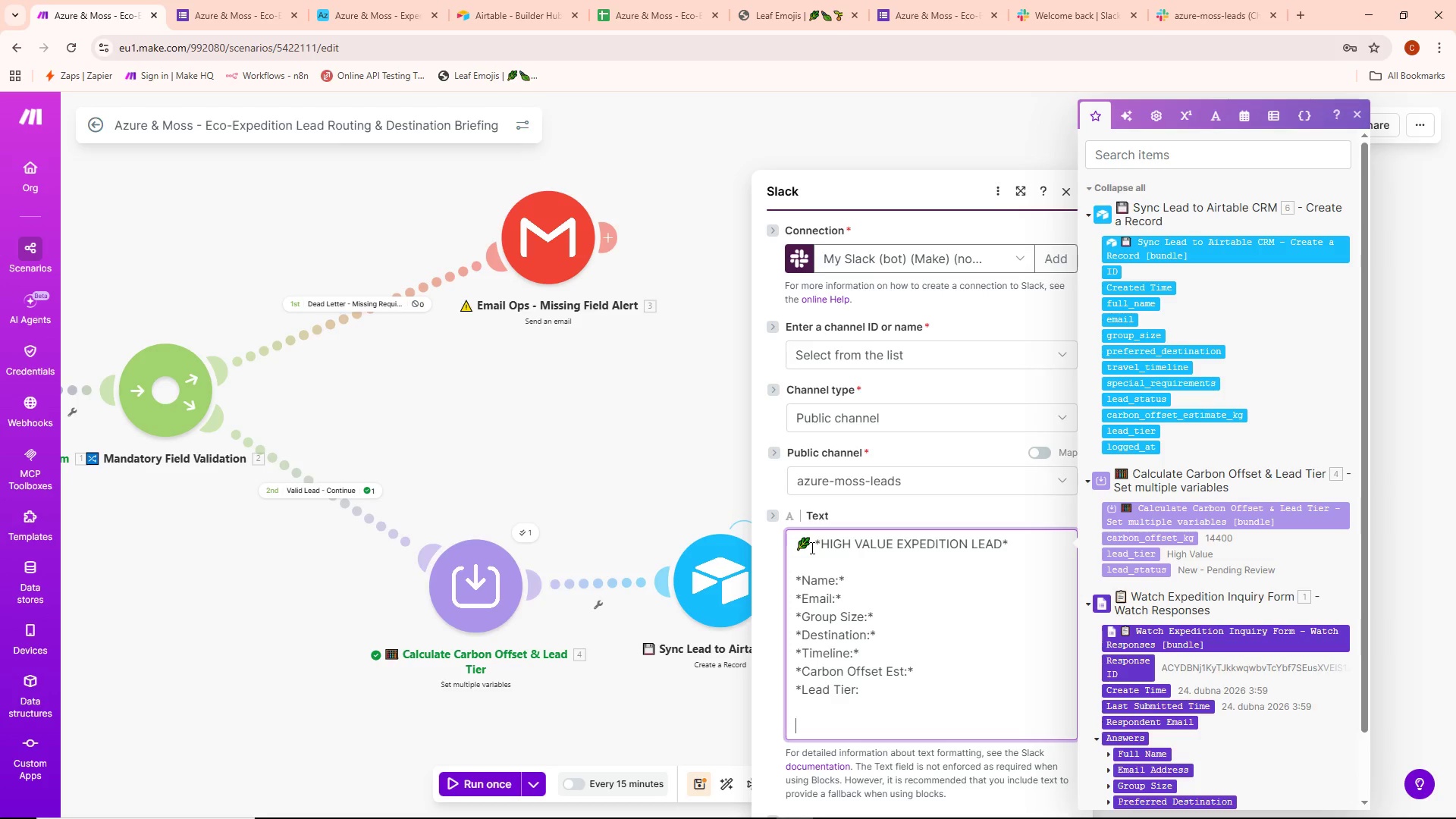 
type(*Special Requiremnets)
key(Backspace)
key(Backspace)
key(Backspace)
key(Backspace)
key(Backspace)
type(mens)
key(Backspace)
type(ts:*)
 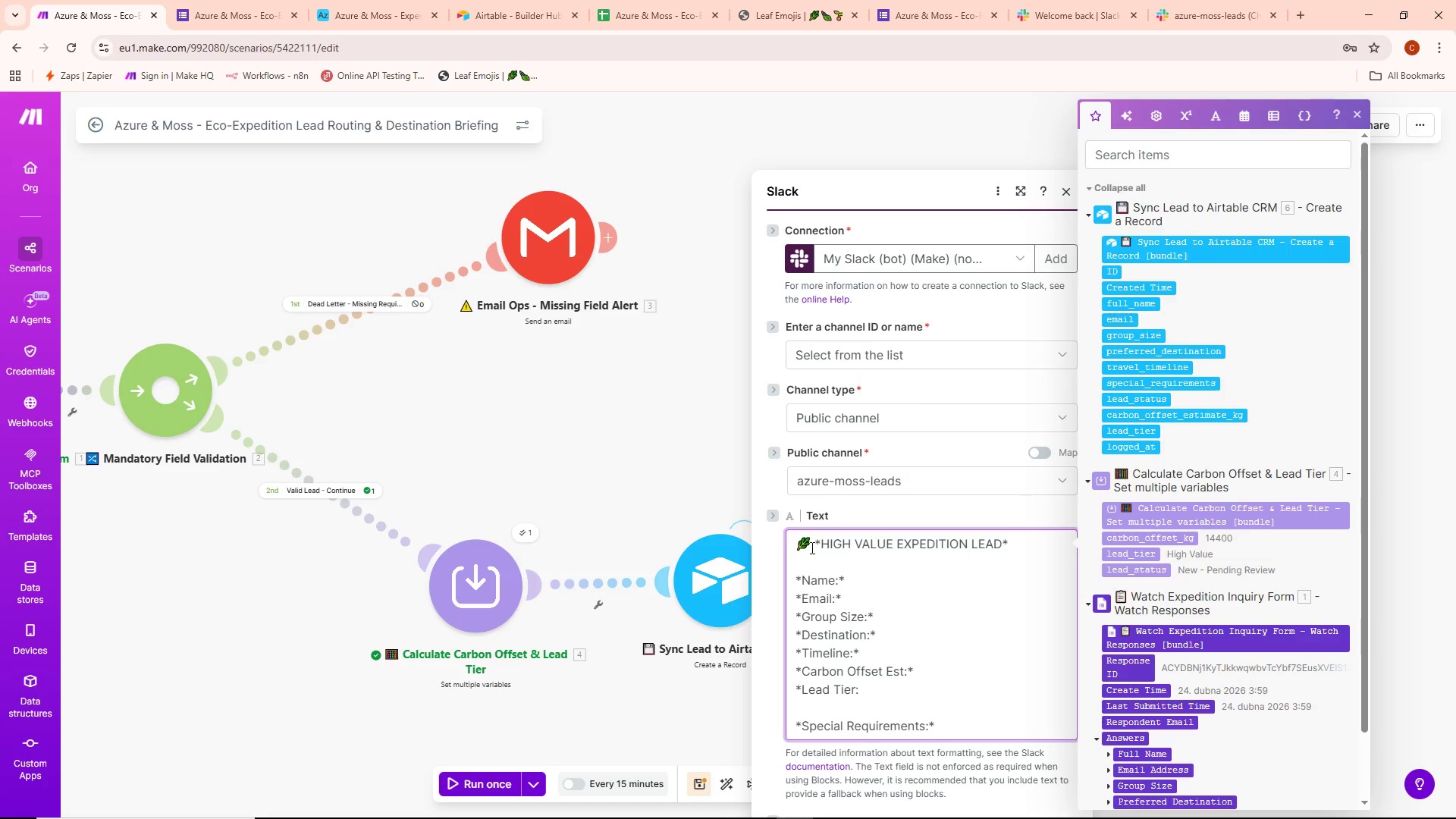 
key(Enter)
 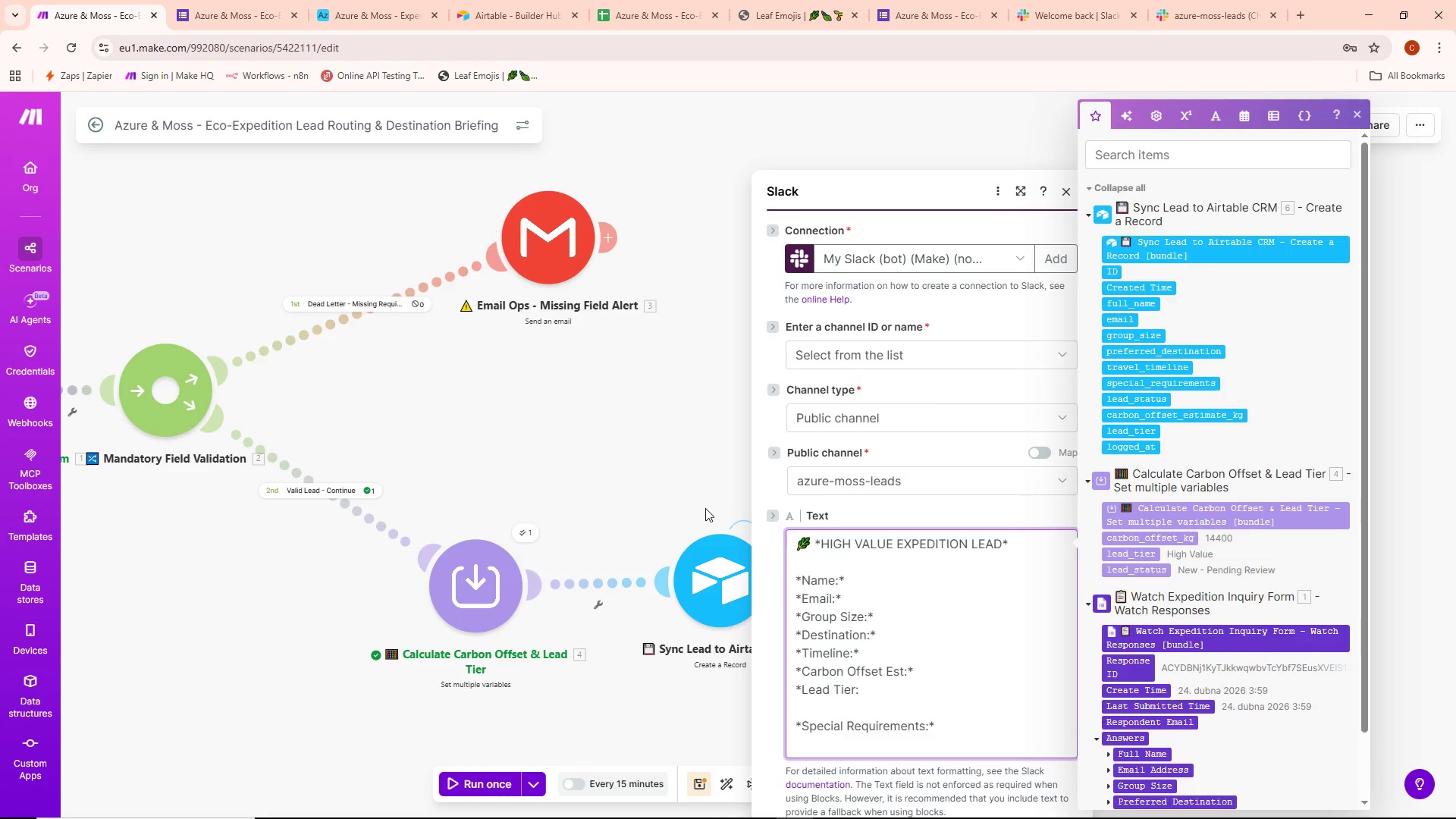 
scroll: coordinate [844, 643], scroll_direction: down, amount: 3.0
 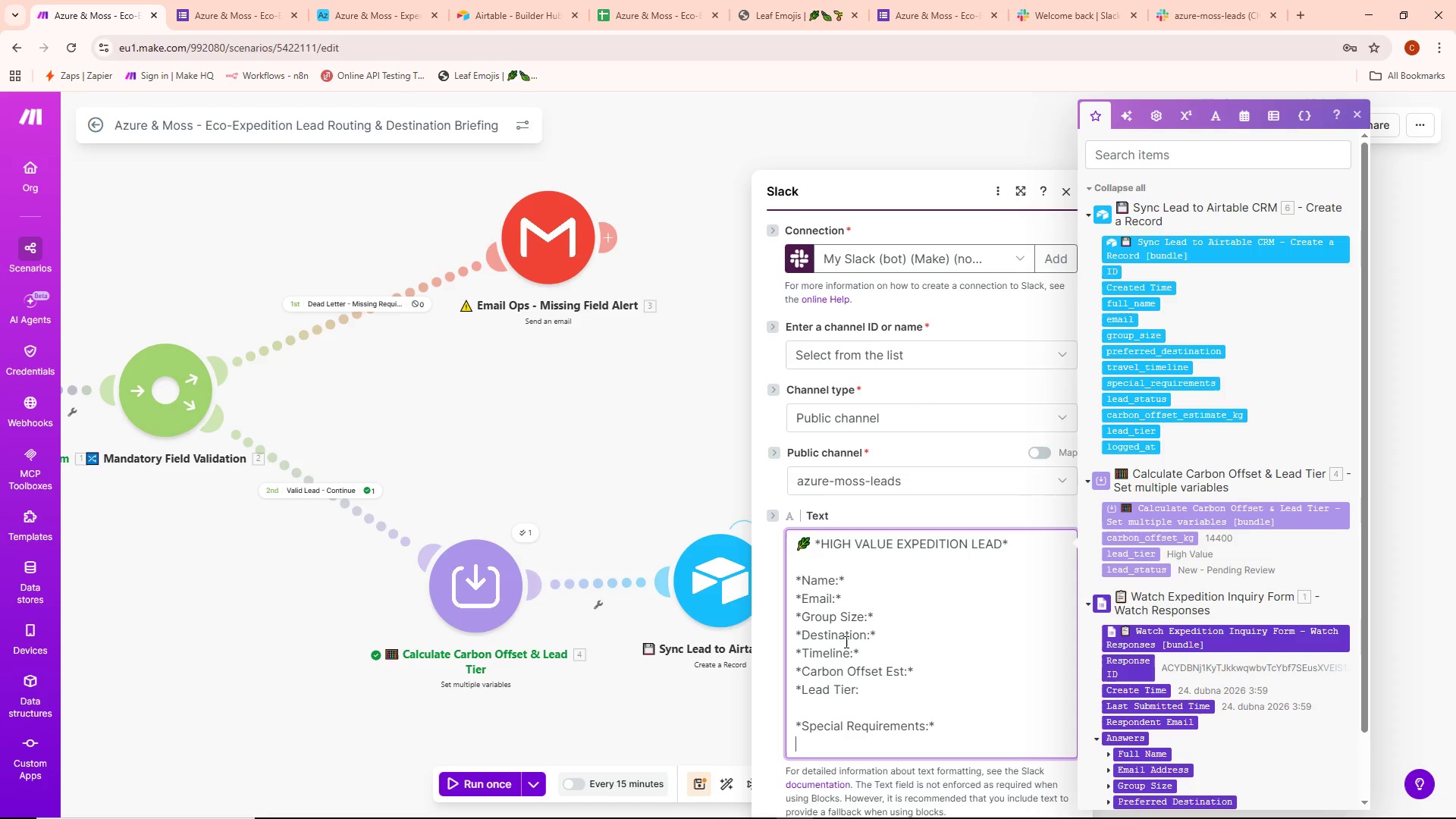 
key(Enter)
 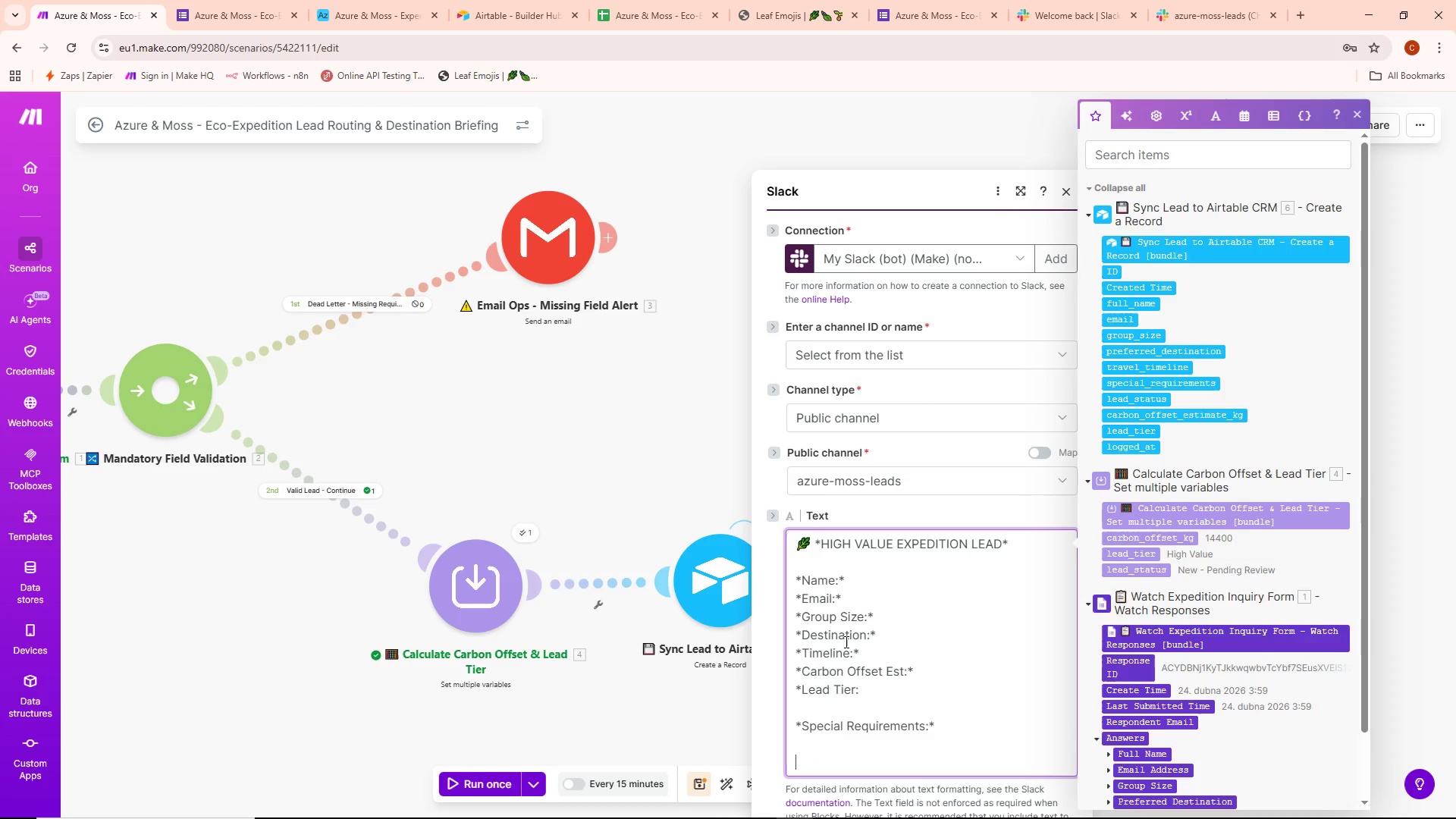 
type(Please prioritiu)
key(Backspace)
key(Backspace)
key(Backspace)
type(tize this coui)
key(Backspace)
key(Backspace)
type(untry )
 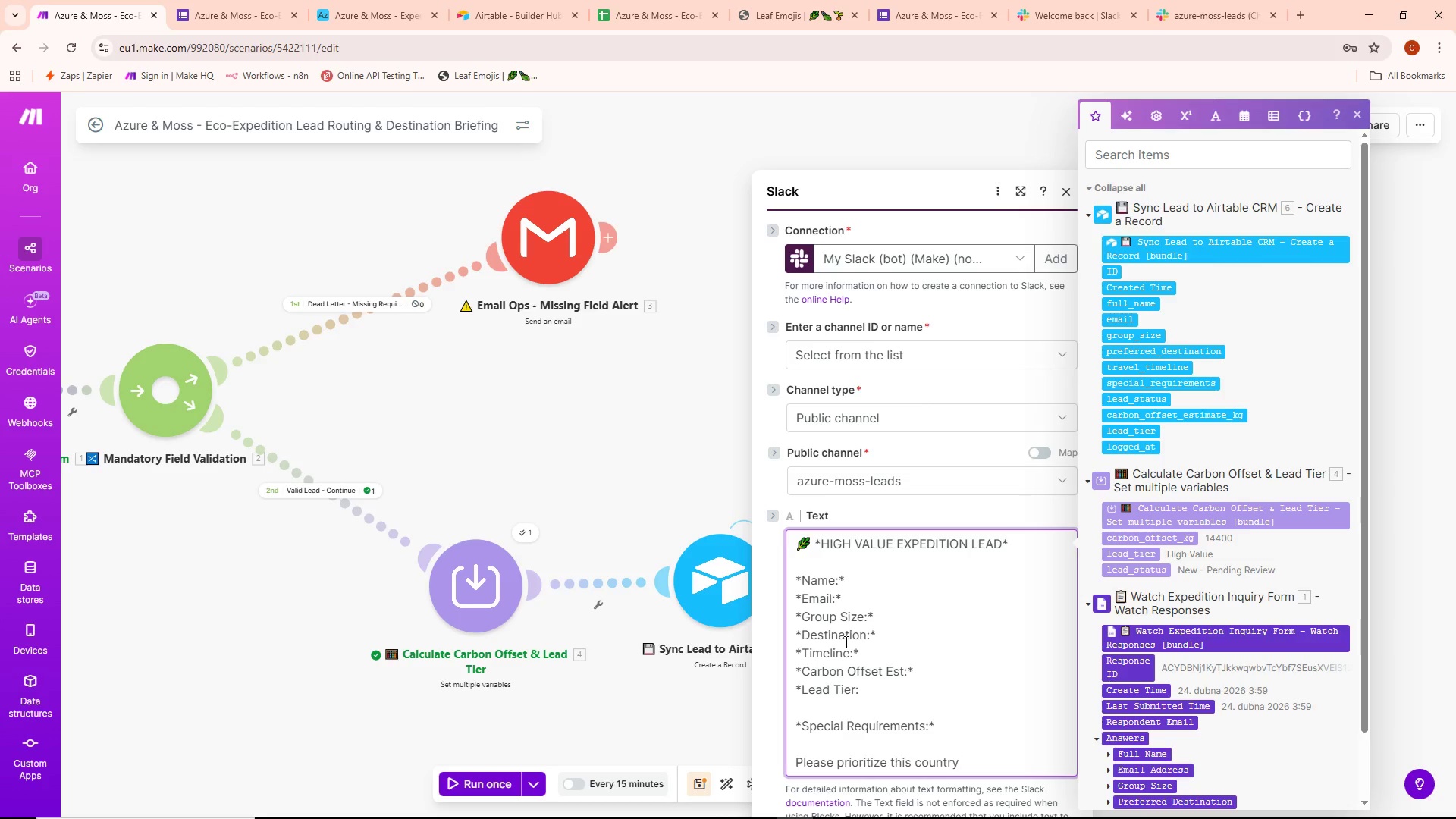 
key(Control+ControlLeft)
 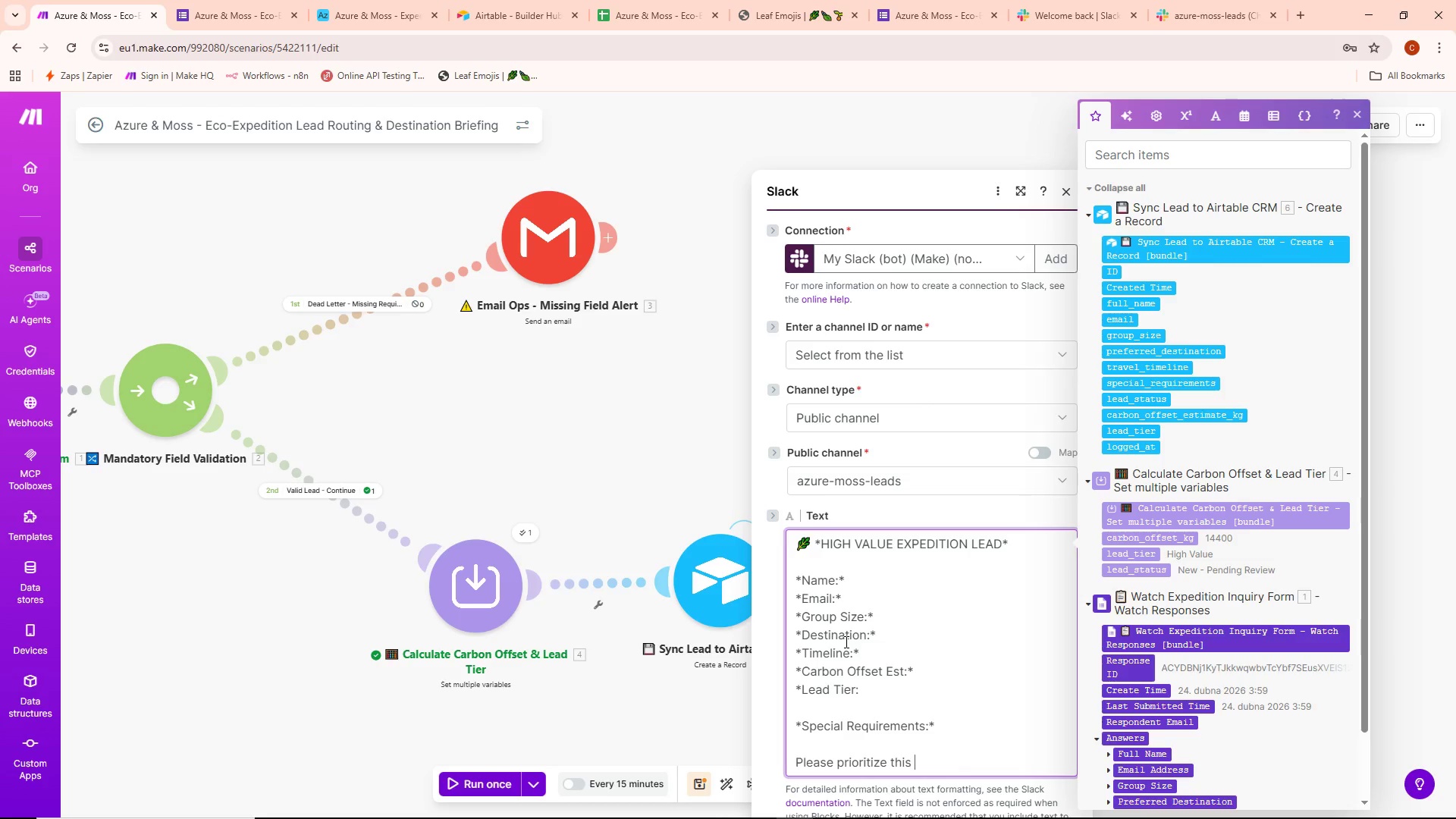 
key(Control+Backspace)
 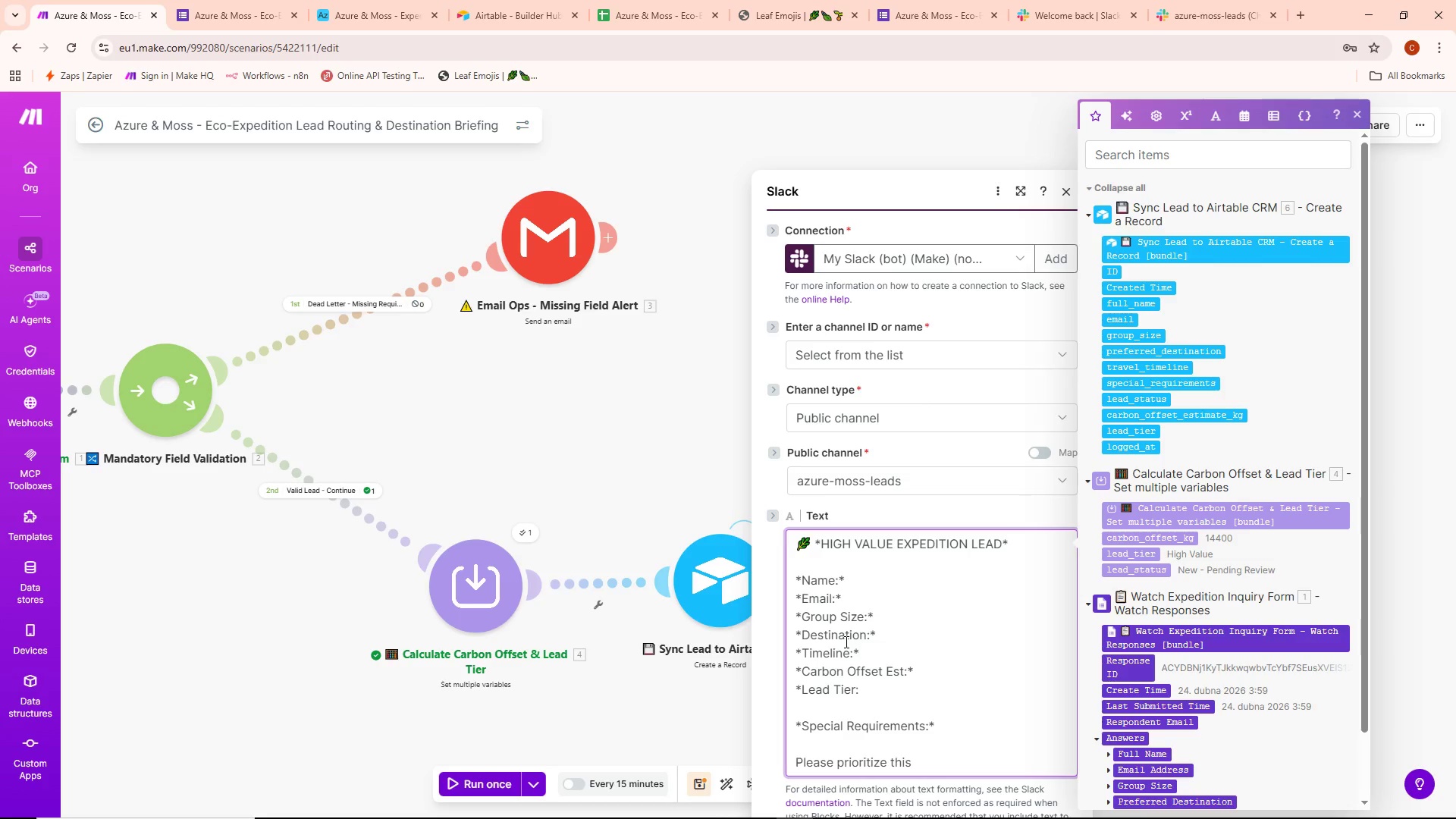 
type(inquiry within 2 hours.)
 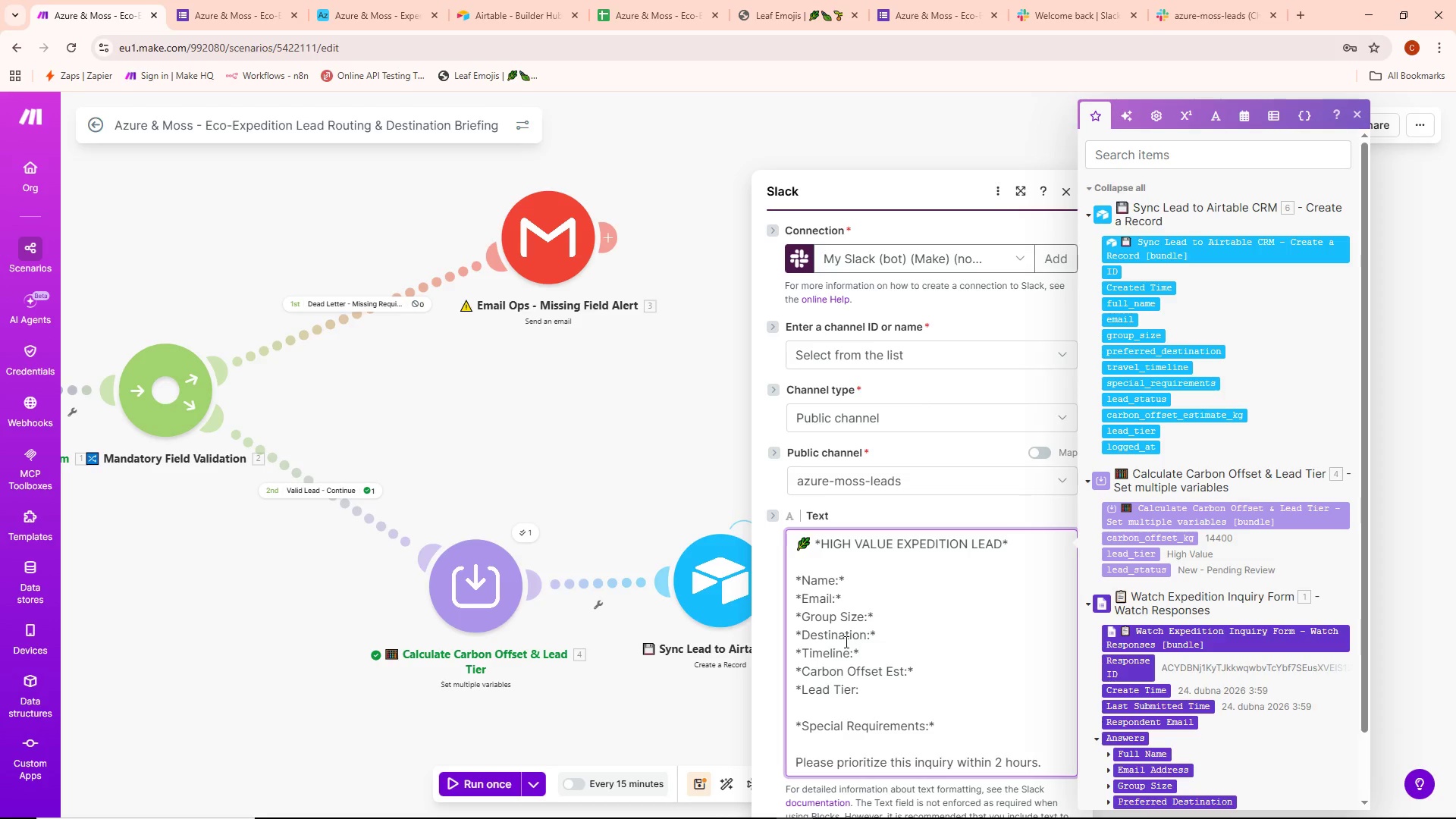 
key(Enter)
 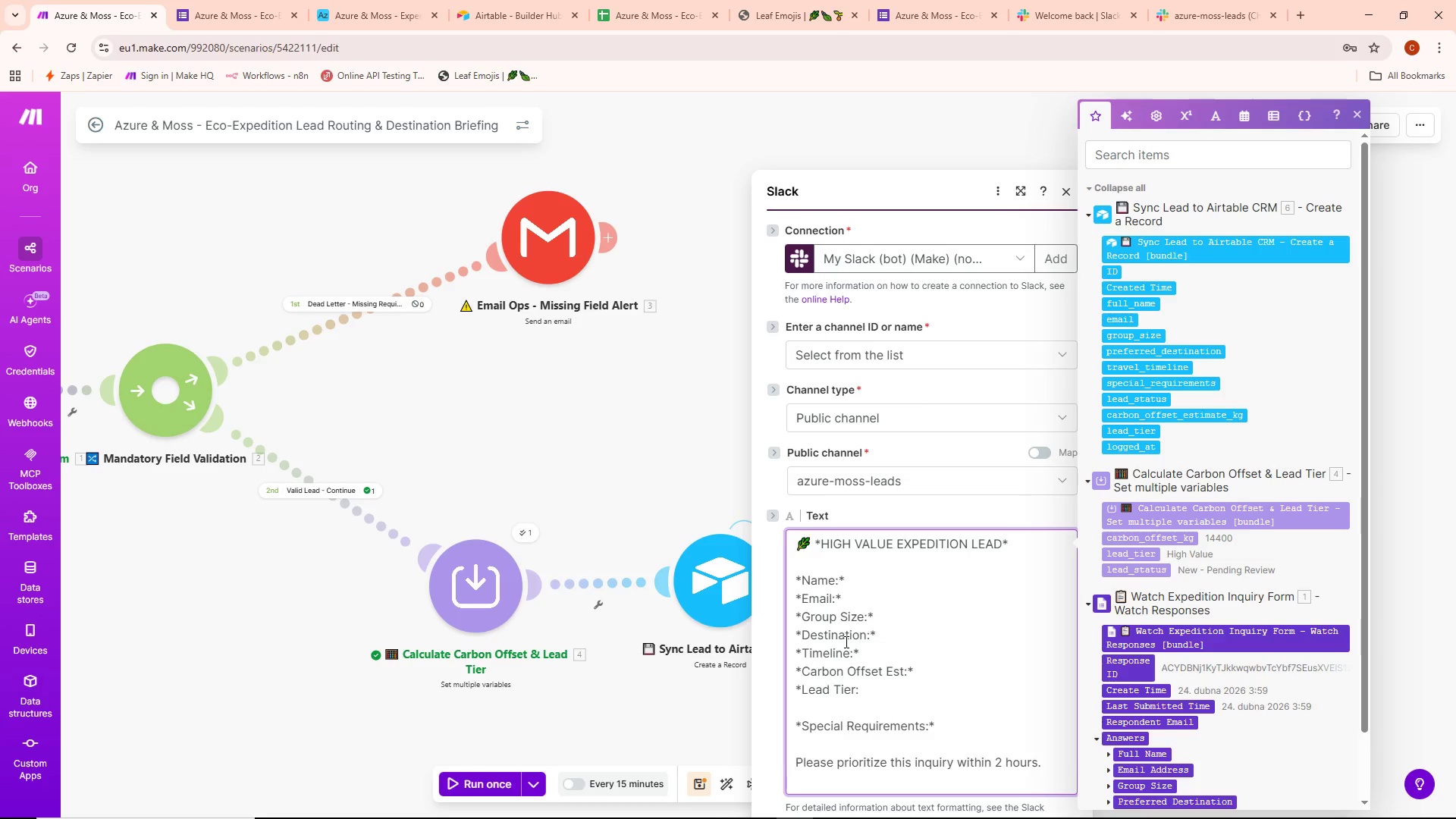 
type(- Azure & Mosd)
key(Backspace)
type(s Lead System)
 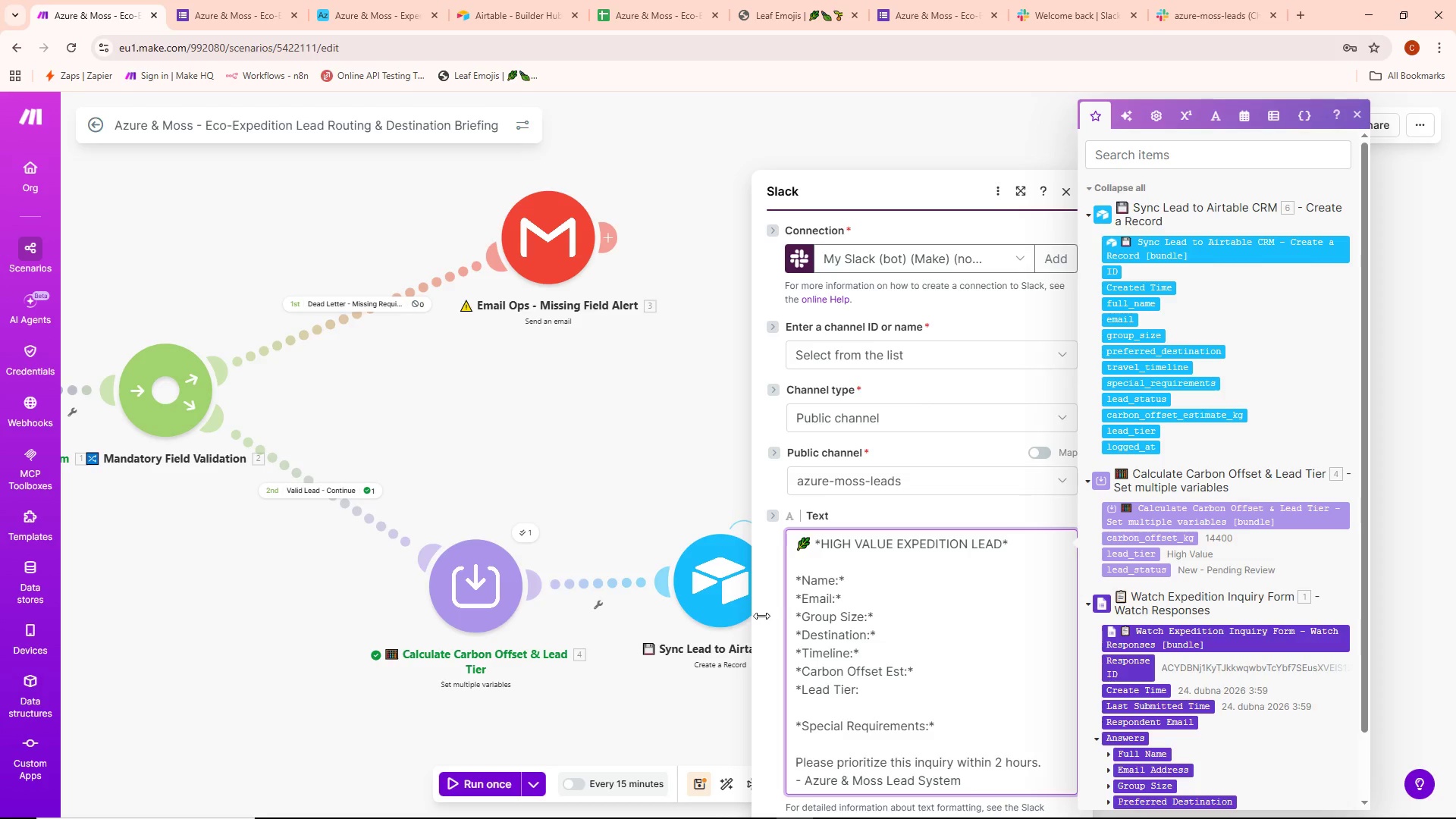 
left_click([946, 711])
 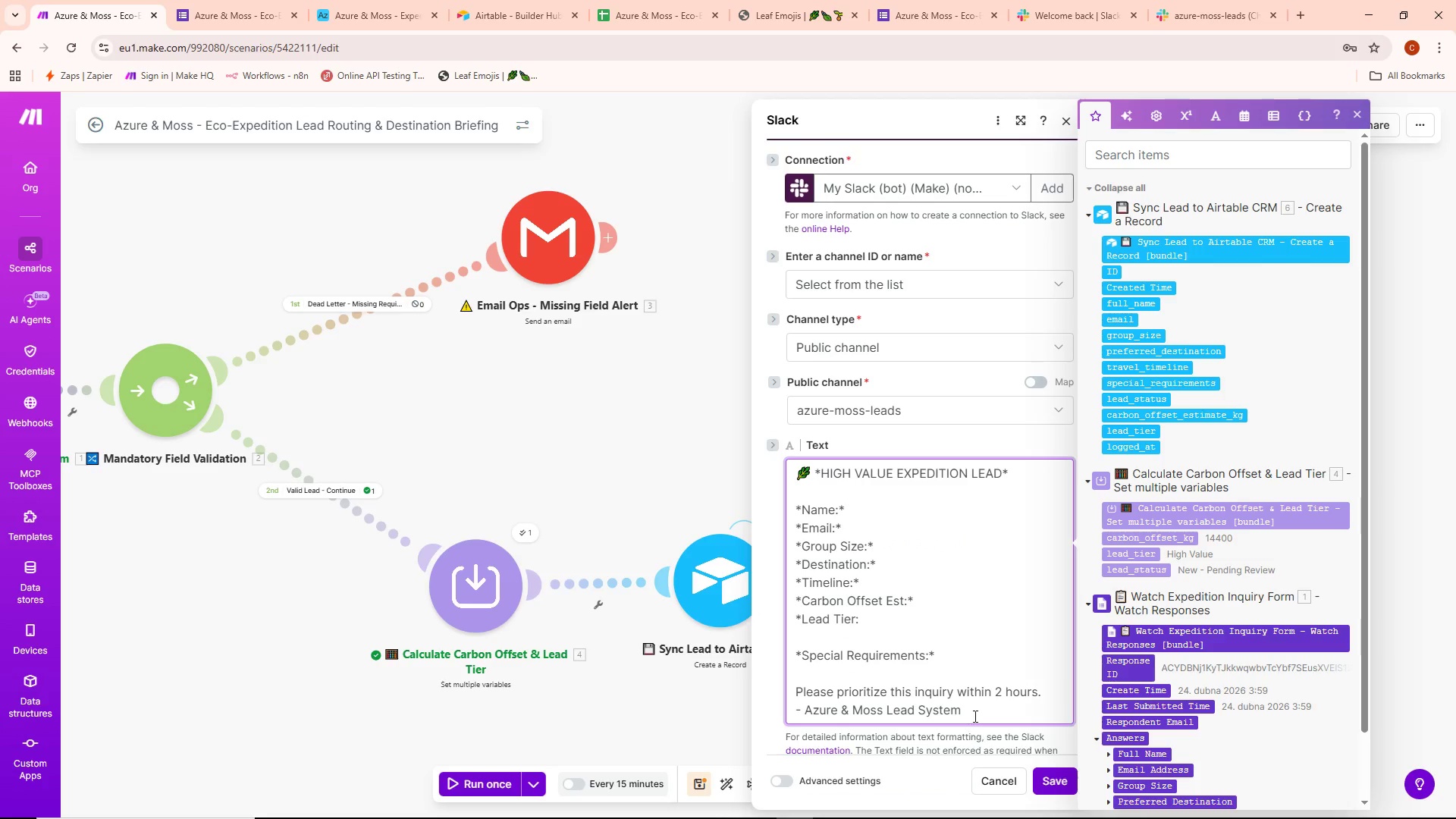 
left_click([977, 708])
 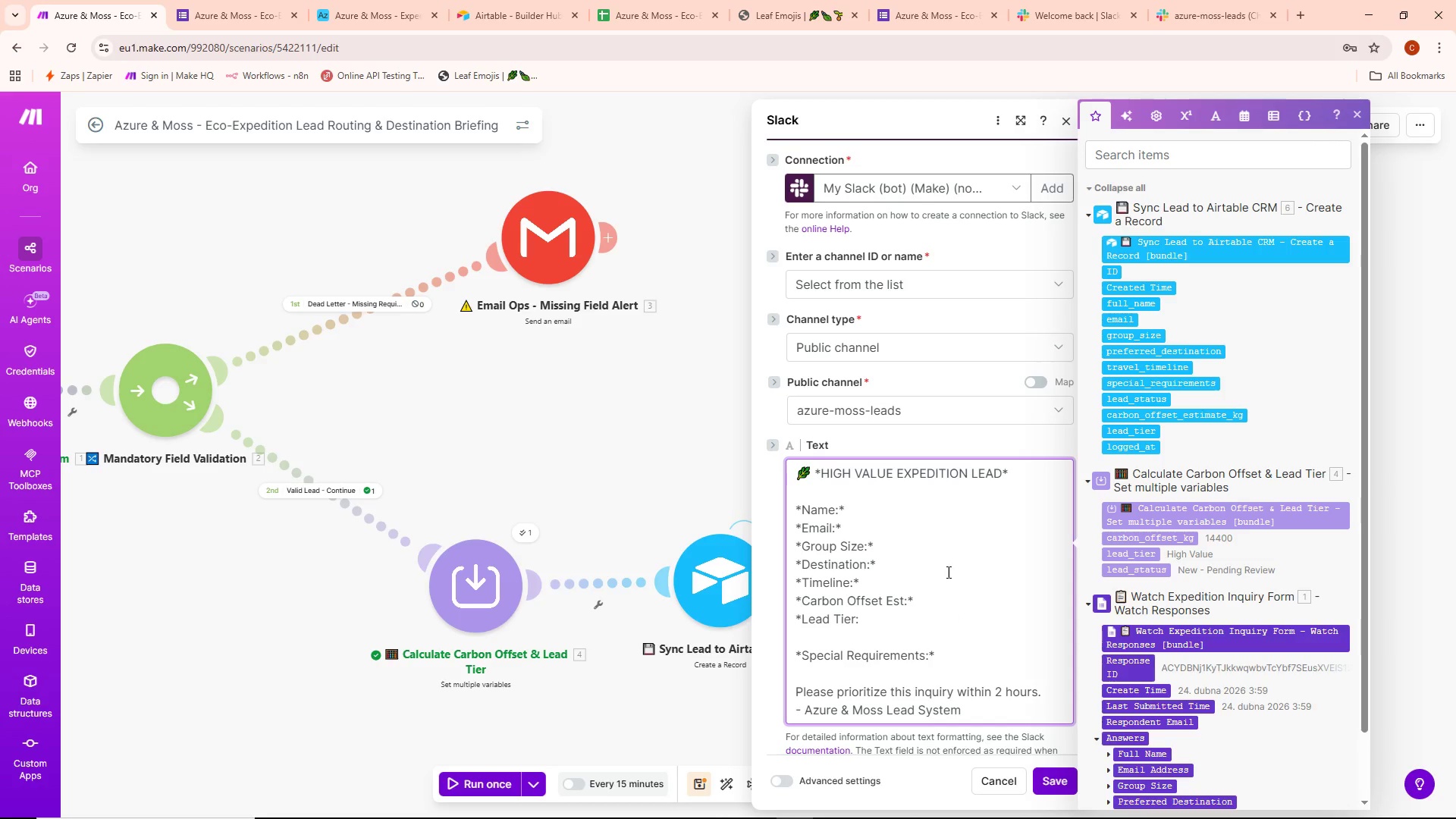 
left_click([921, 499])
 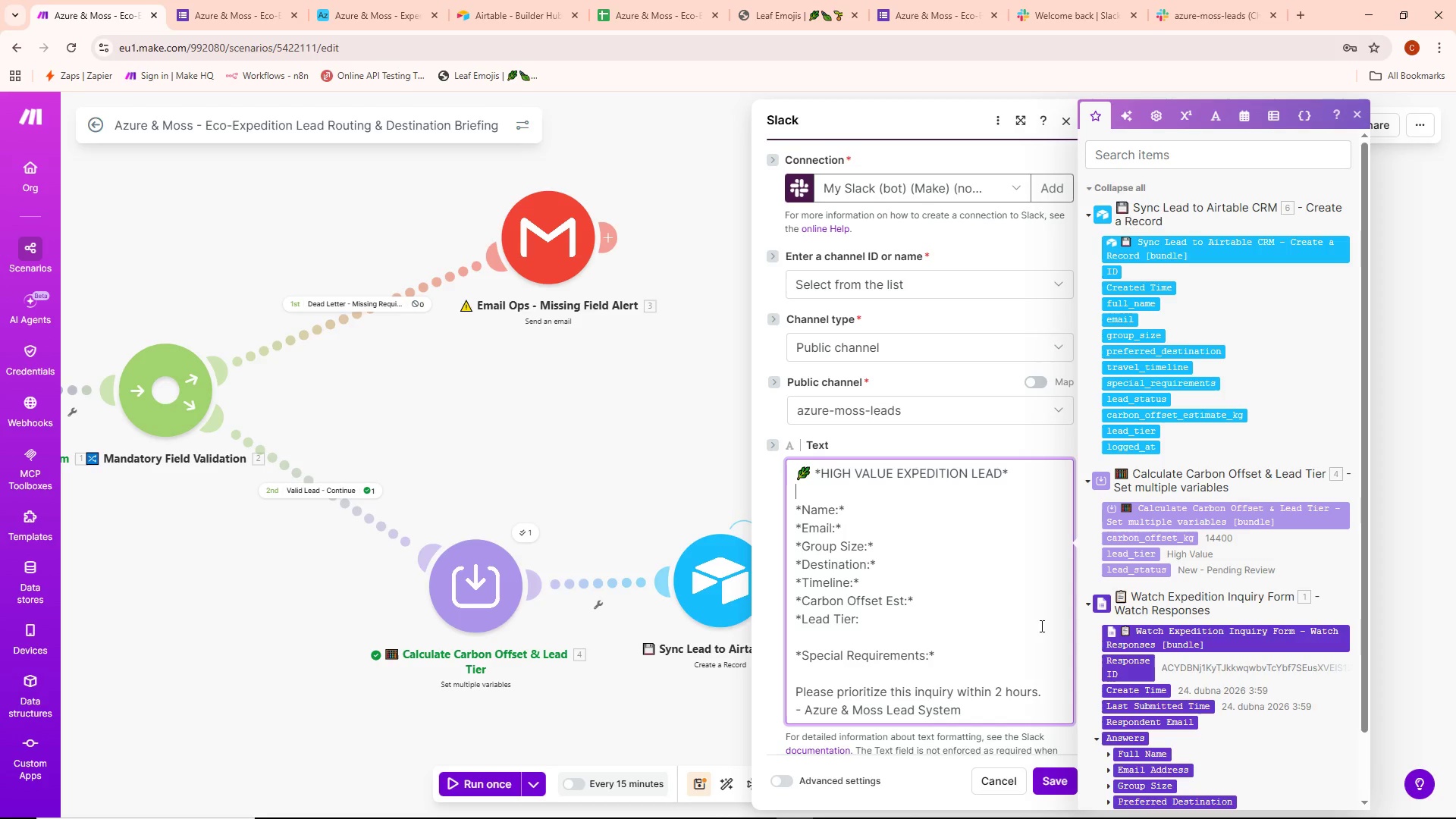 
left_click([919, 541])
 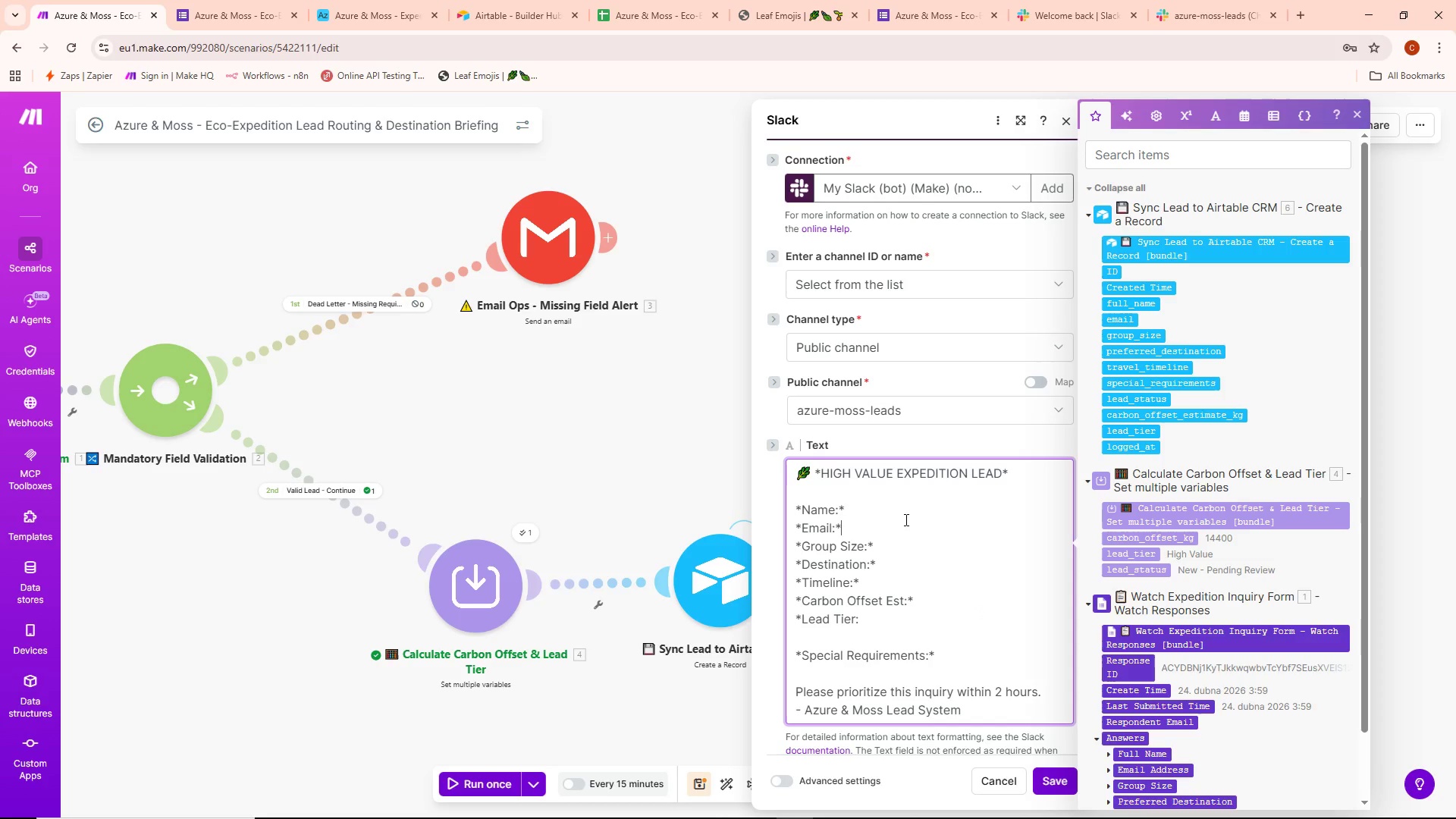 
triple_click([897, 515])
 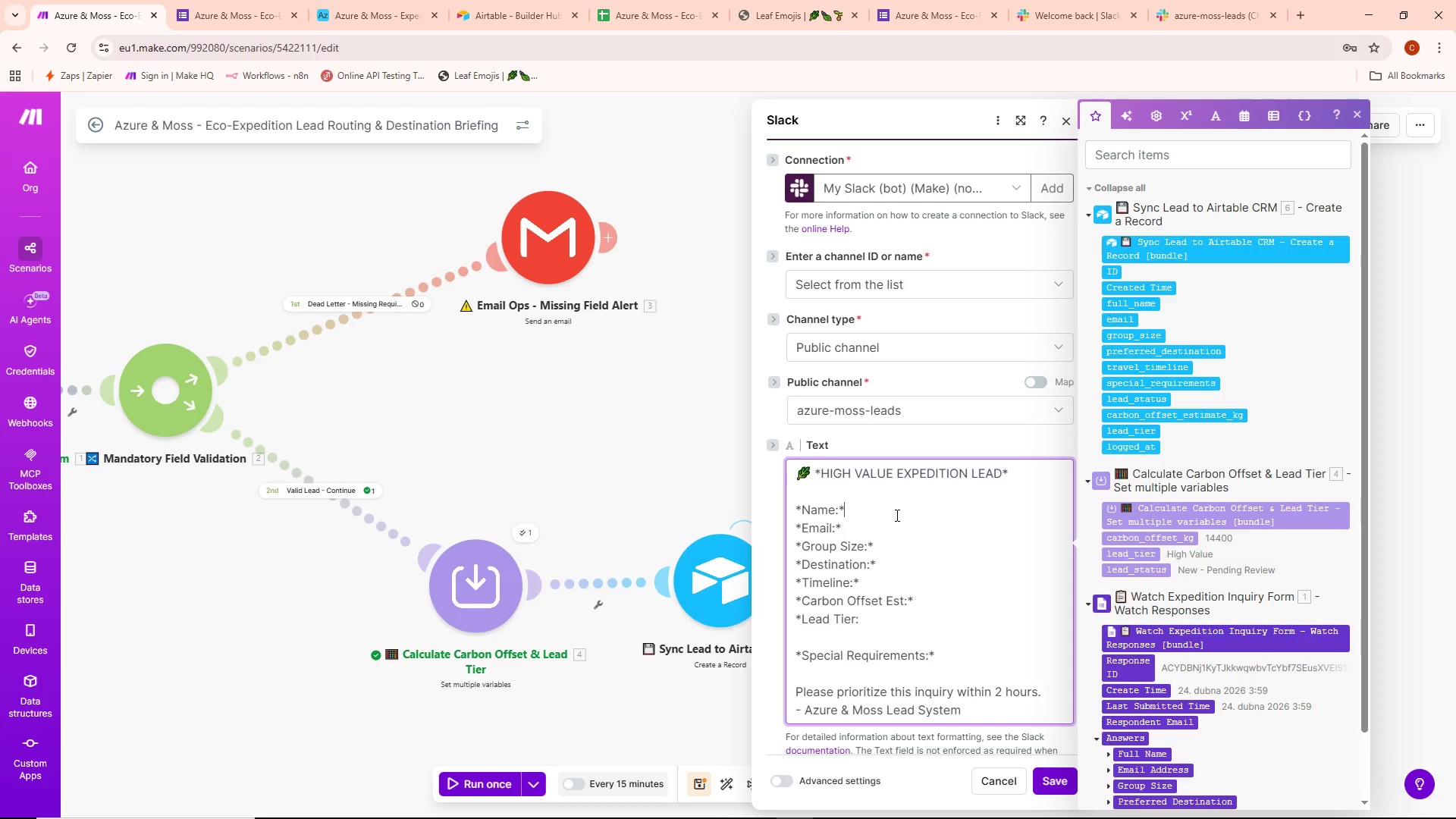 
key(Space)
 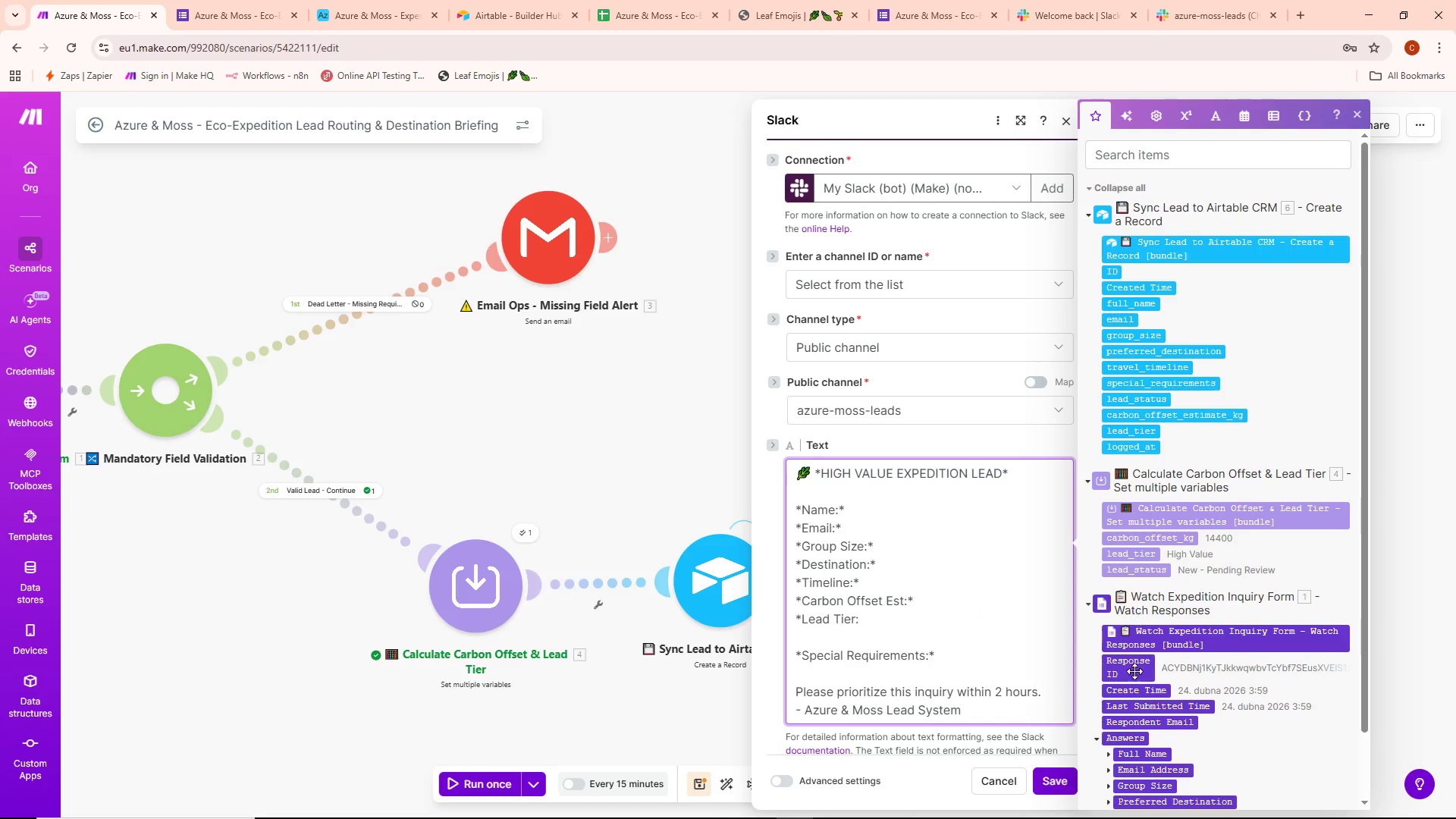 
scroll: coordinate [1134, 667], scroll_direction: up, amount: 1.0
 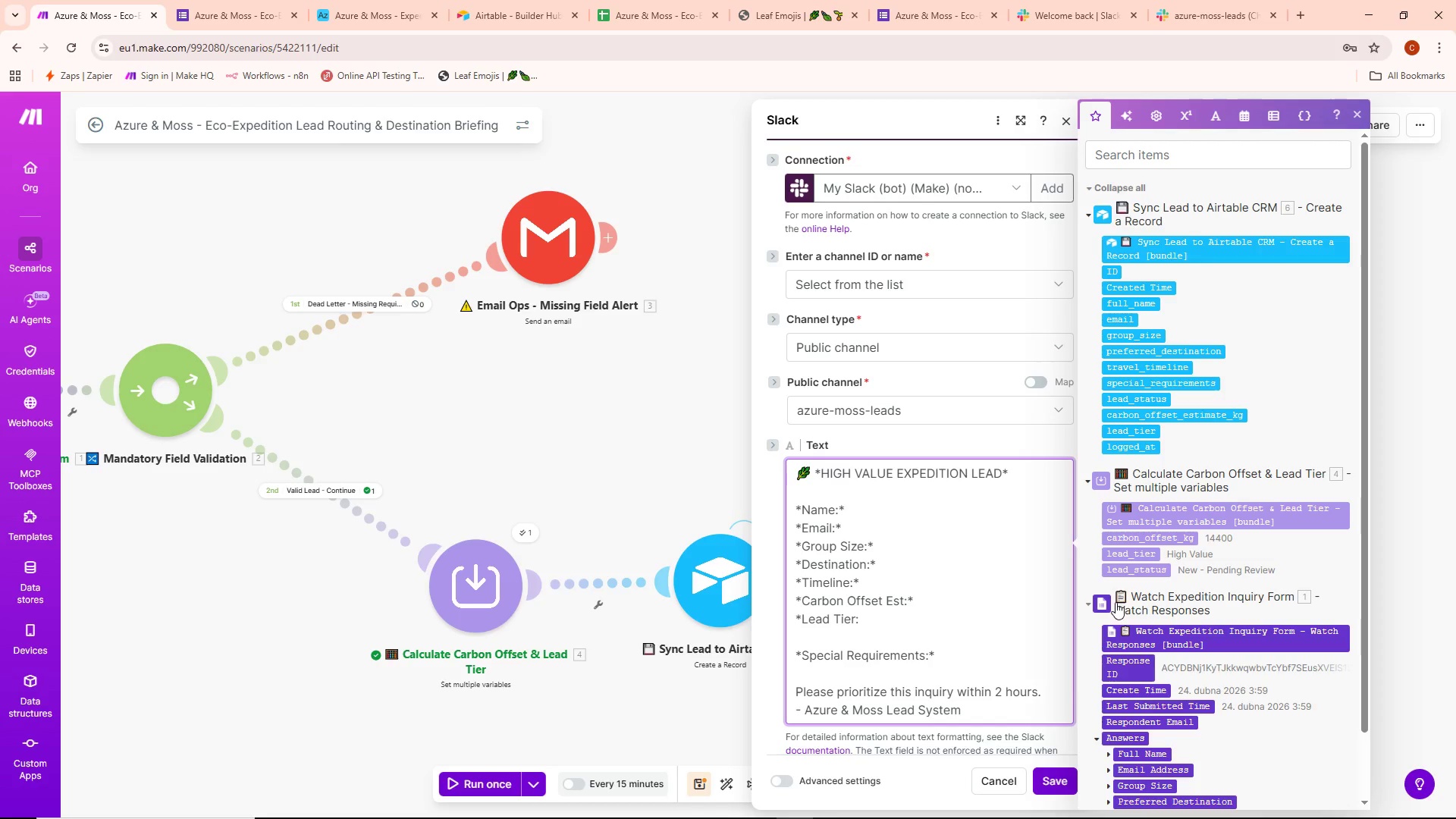 
wait(5.55)
 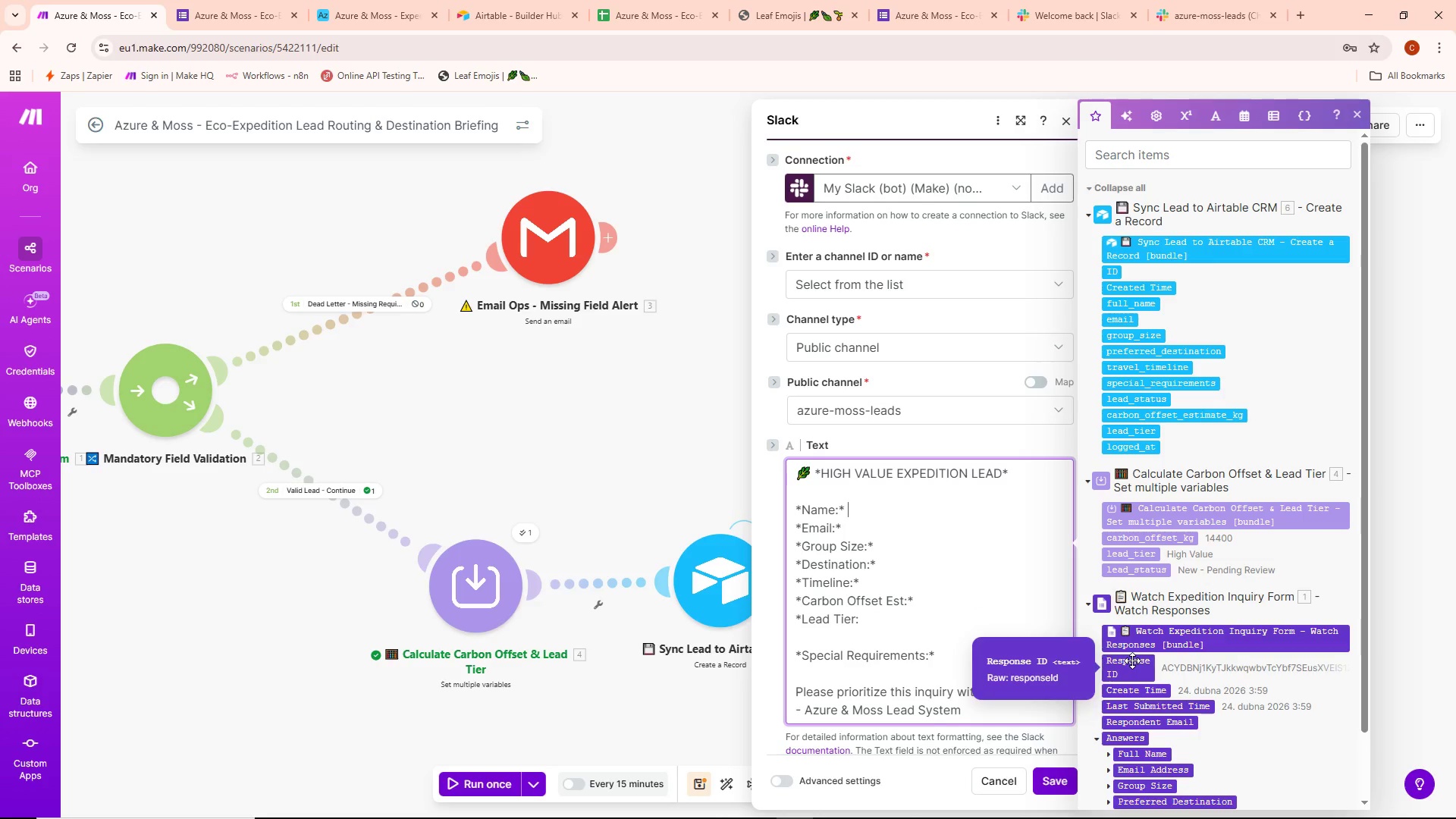 
mouse_move([1128, 316])
 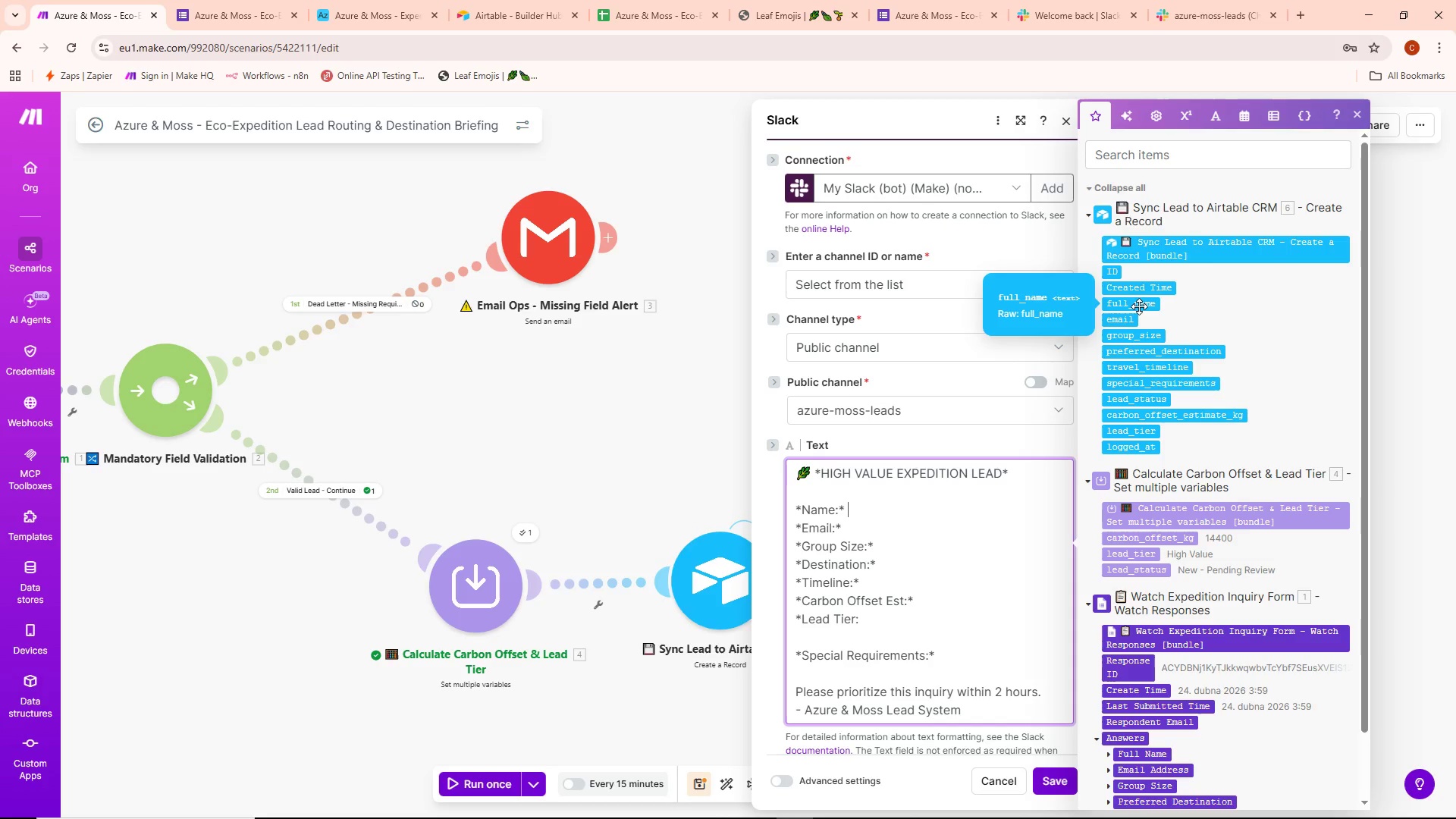 
left_click([1139, 306])
 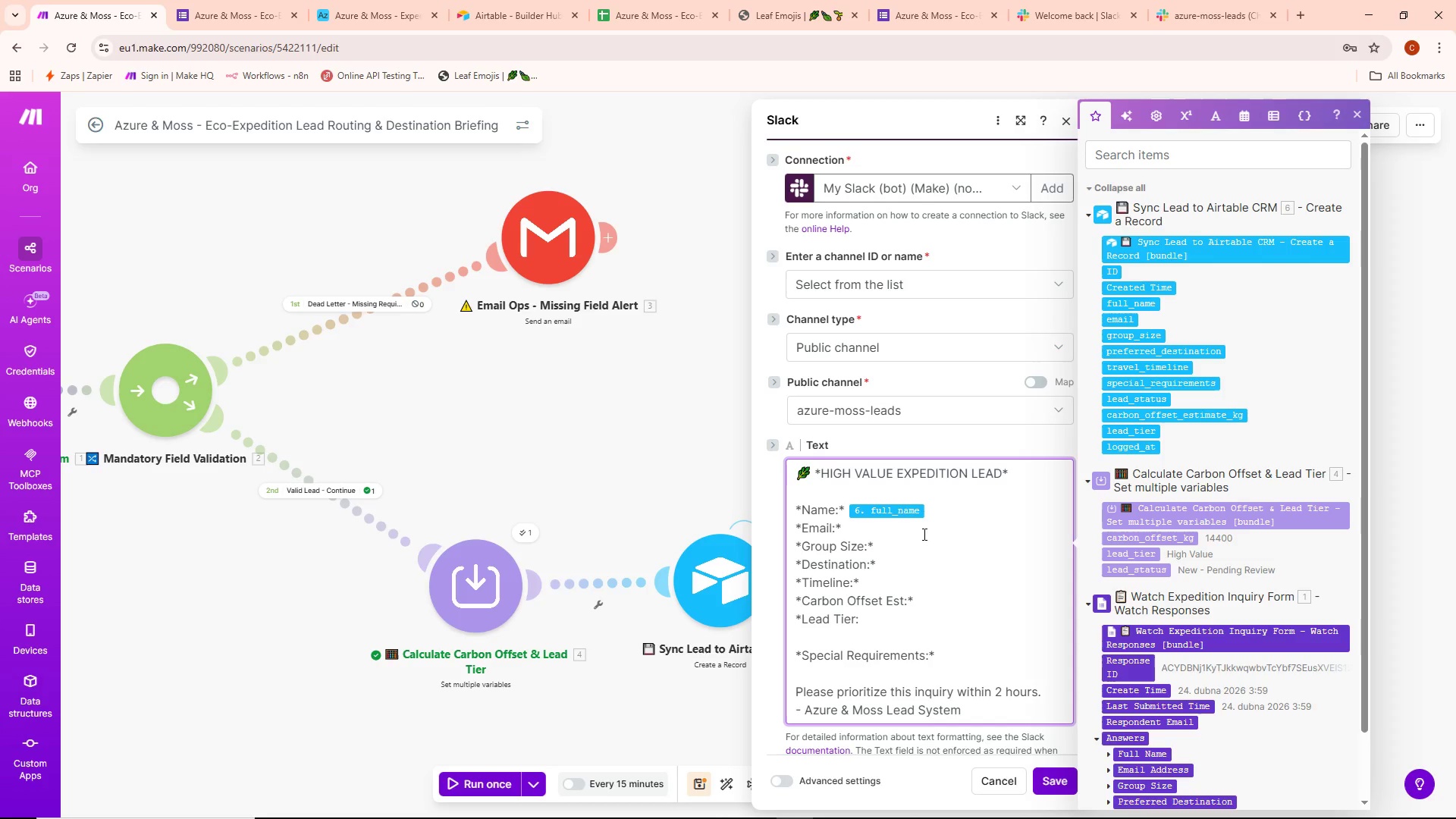 
left_click([875, 534])
 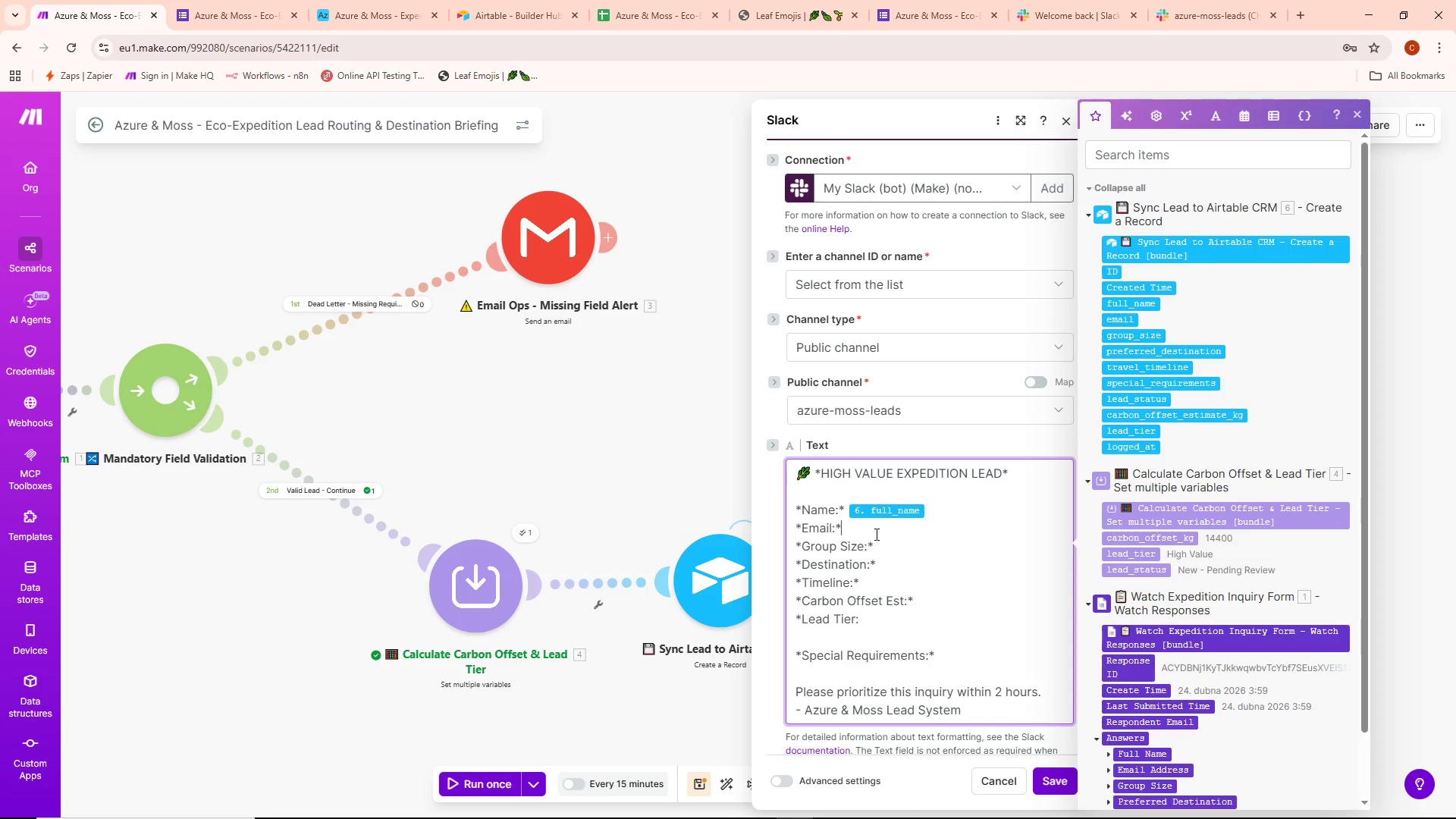 
key(Space)
 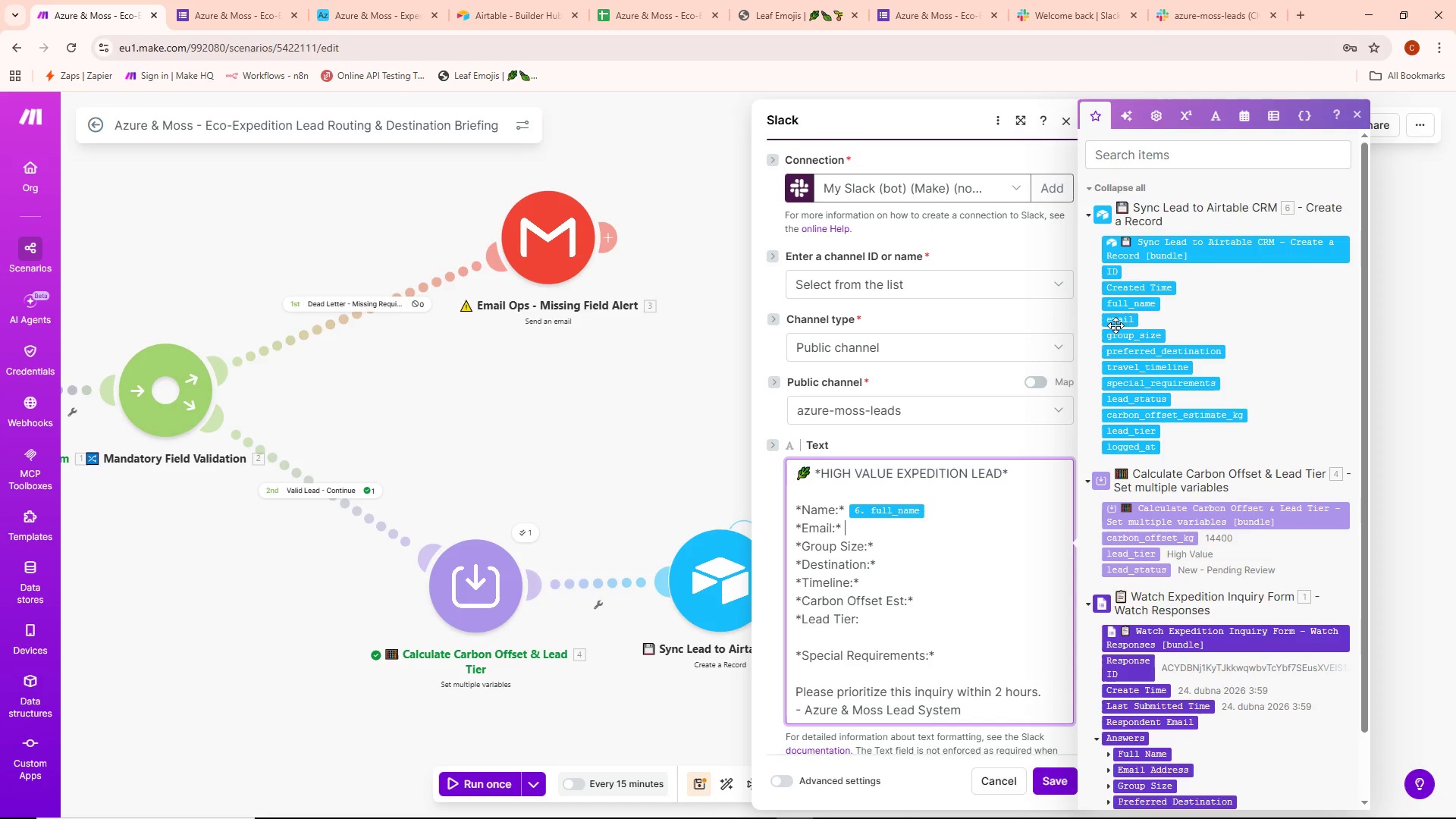 
left_click([1116, 323])
 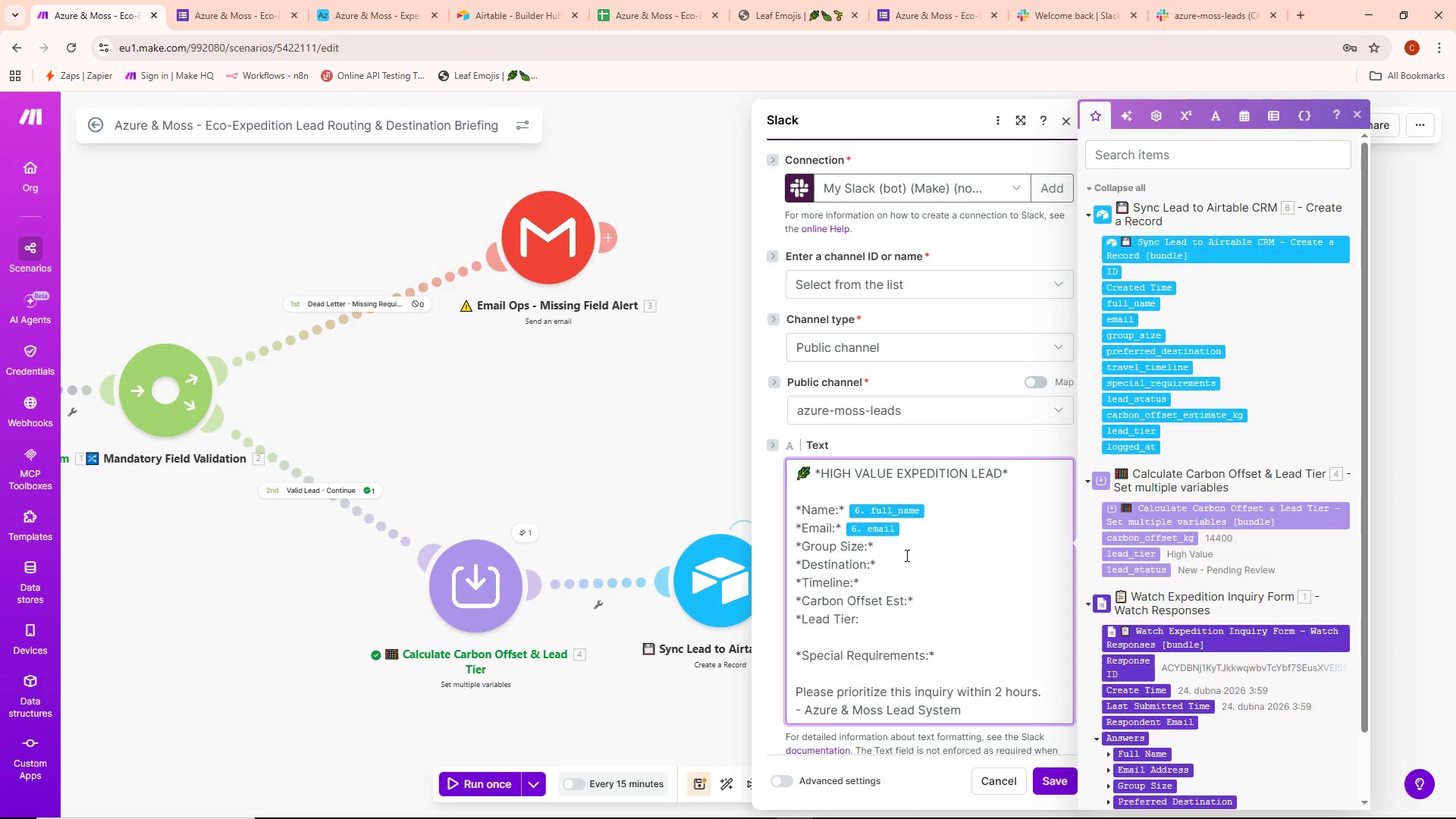 
left_click([902, 544])
 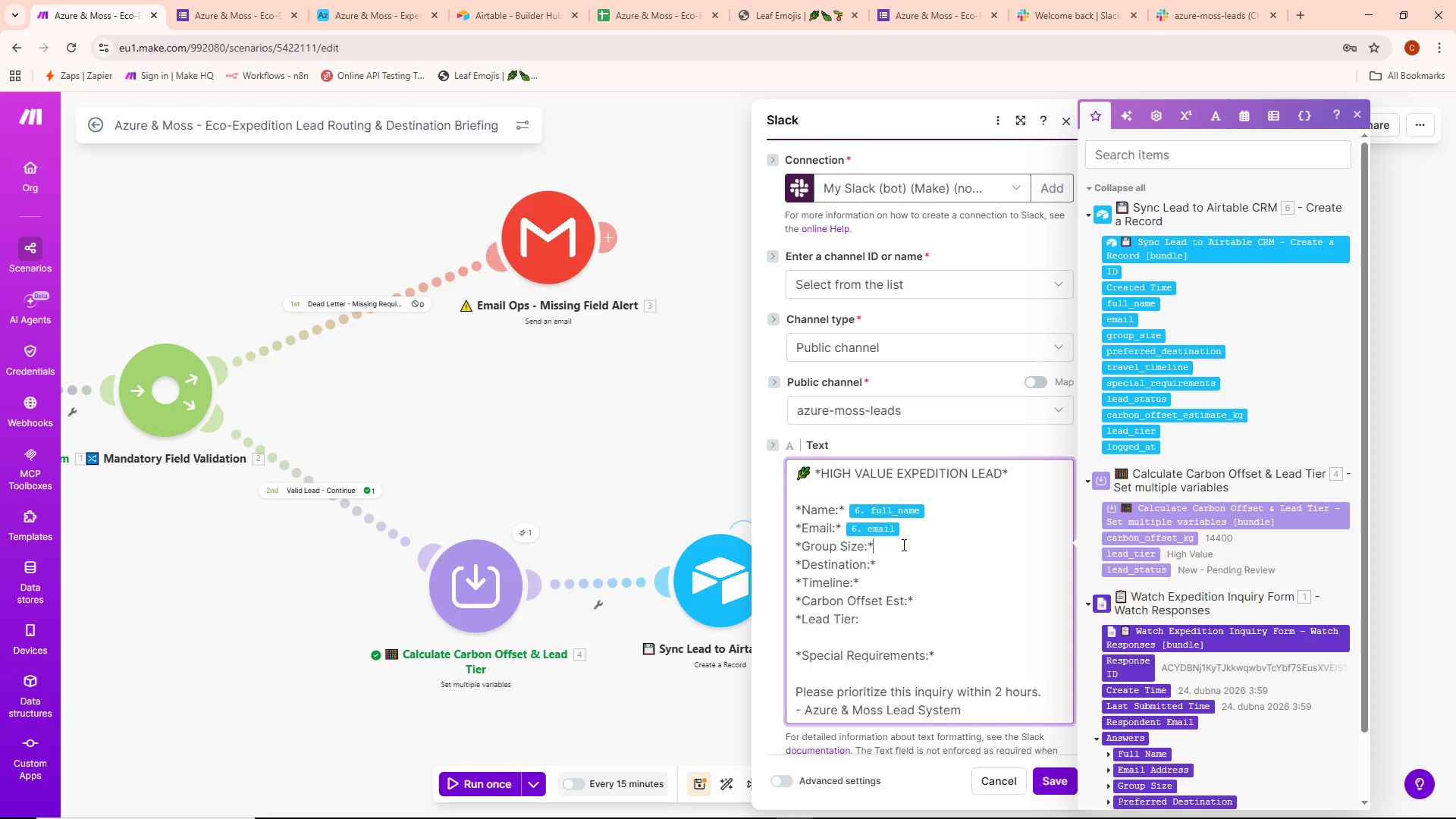 
key(Space)
 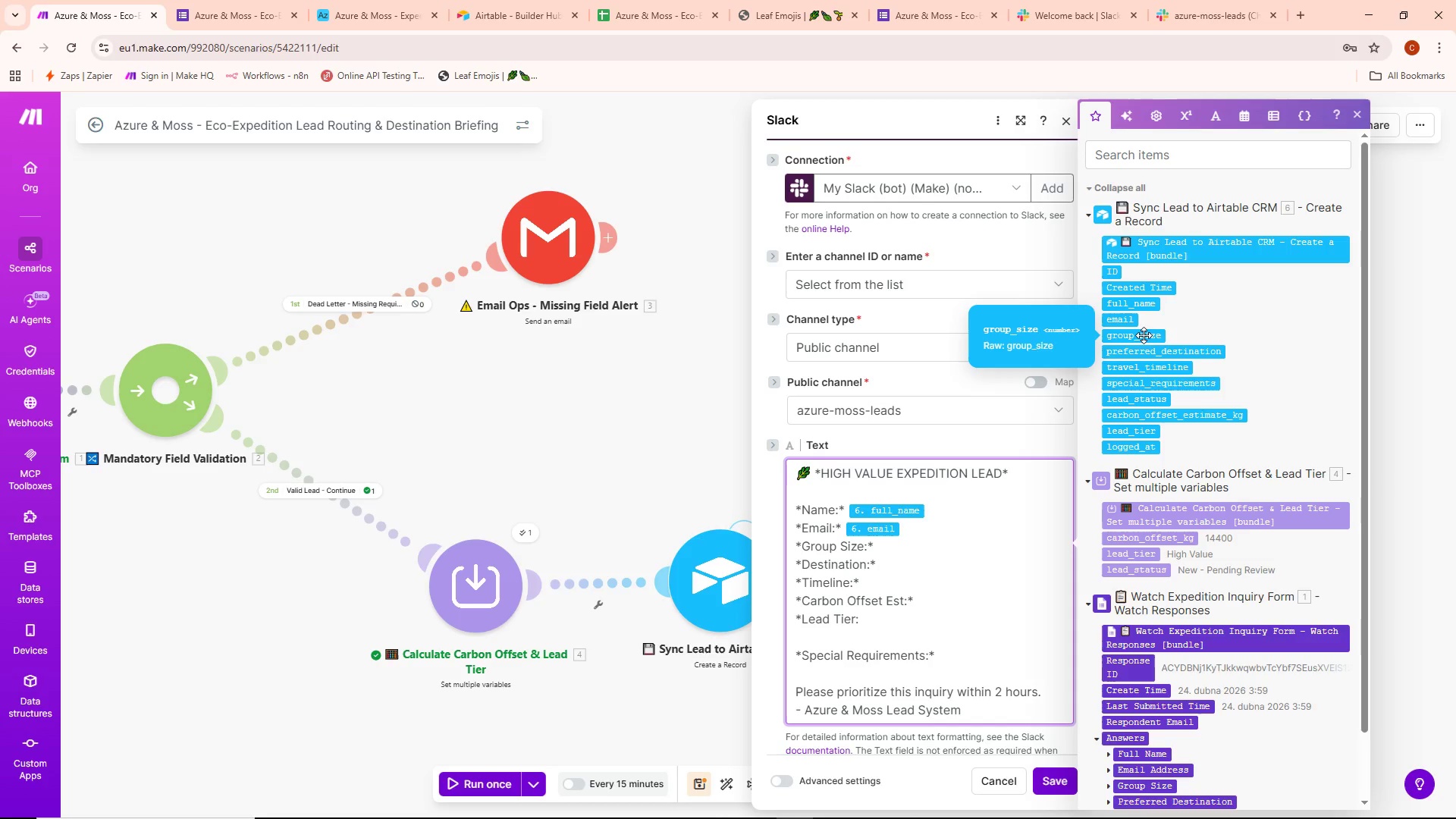 
left_click([1141, 338])
 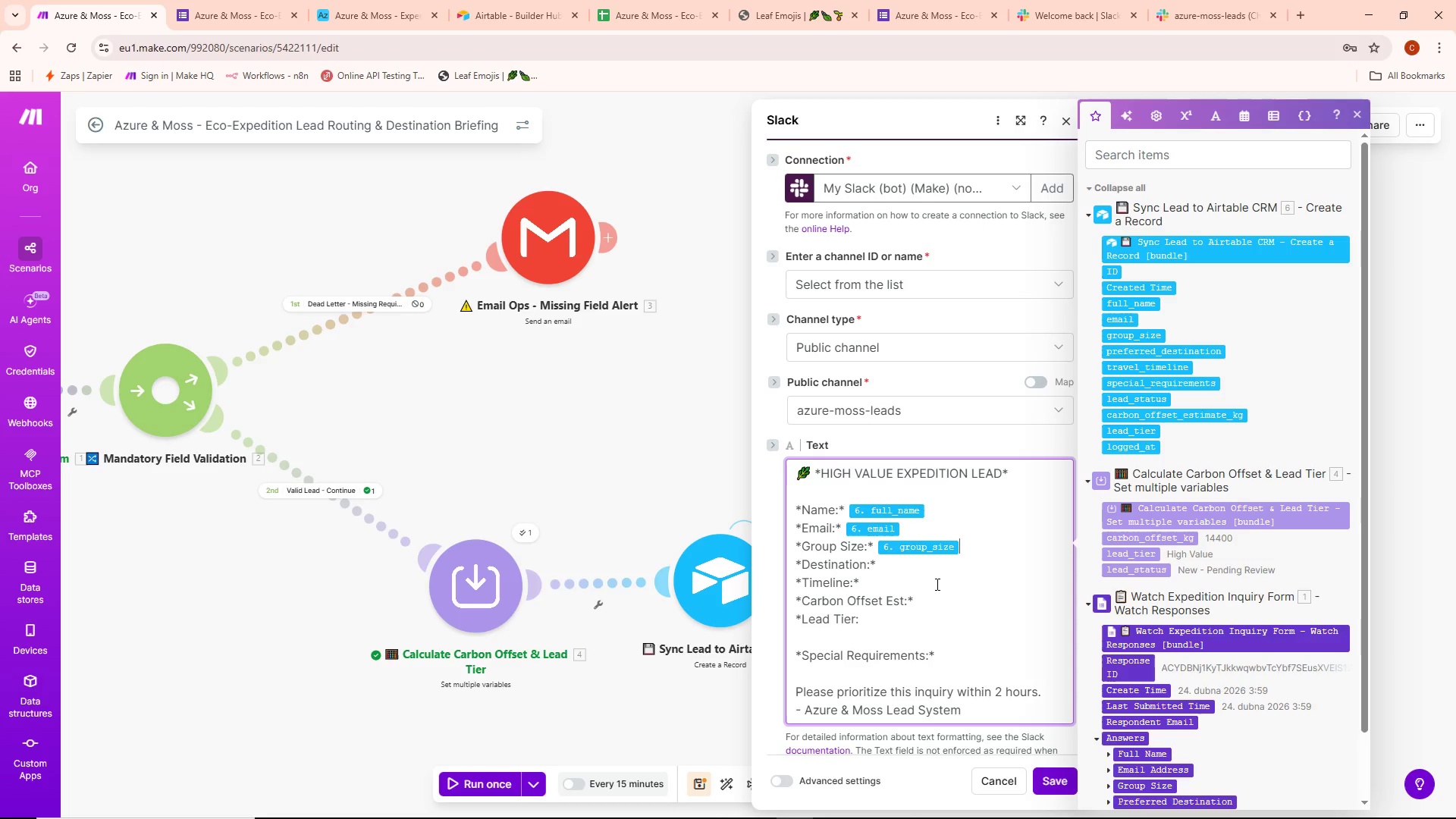 
left_click([924, 571])
 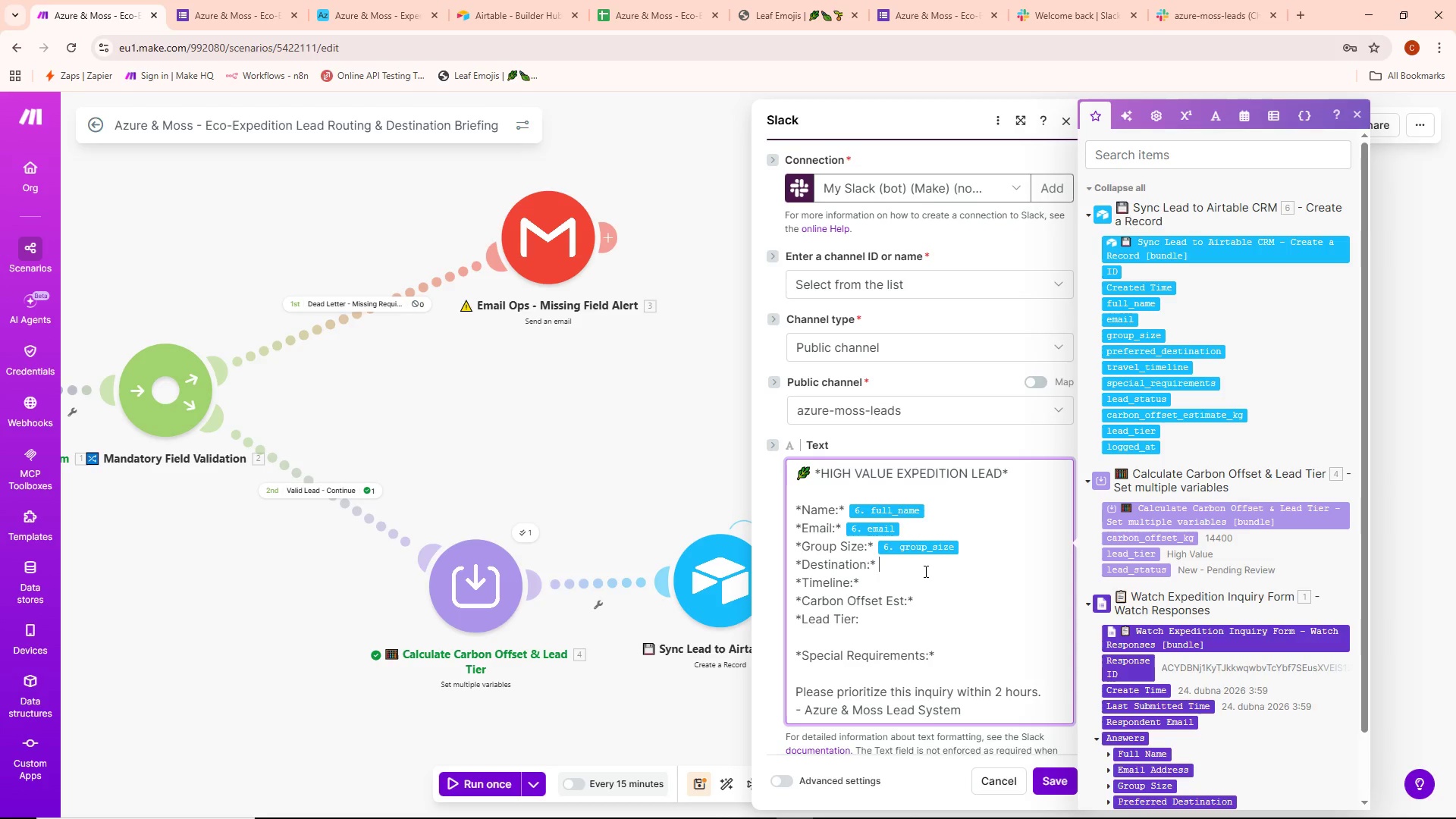 
key(Space)
 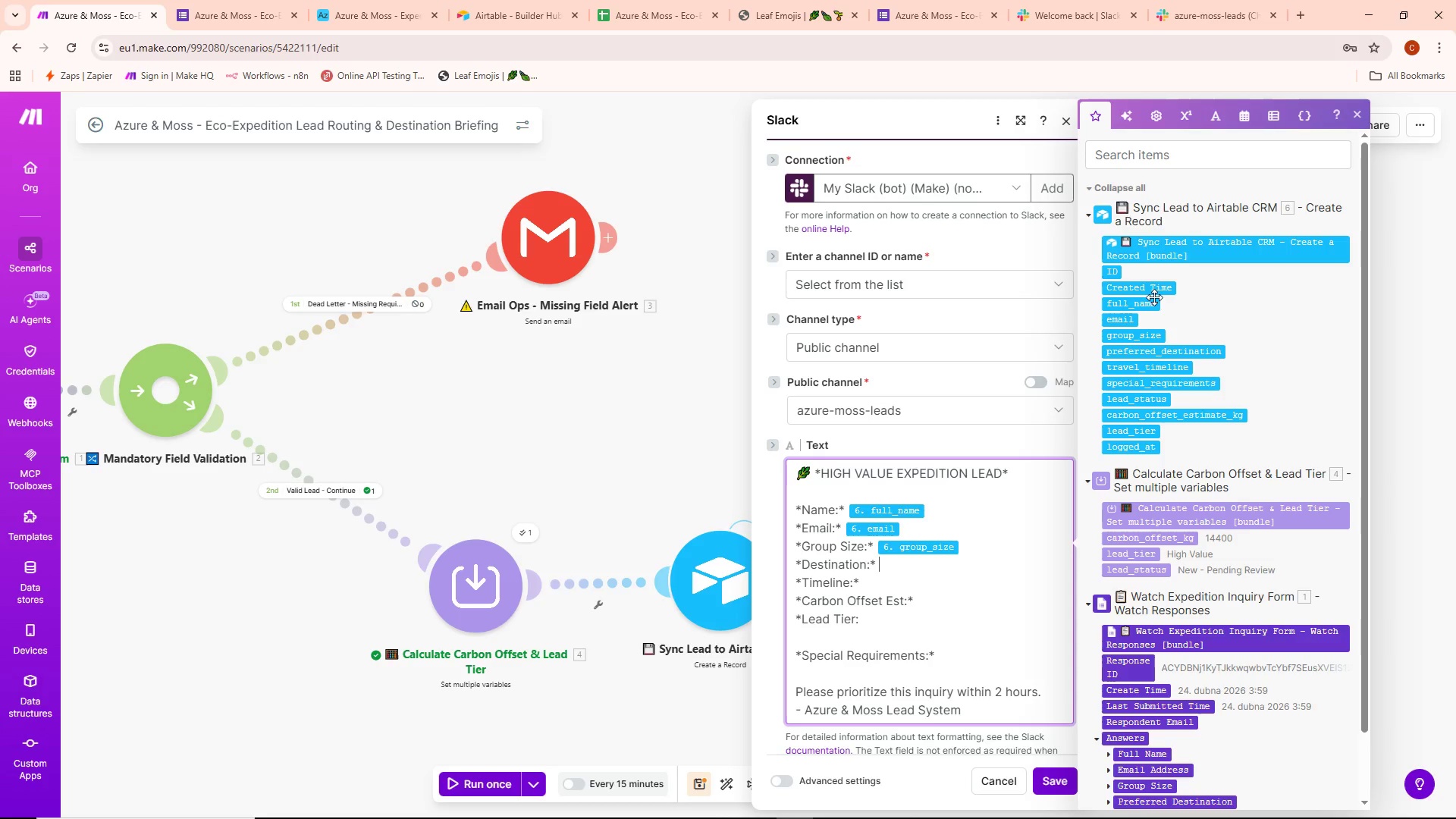 
wait(6.29)
 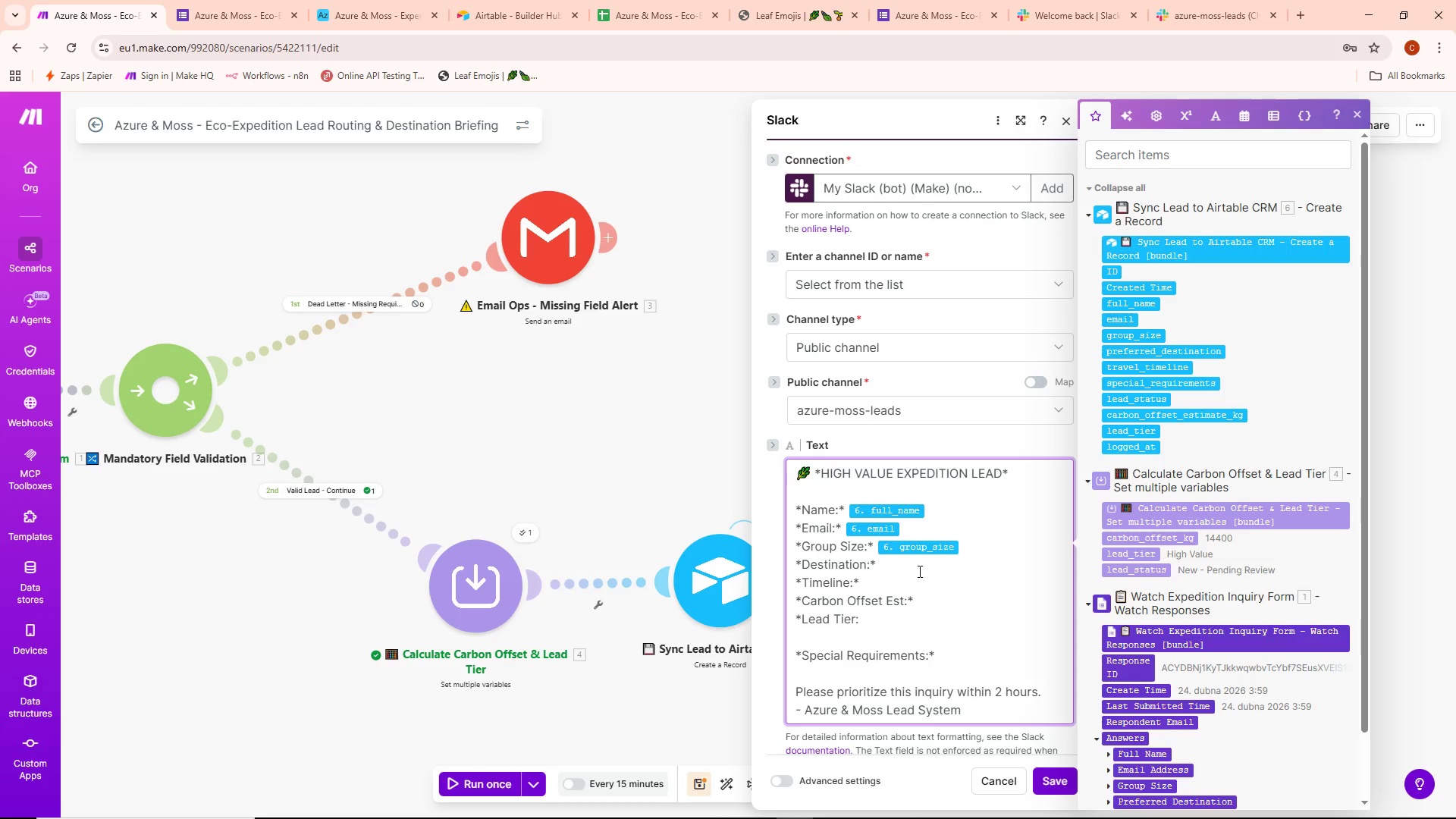 
mouse_move([1156, 331])
 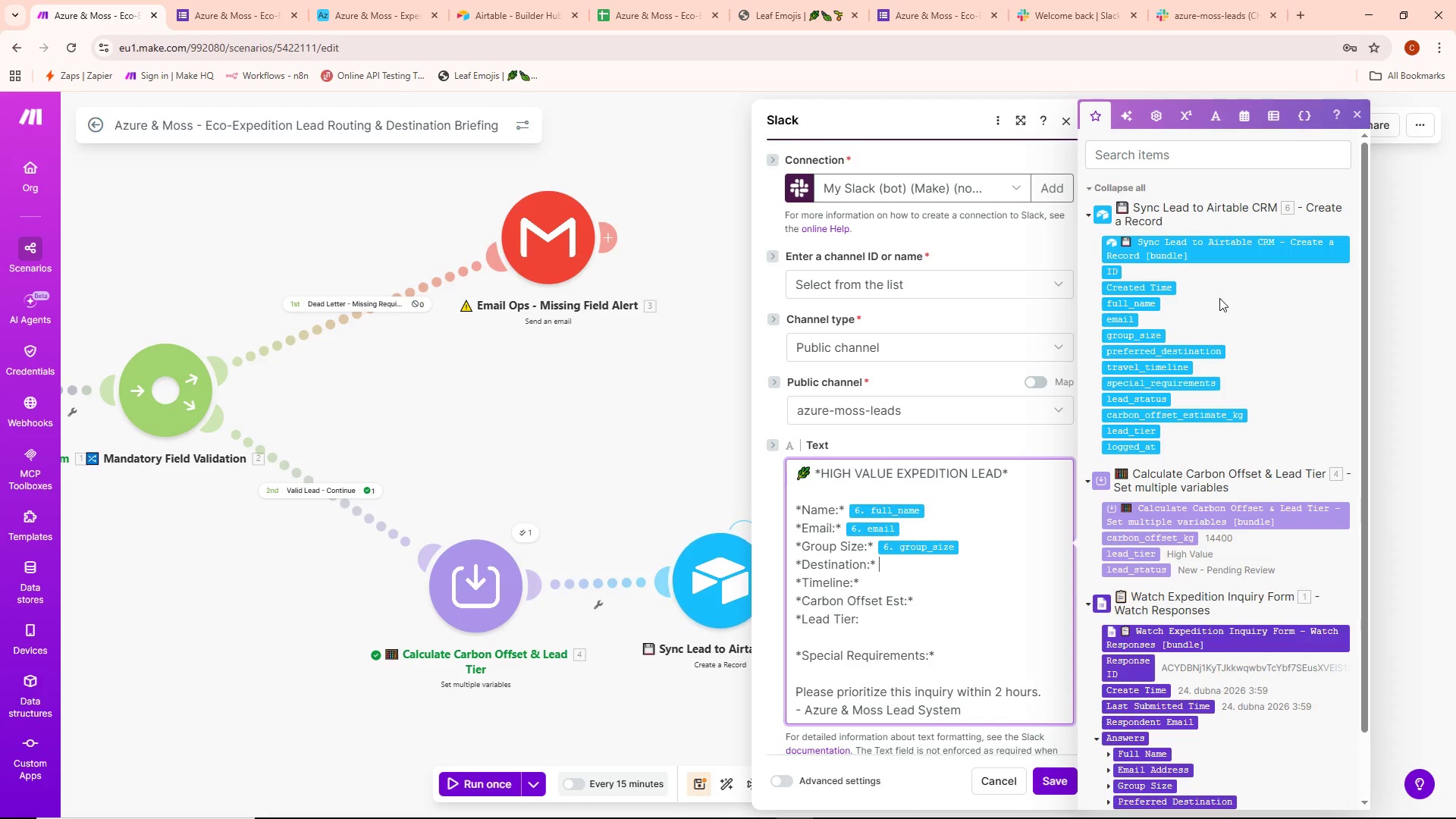 
left_click([1166, 351])
 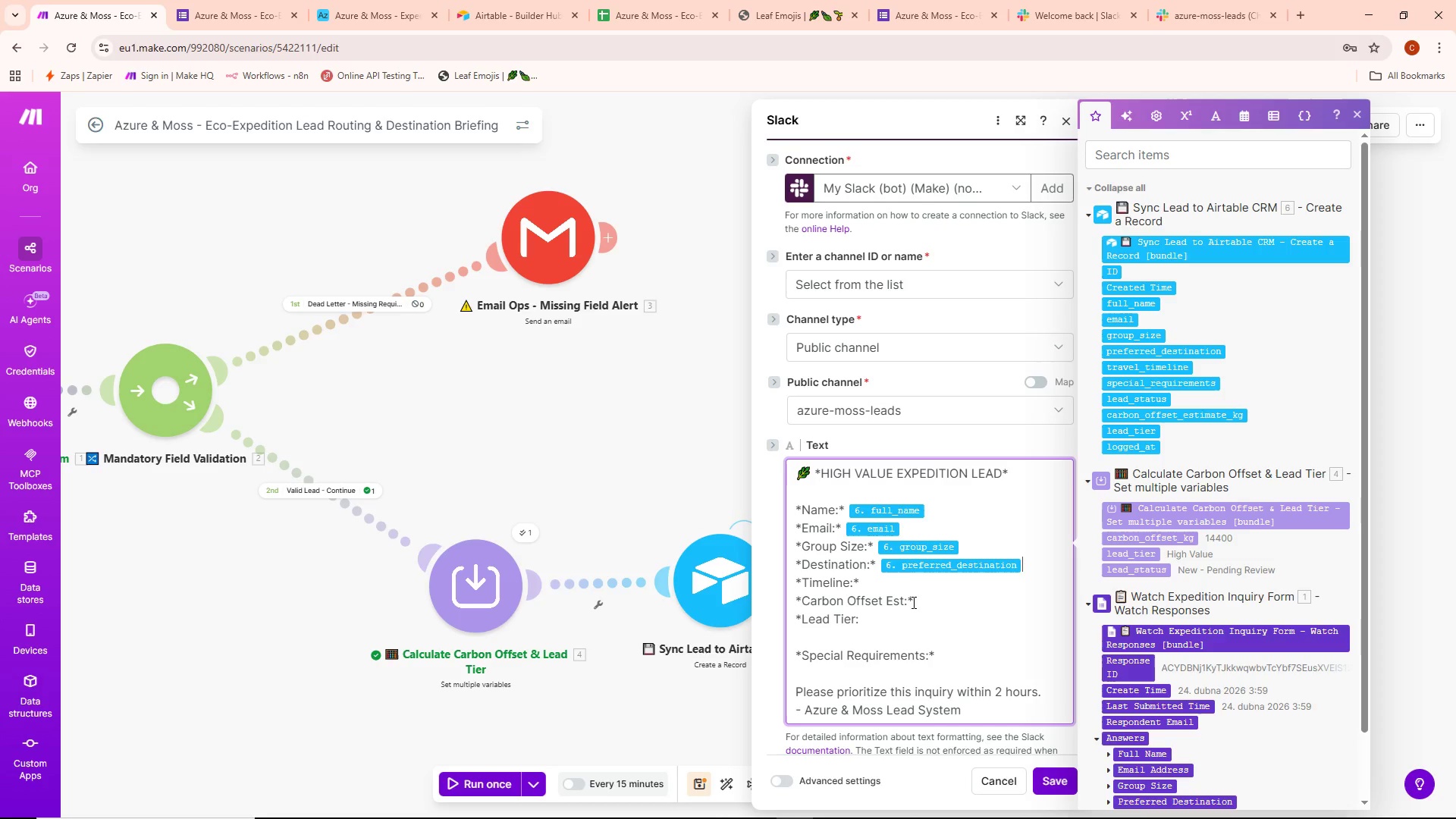 
left_click([899, 577])
 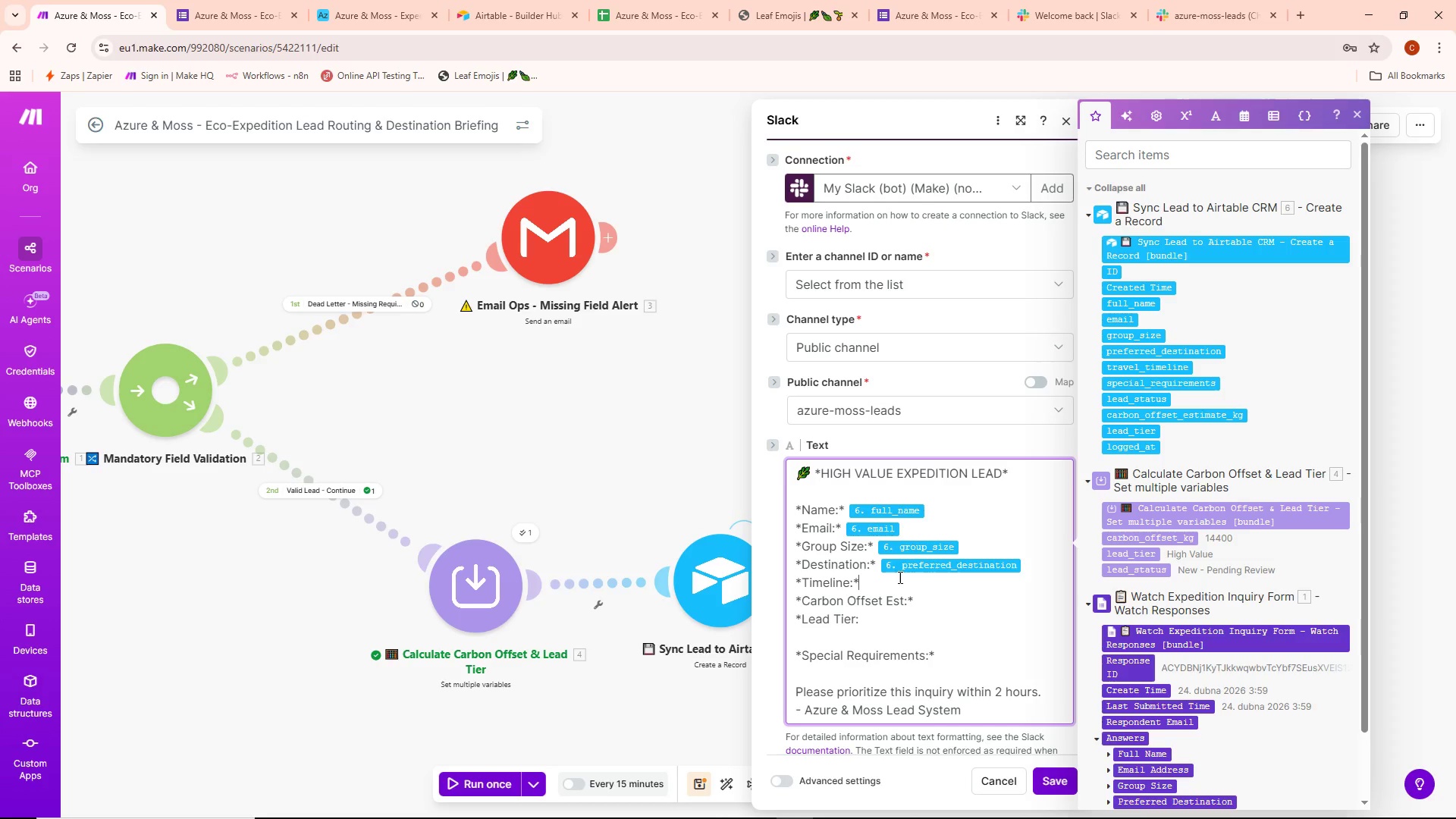 
key(Space)
 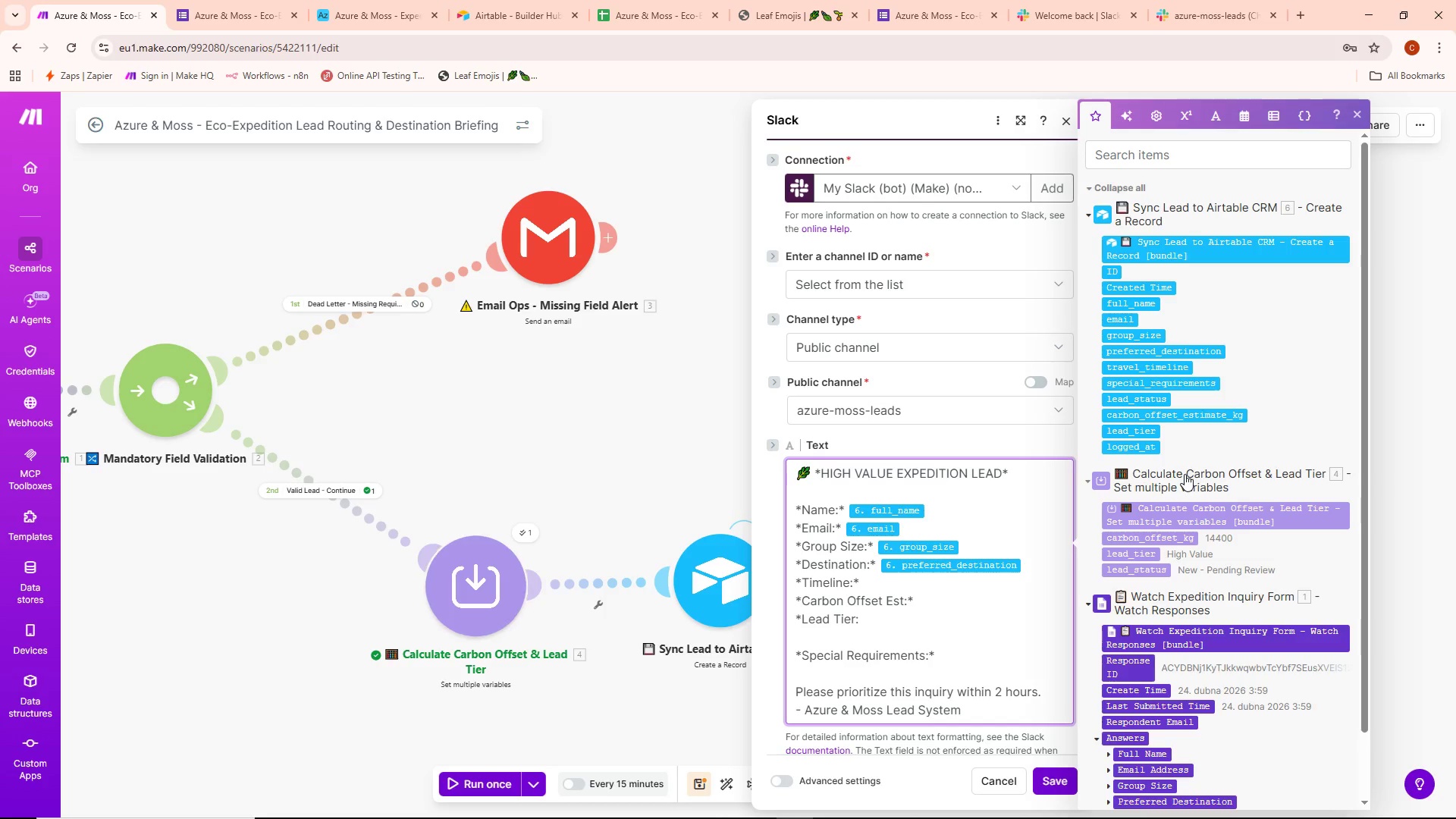 
wait(12.5)
 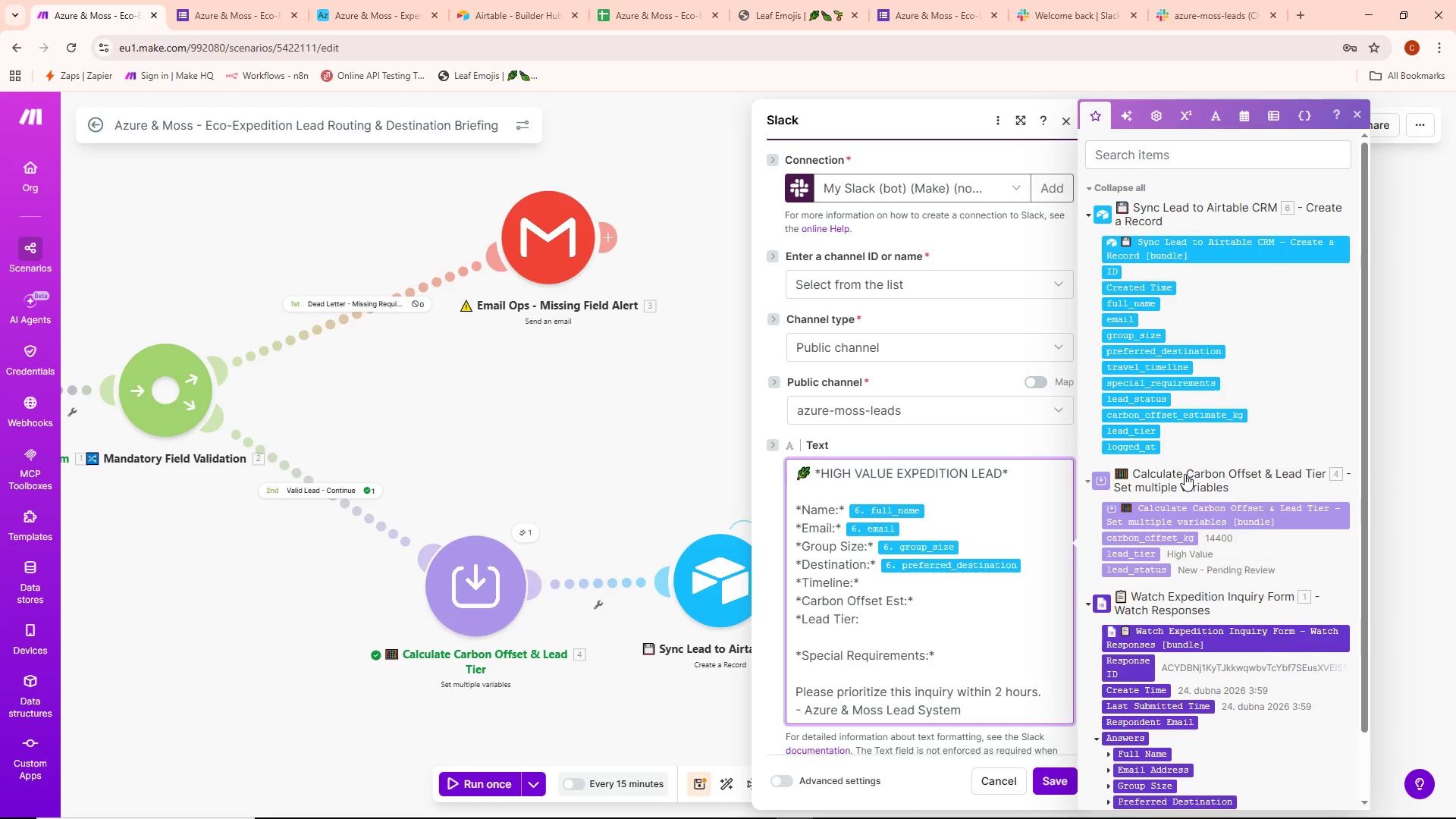 
scroll: coordinate [1224, 495], scroll_direction: down, amount: 5.0
 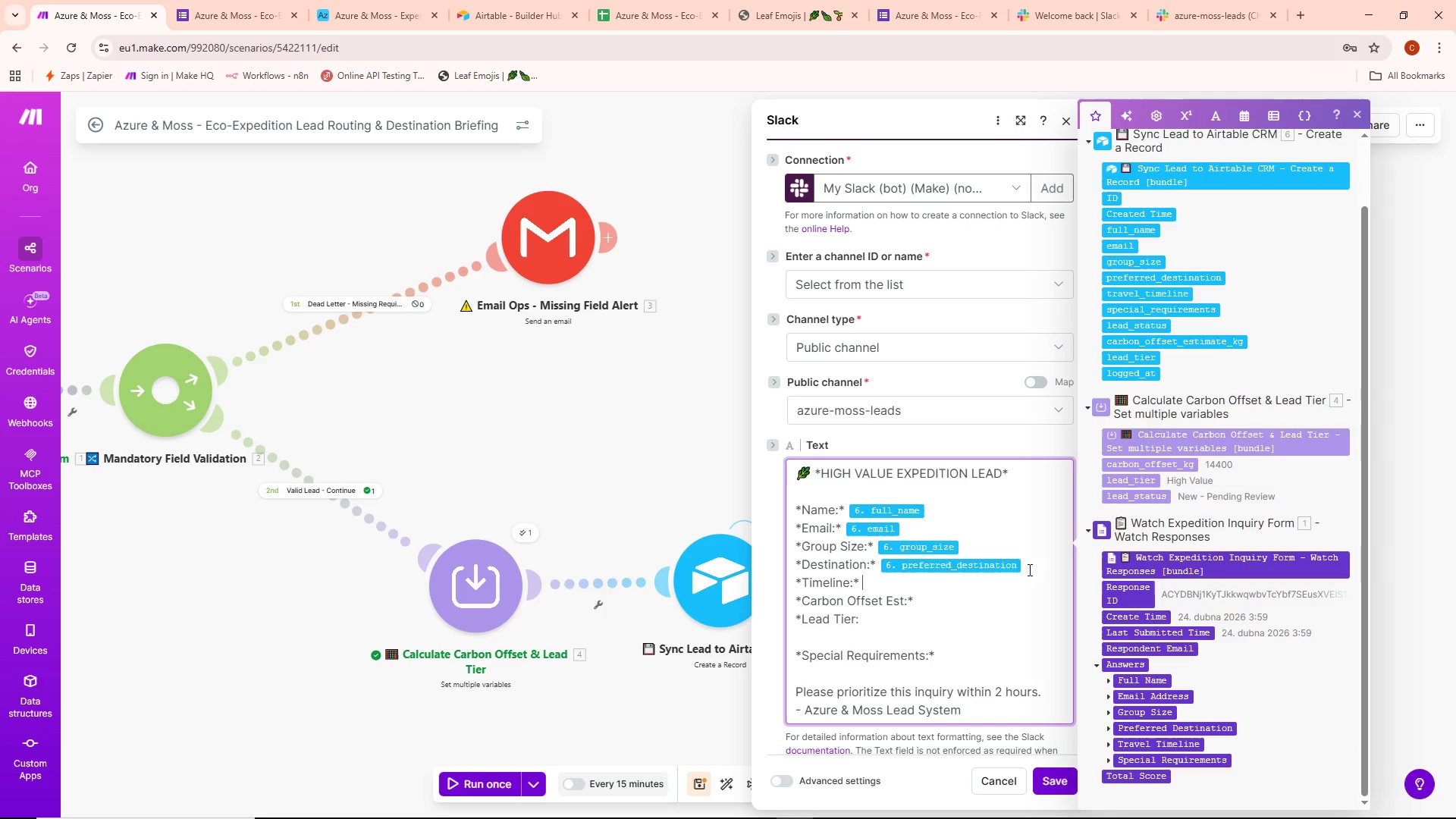 
key(Backspace)
 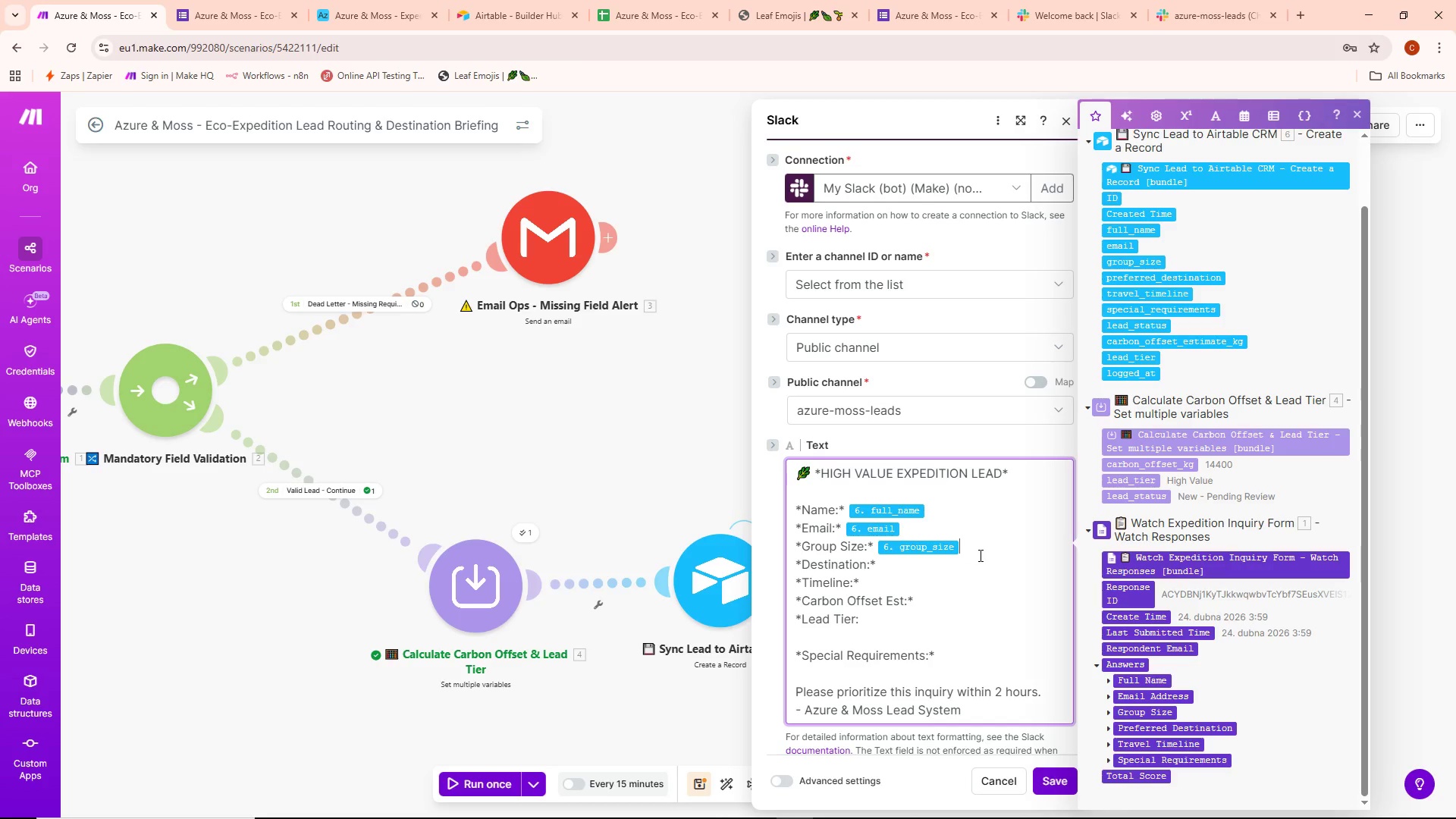 
key(Backspace)
 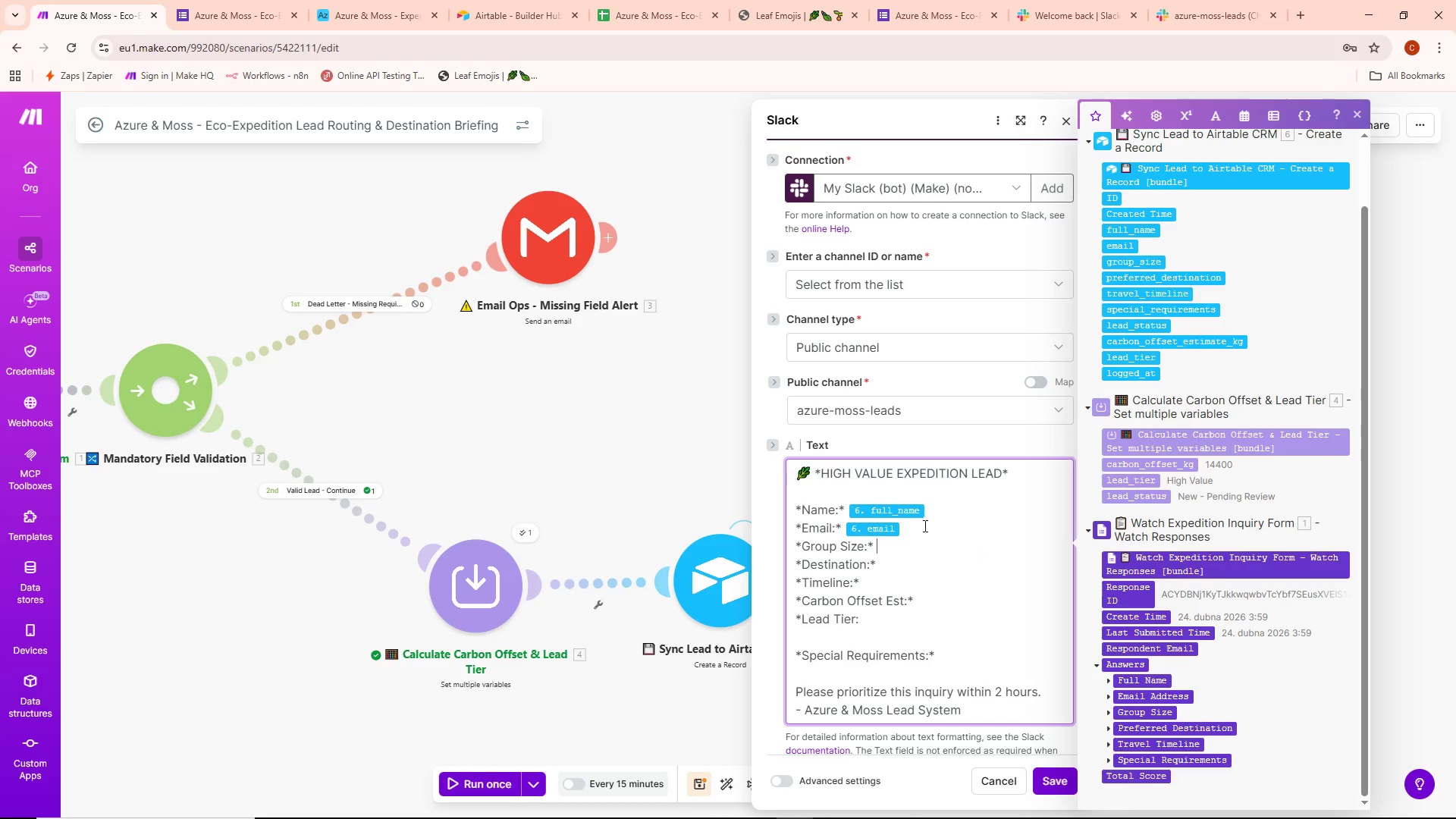 
left_click([922, 525])
 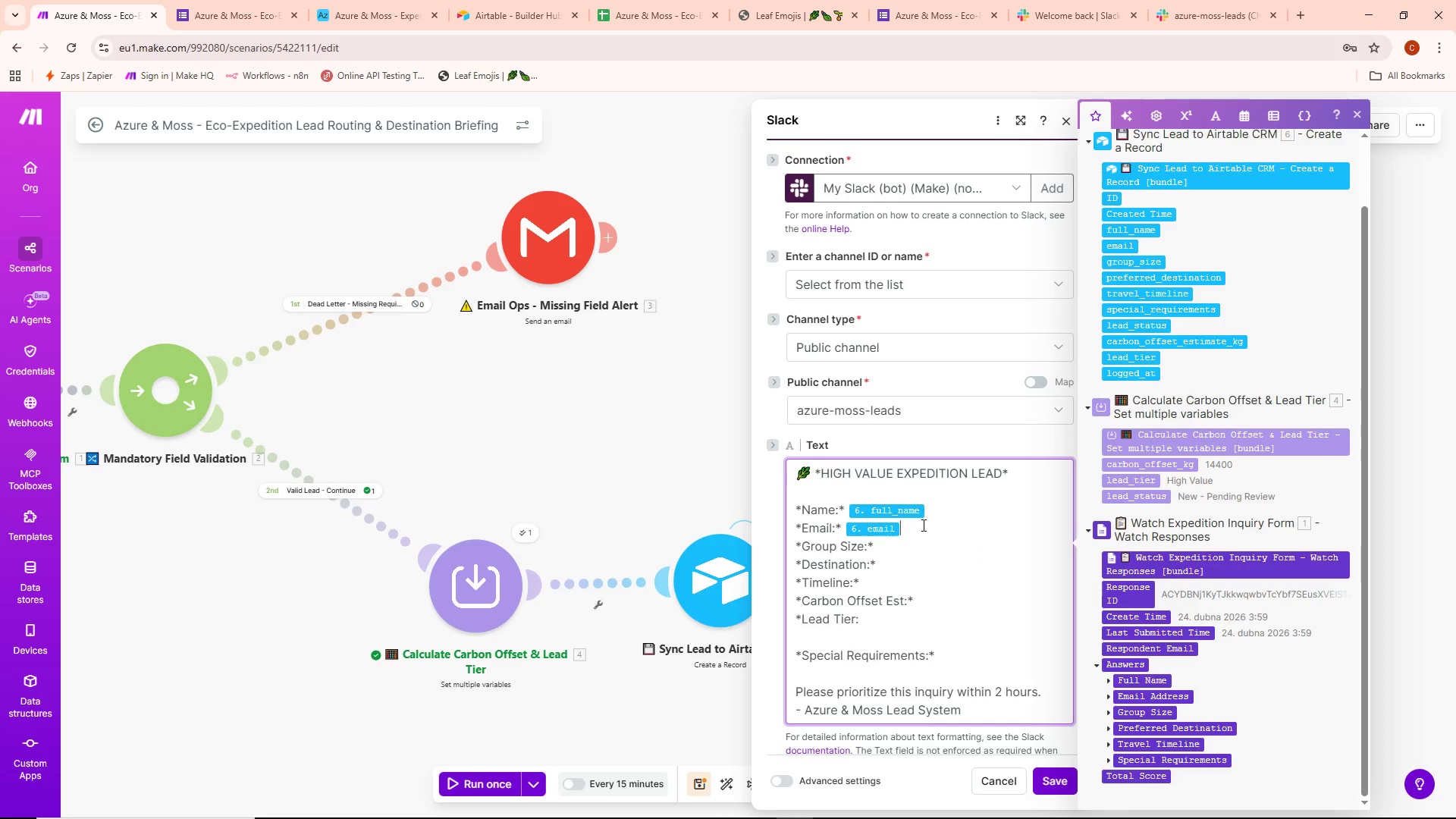 
key(Backspace)
 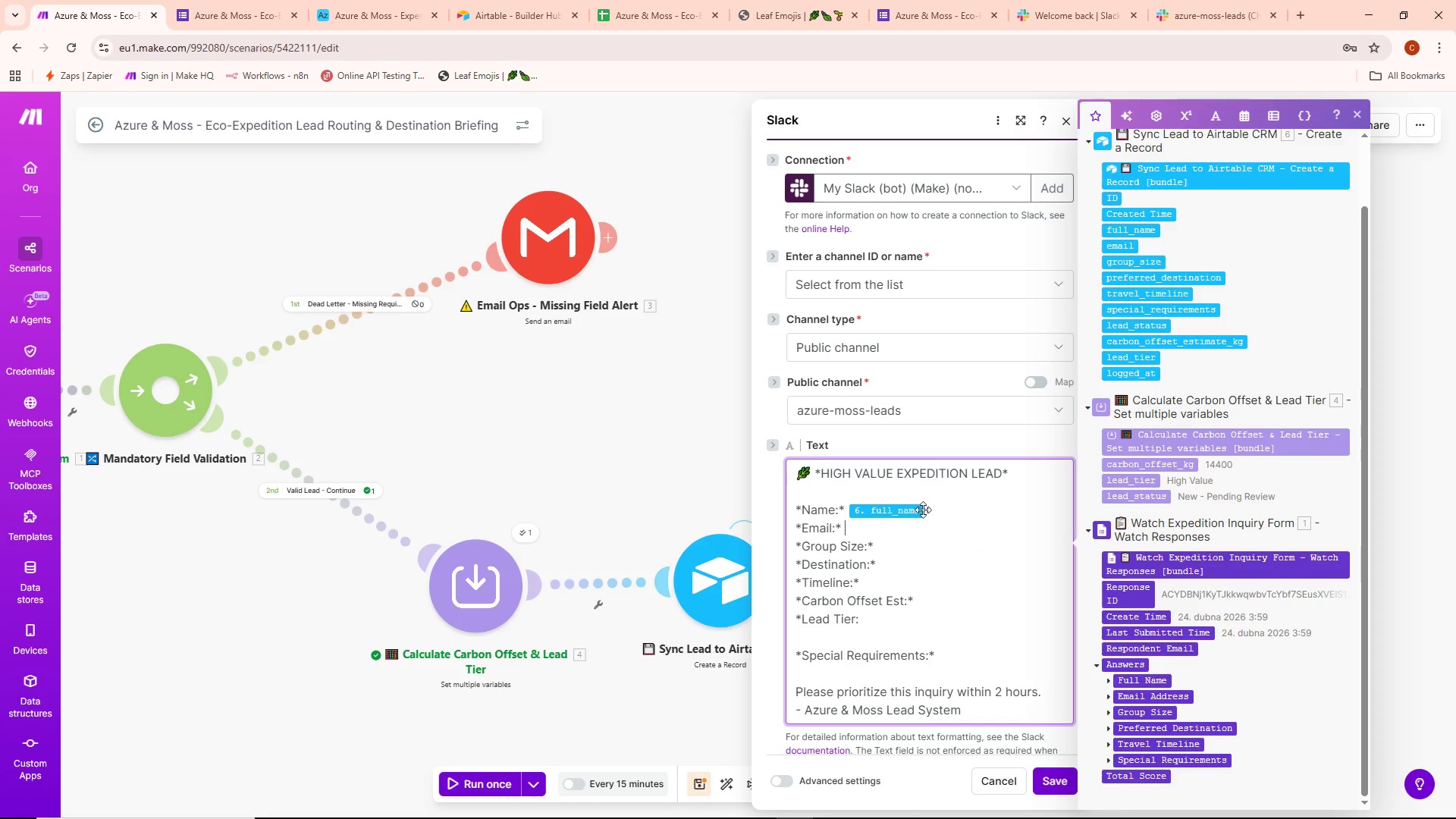 
double_click([924, 508])
 